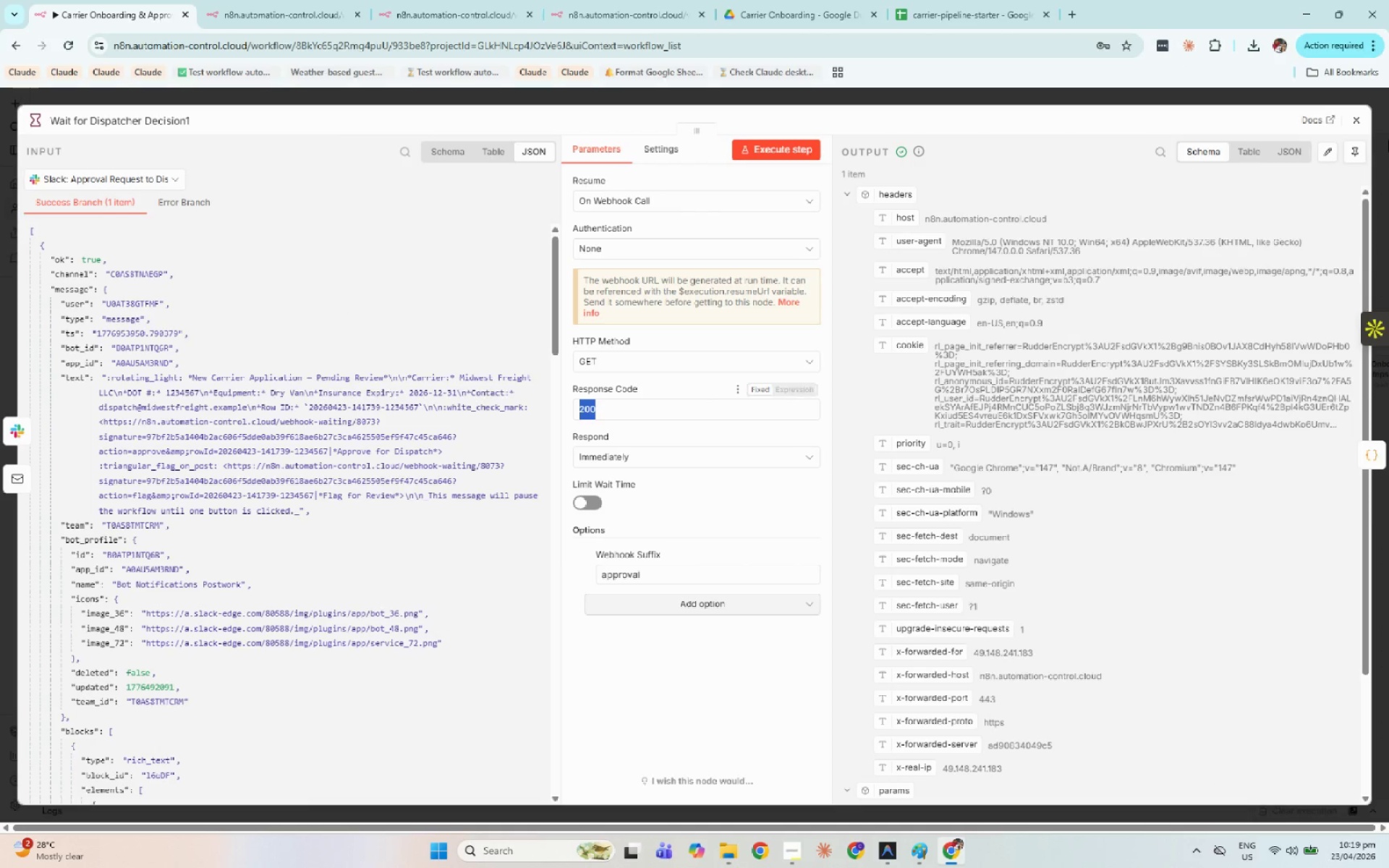 
left_click([1356, 111])
 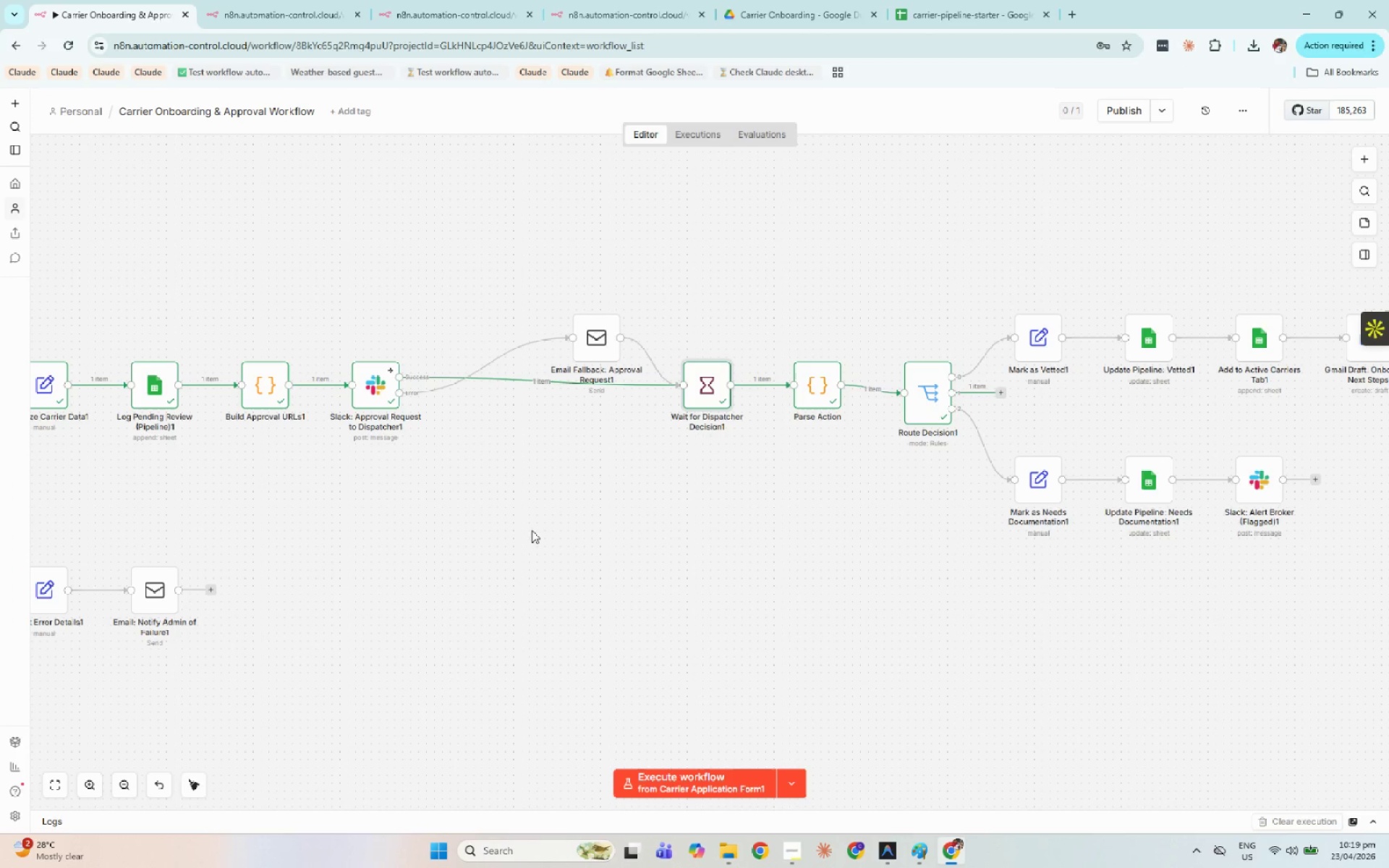 
key(Space)
 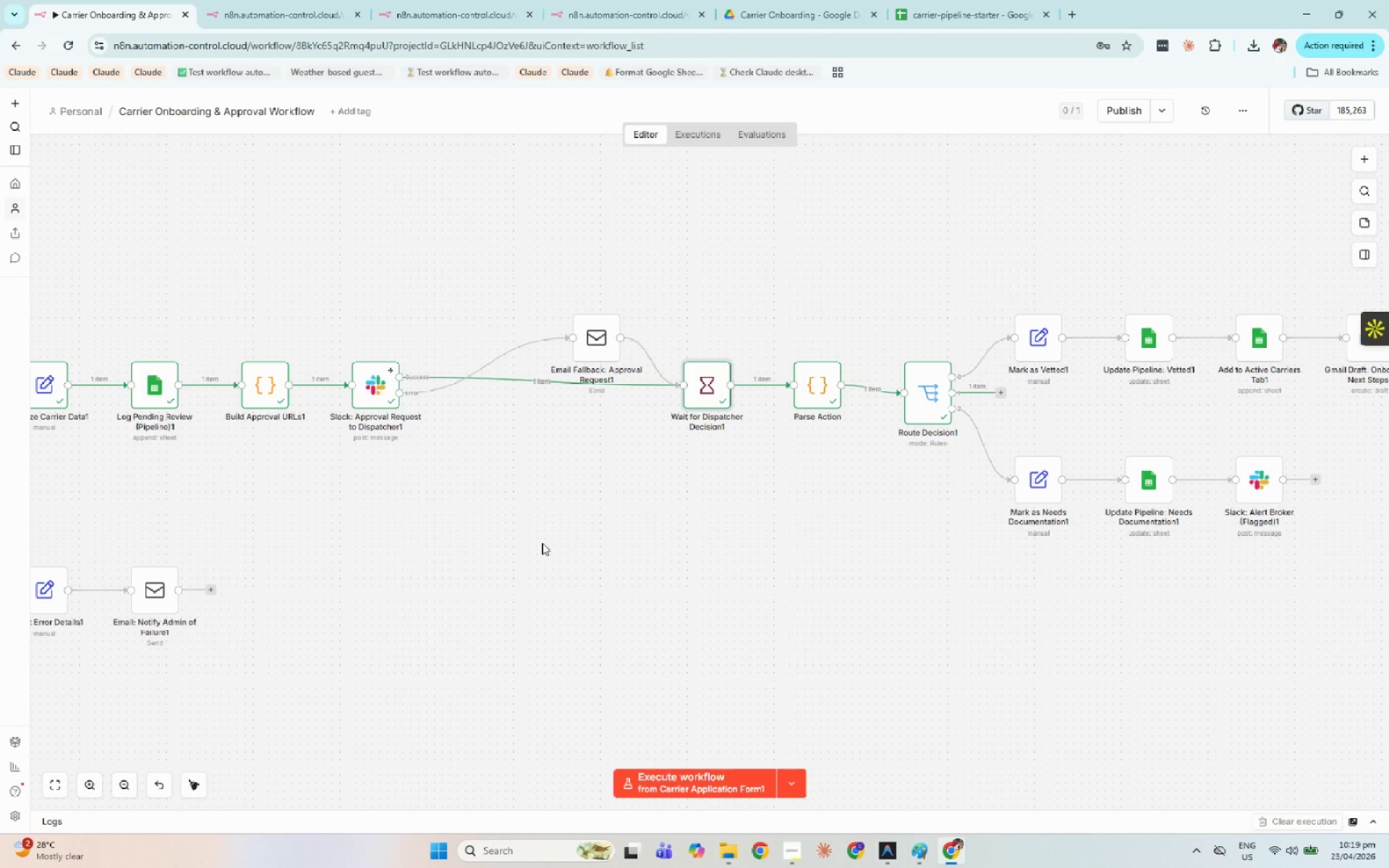 
hold_key(key=Space, duration=0.6)
 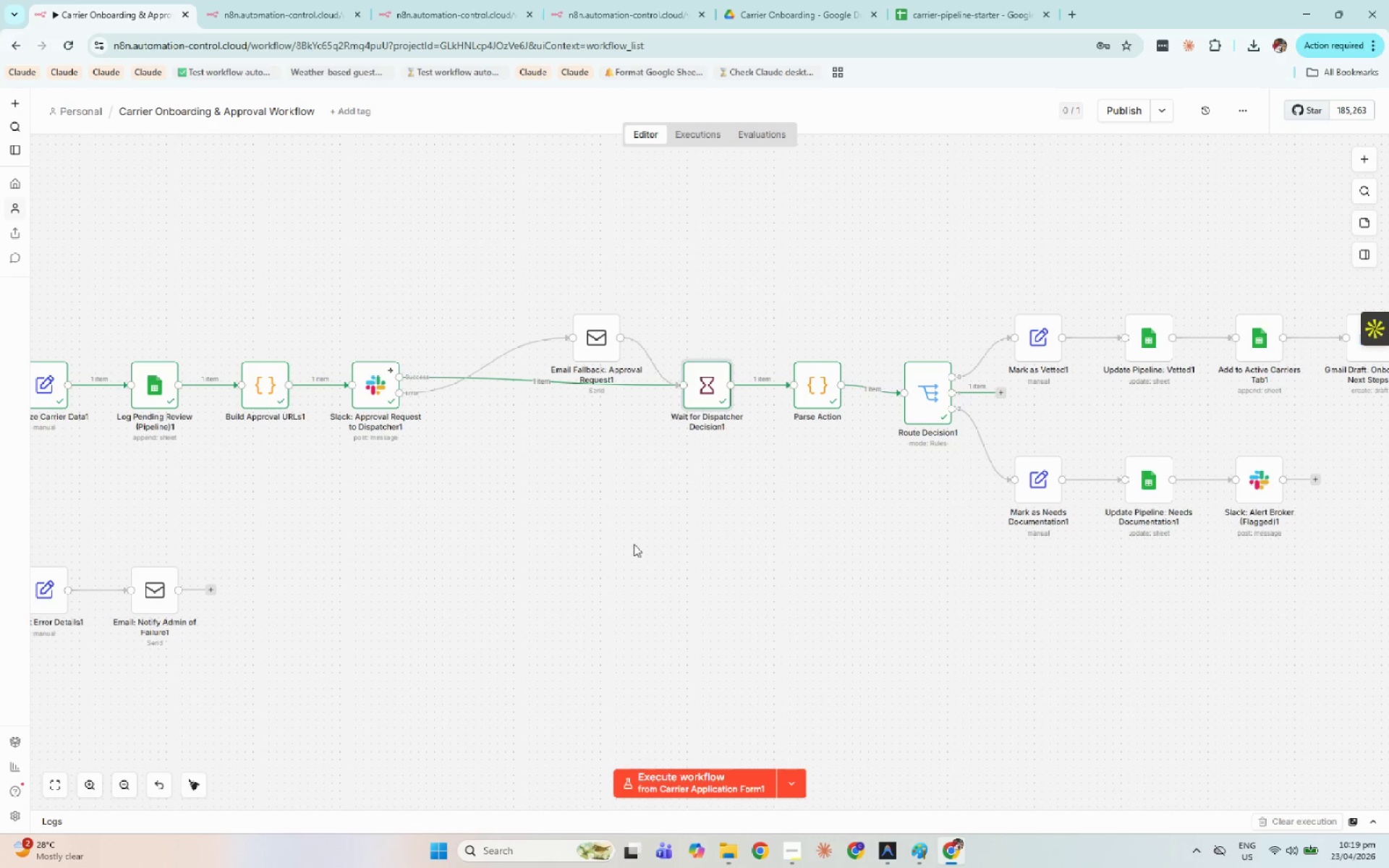 
left_click_drag(start_coordinate=[543, 542], to_coordinate=[752, 516])
 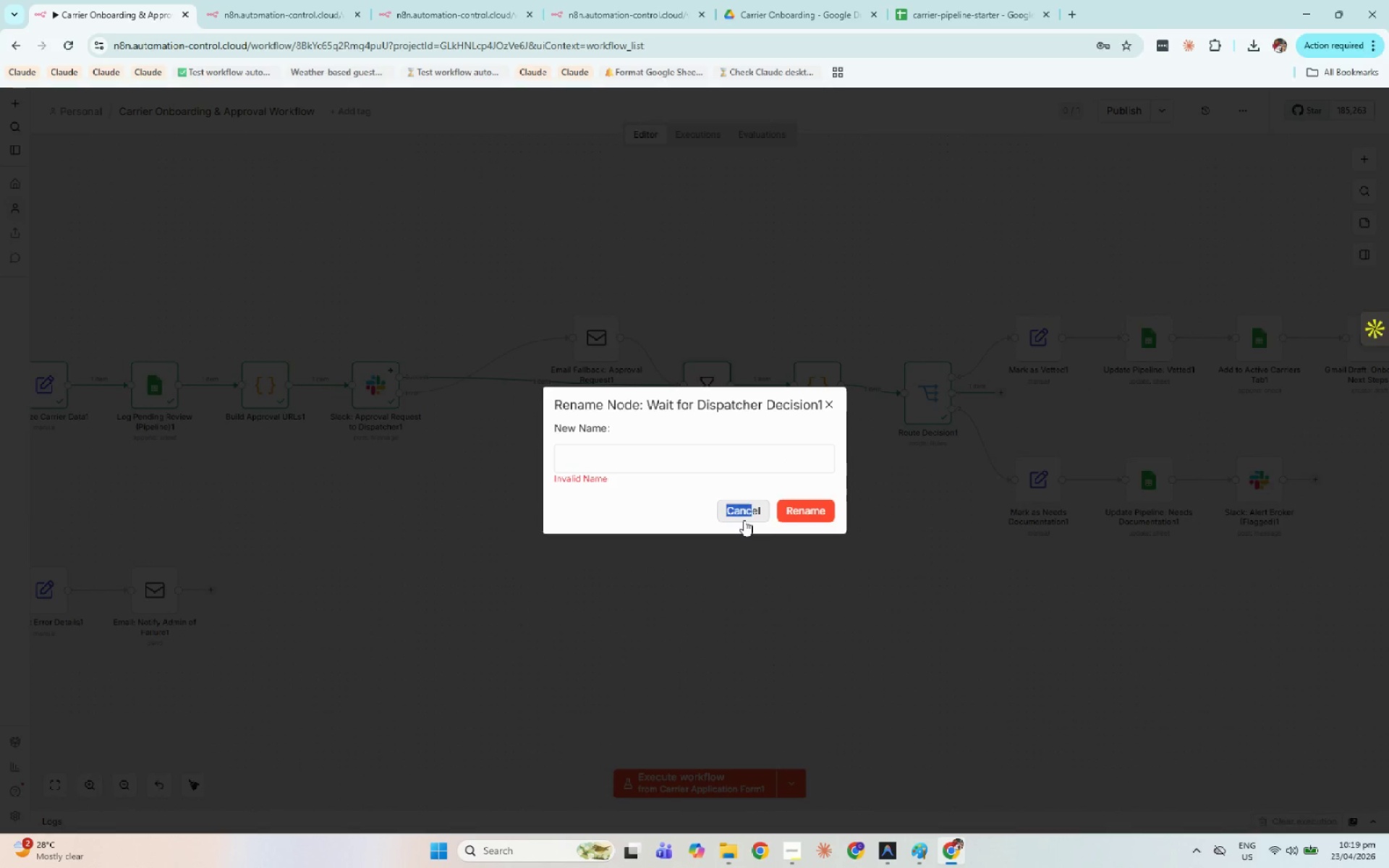 
left_click([744, 520])
 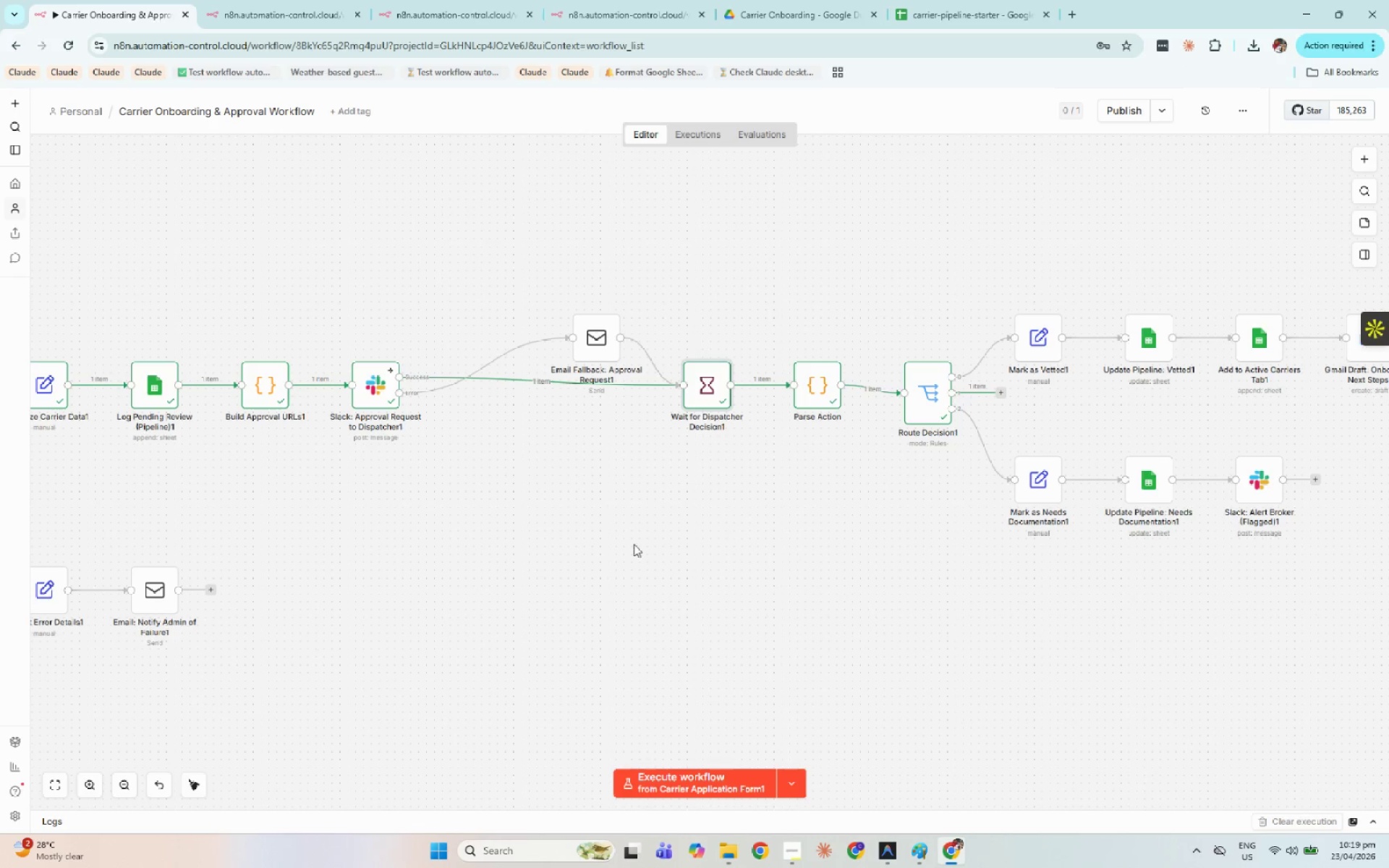 
hold_key(key=Space, duration=0.87)
 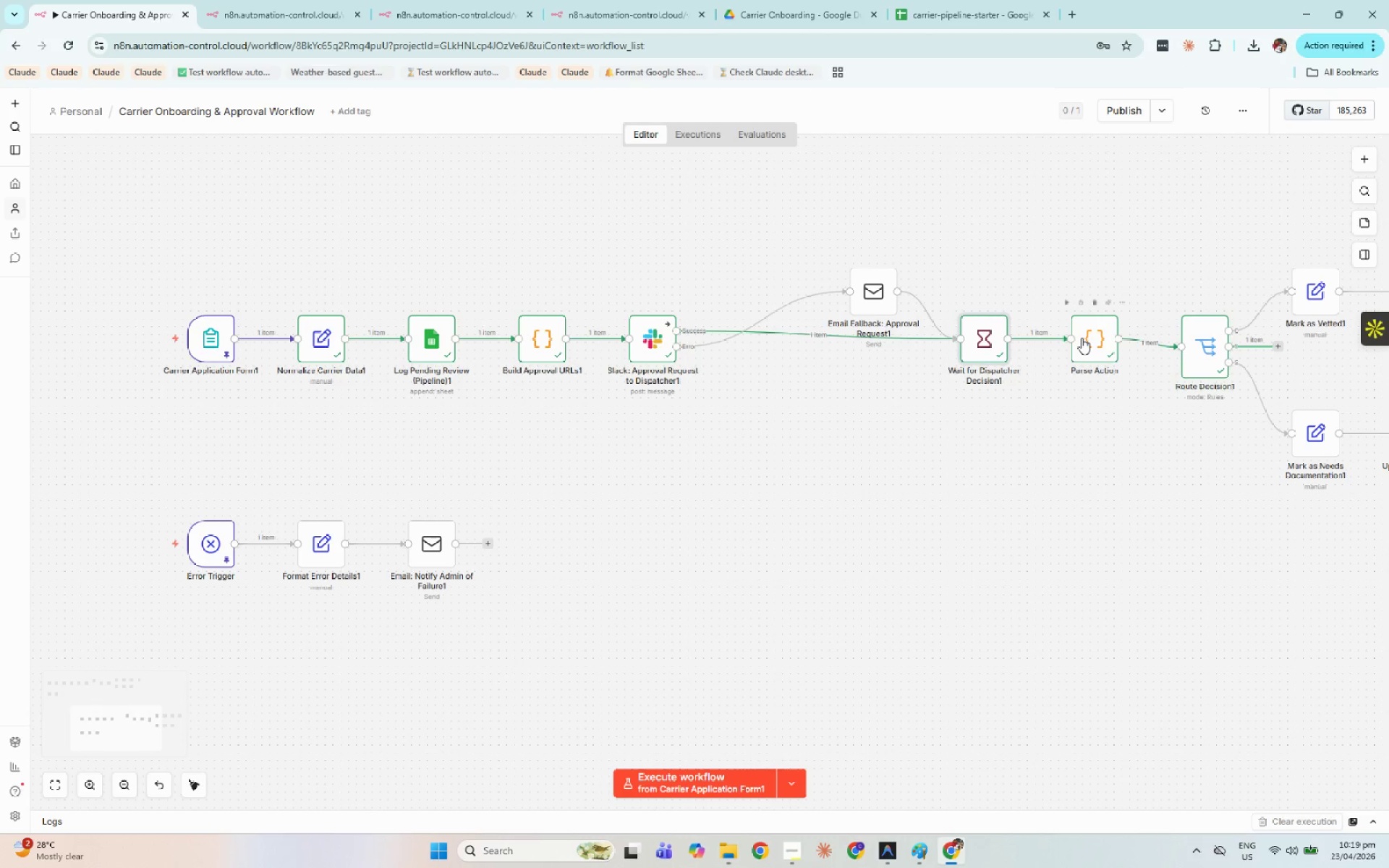 
left_click_drag(start_coordinate=[531, 571], to_coordinate=[808, 525])
 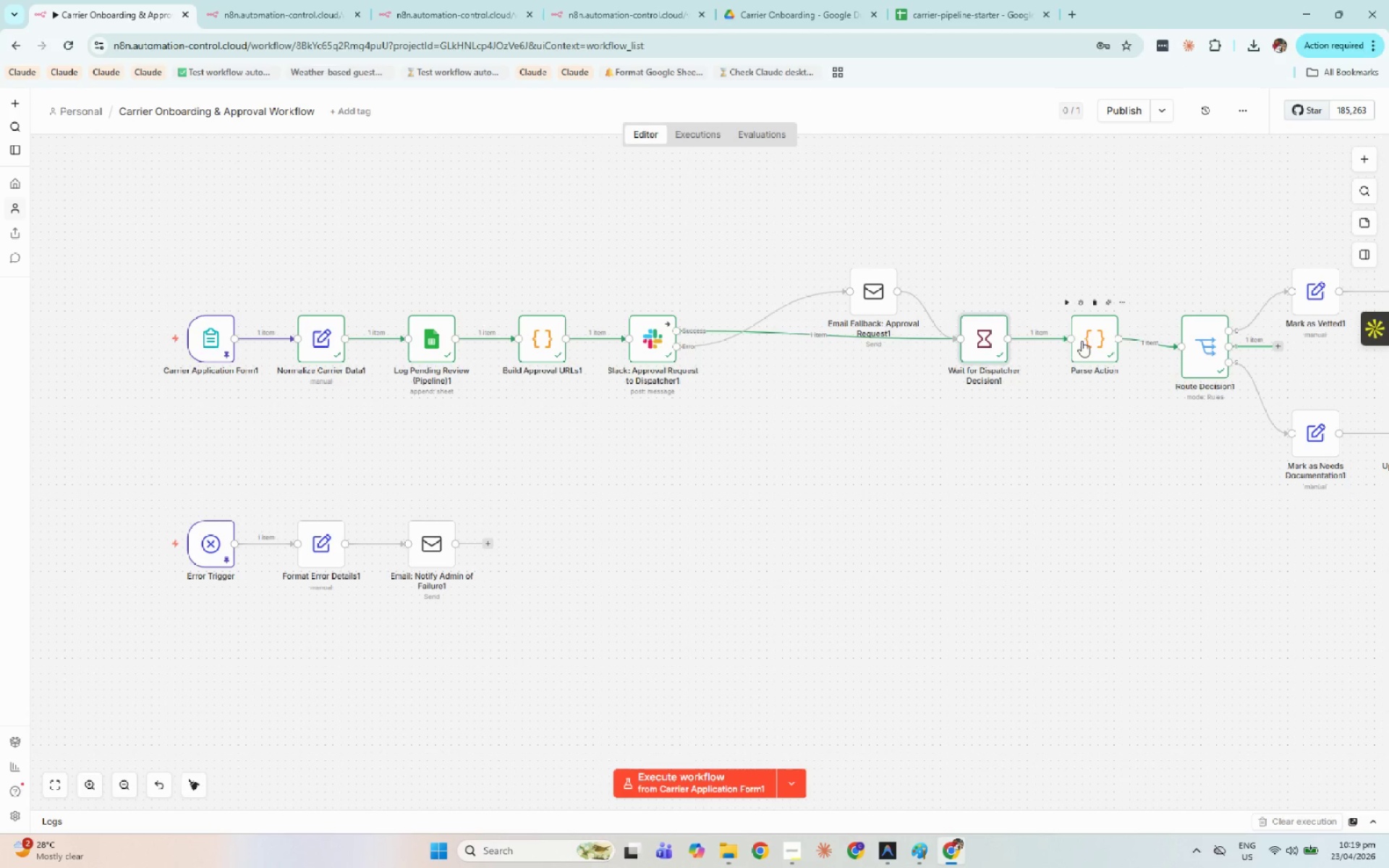 
double_click([985, 344])
 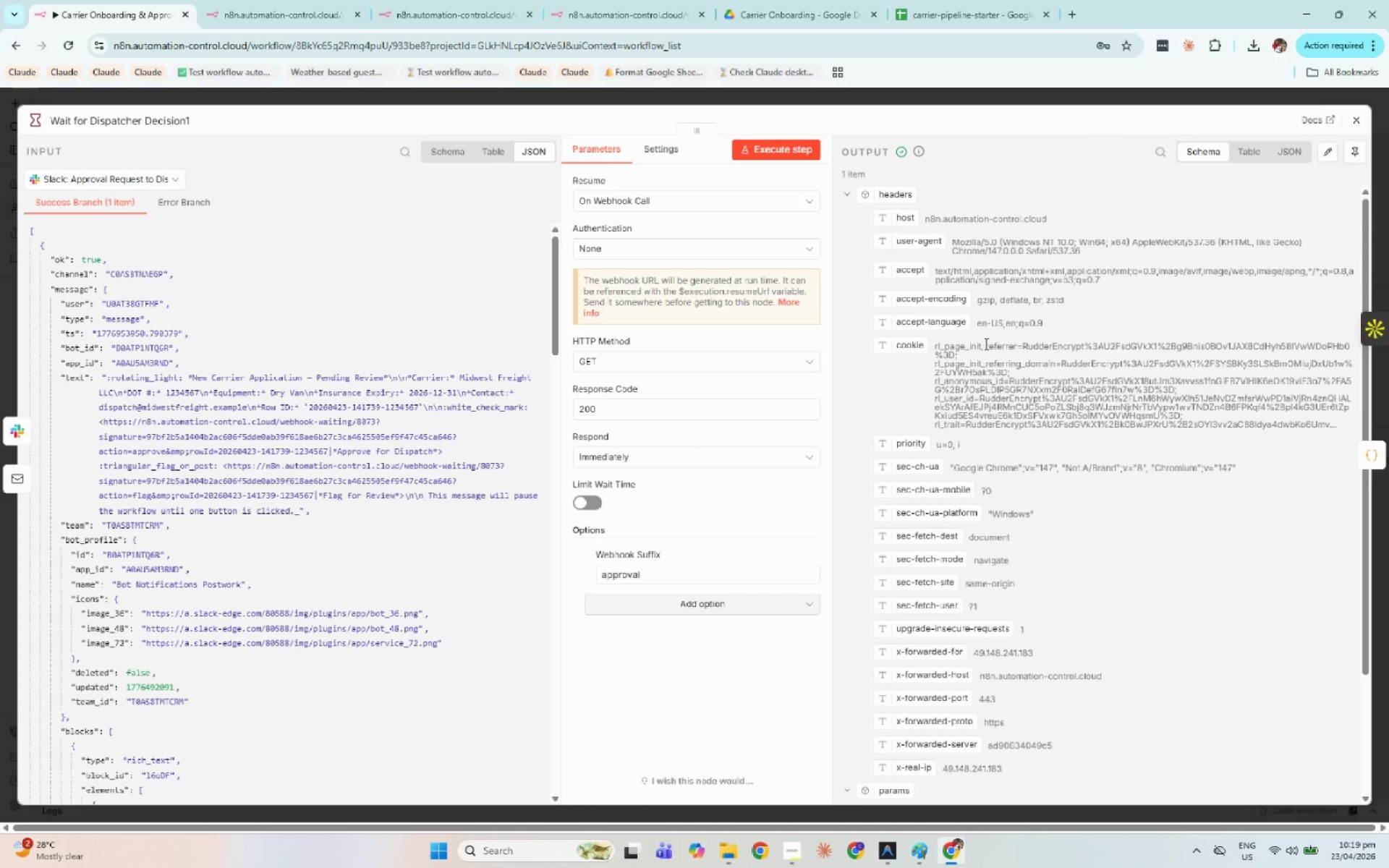 
left_click([770, 155])
 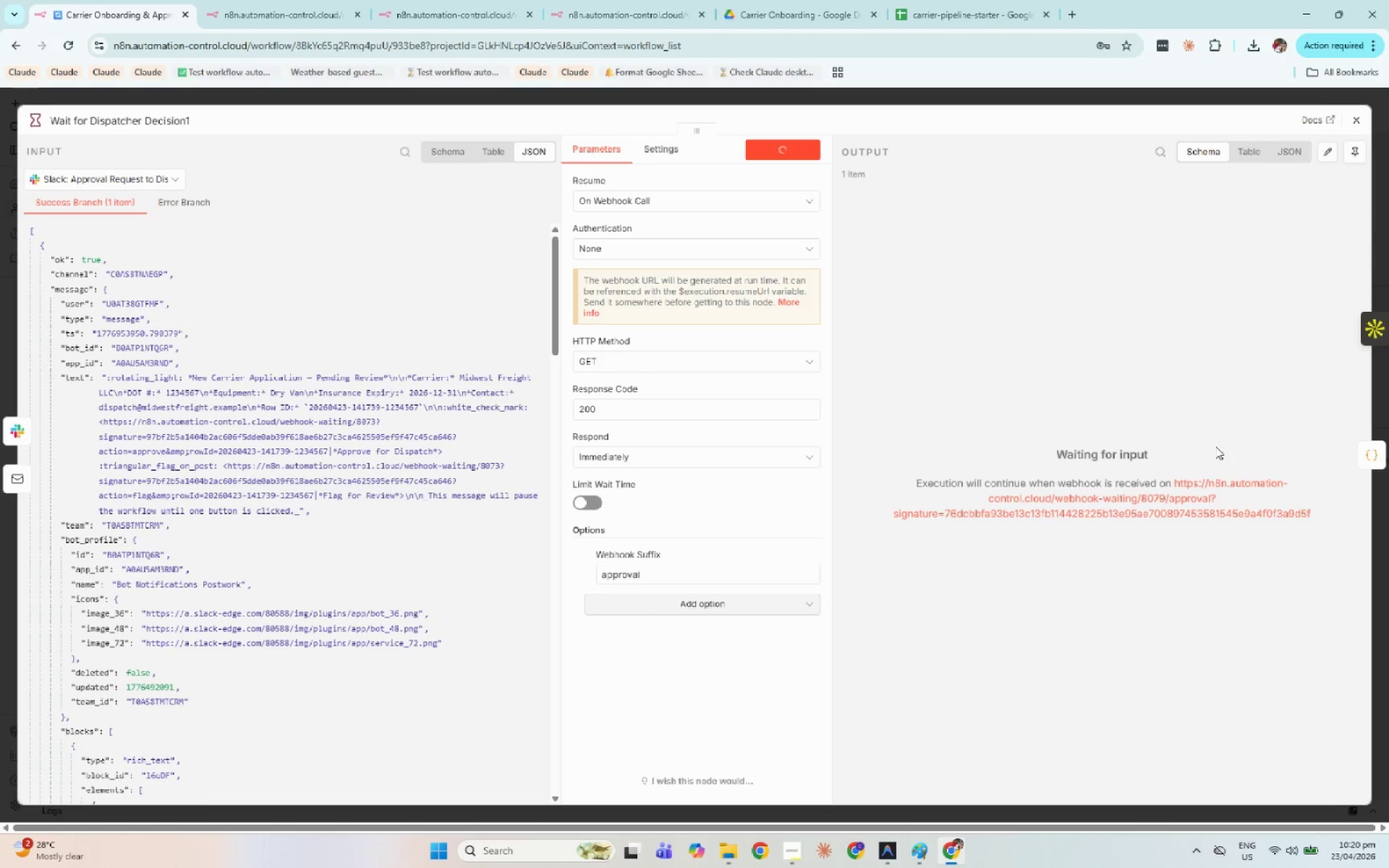 
wait(8.65)
 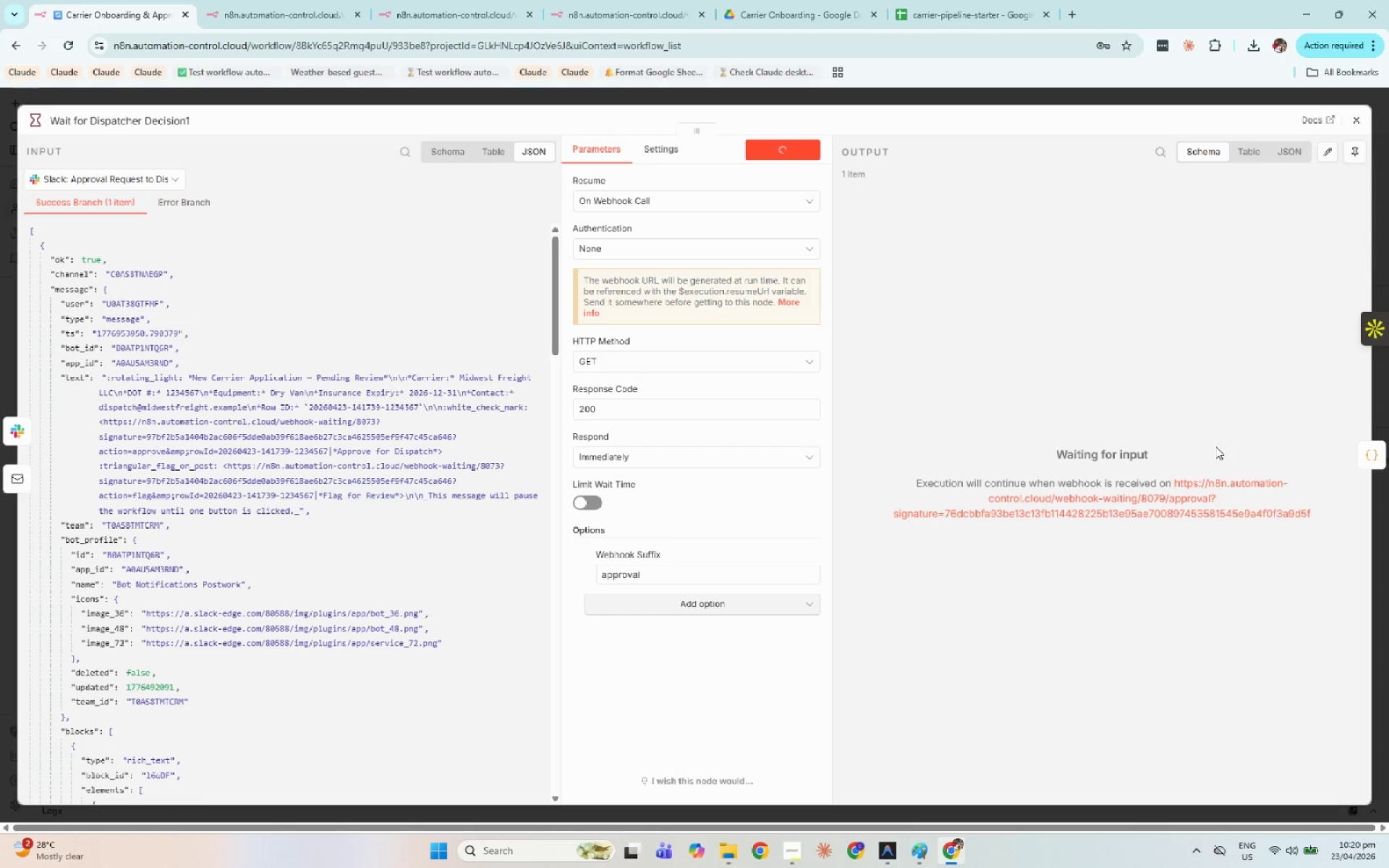 
left_click([1362, 117])
 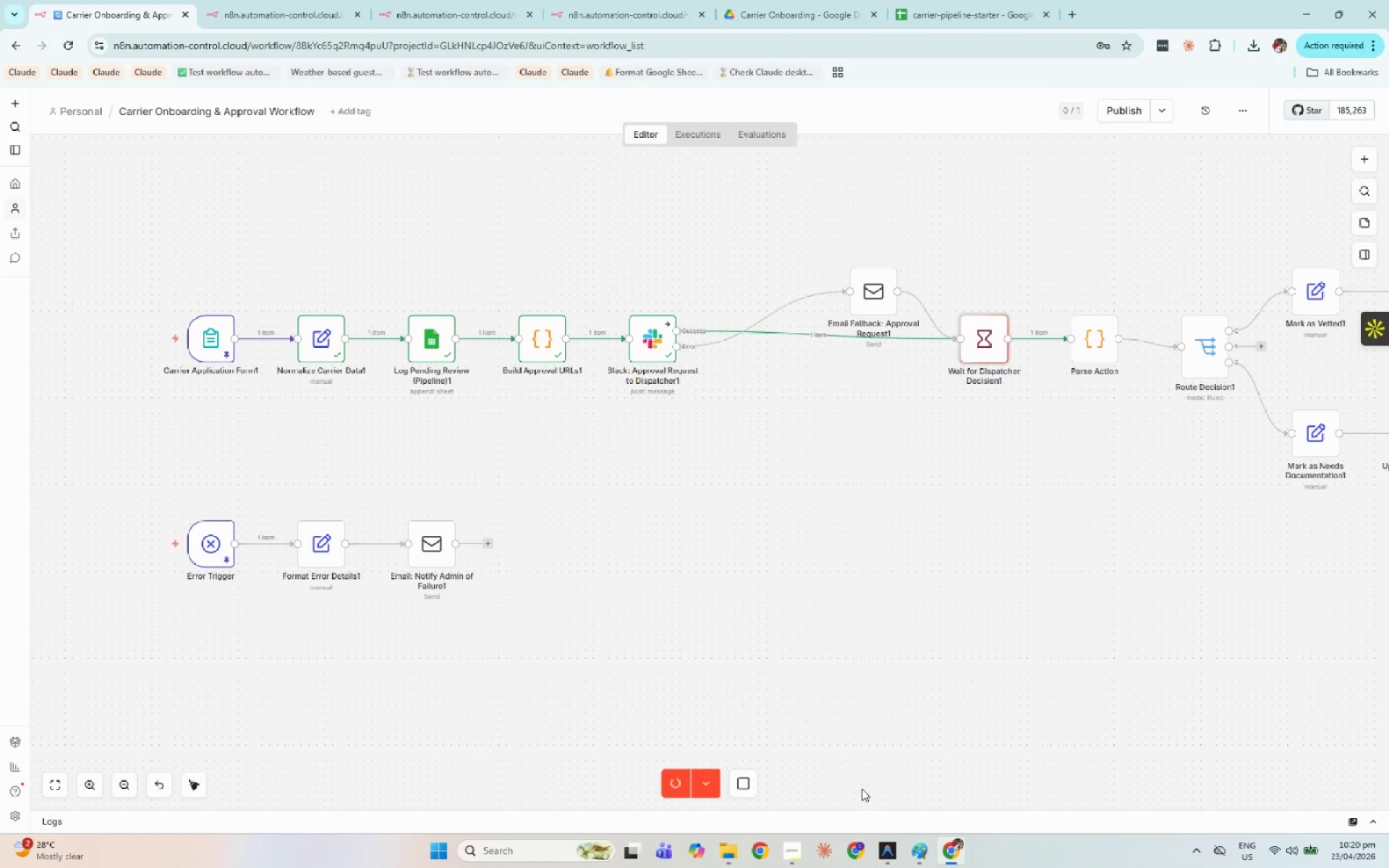 
left_click([744, 794])
 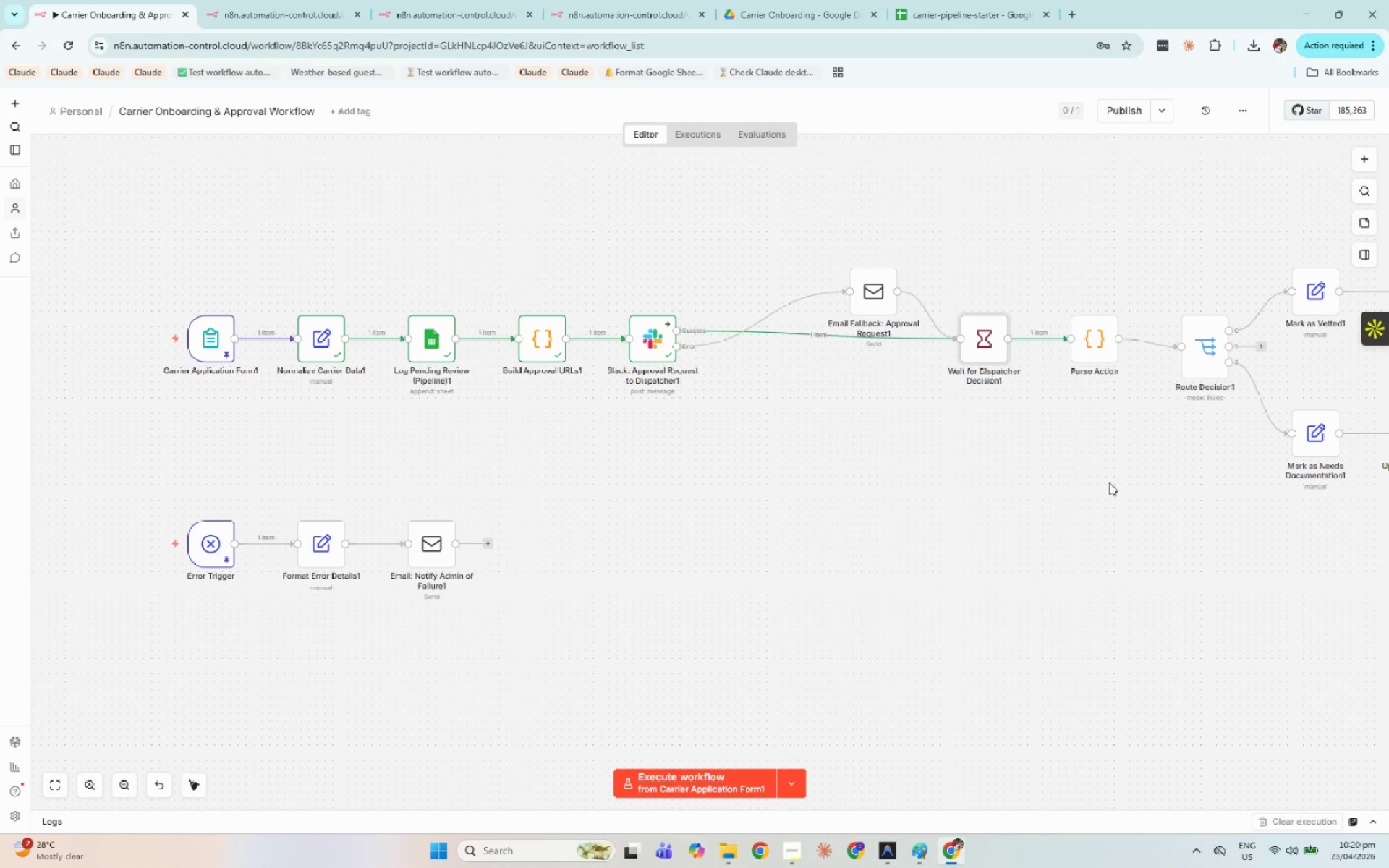 
hold_key(key=Space, duration=1.5)
 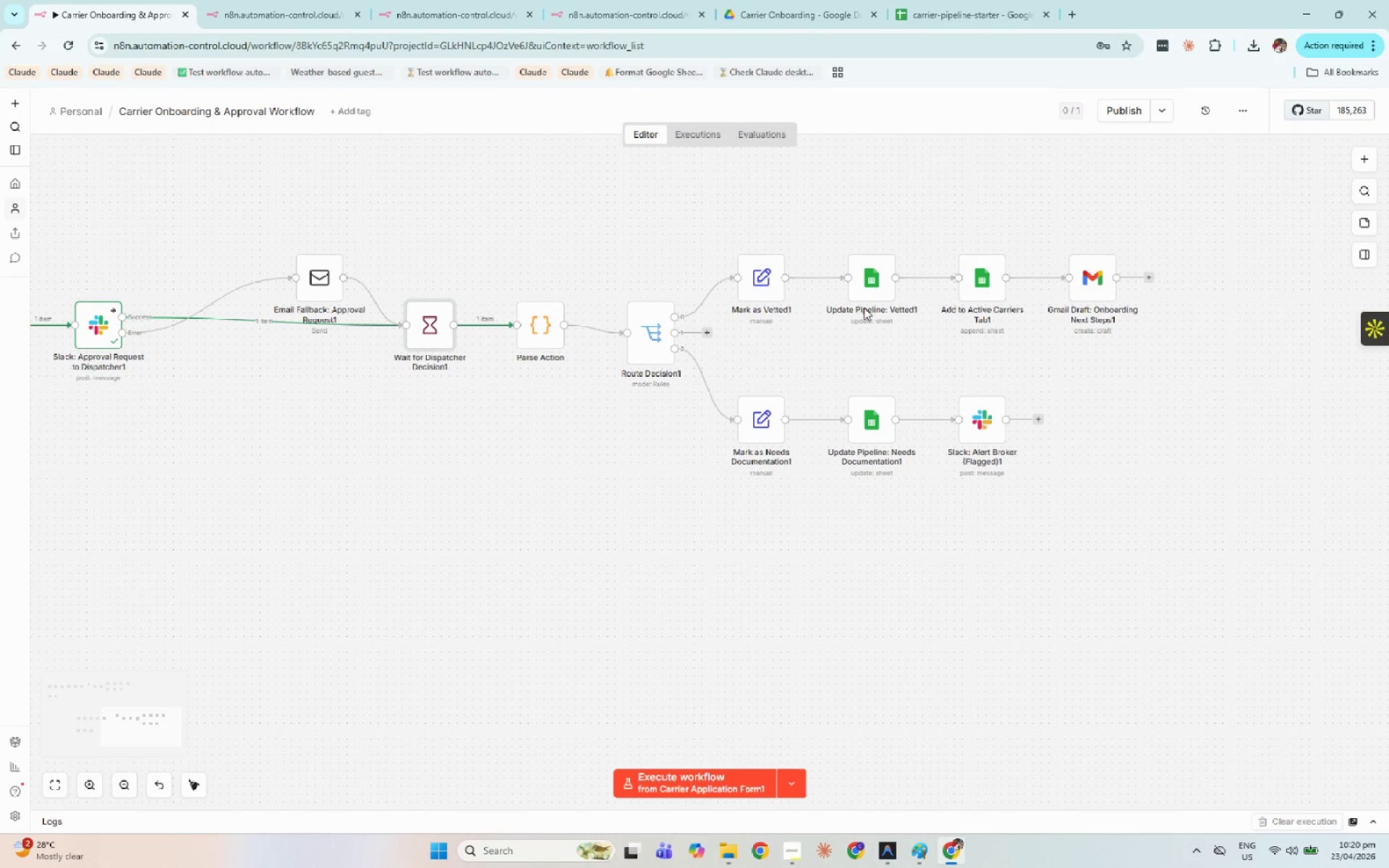 
left_click_drag(start_coordinate=[1155, 576], to_coordinate=[819, 574])
 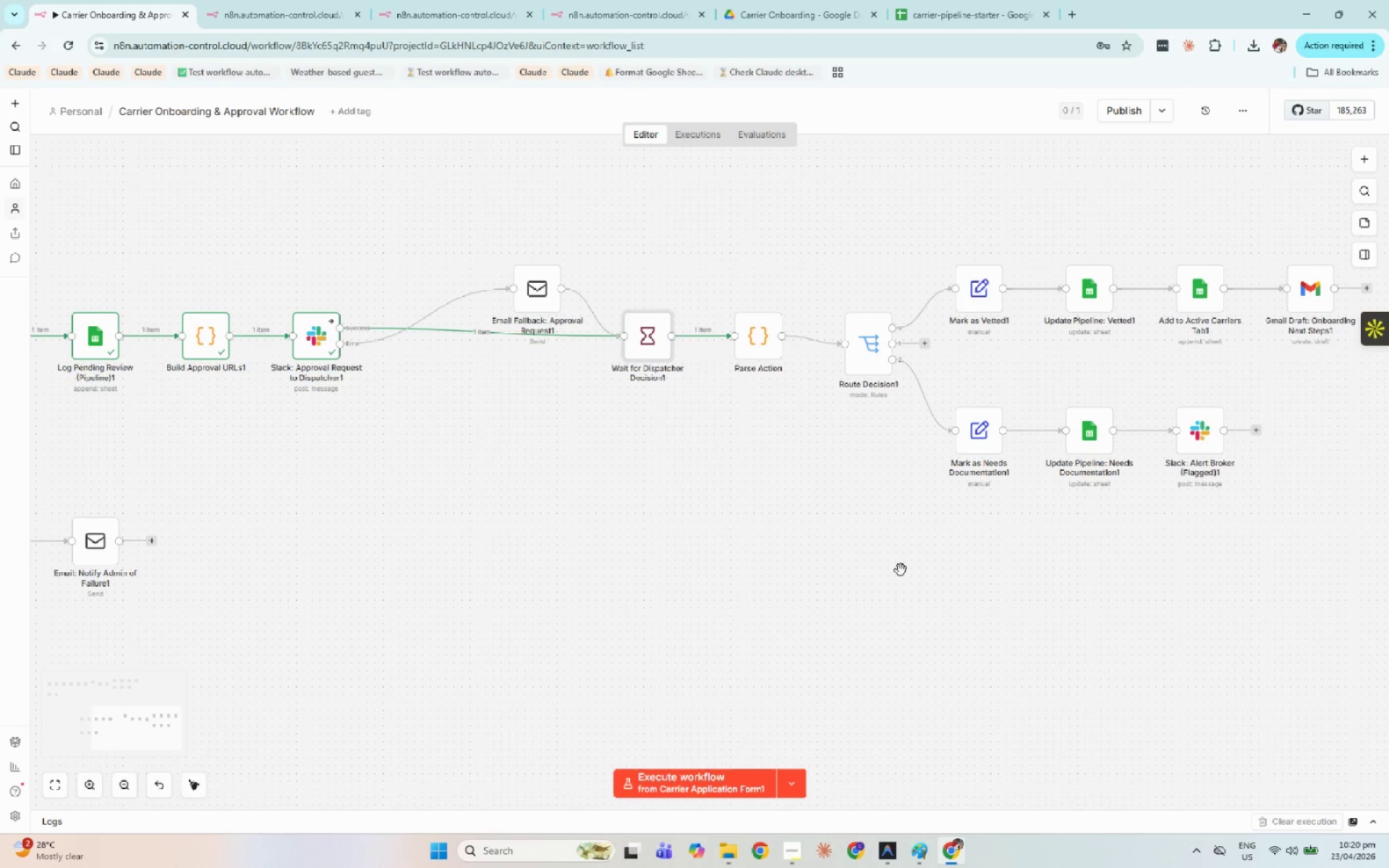 
left_click_drag(start_coordinate=[902, 570], to_coordinate=[684, 559])
 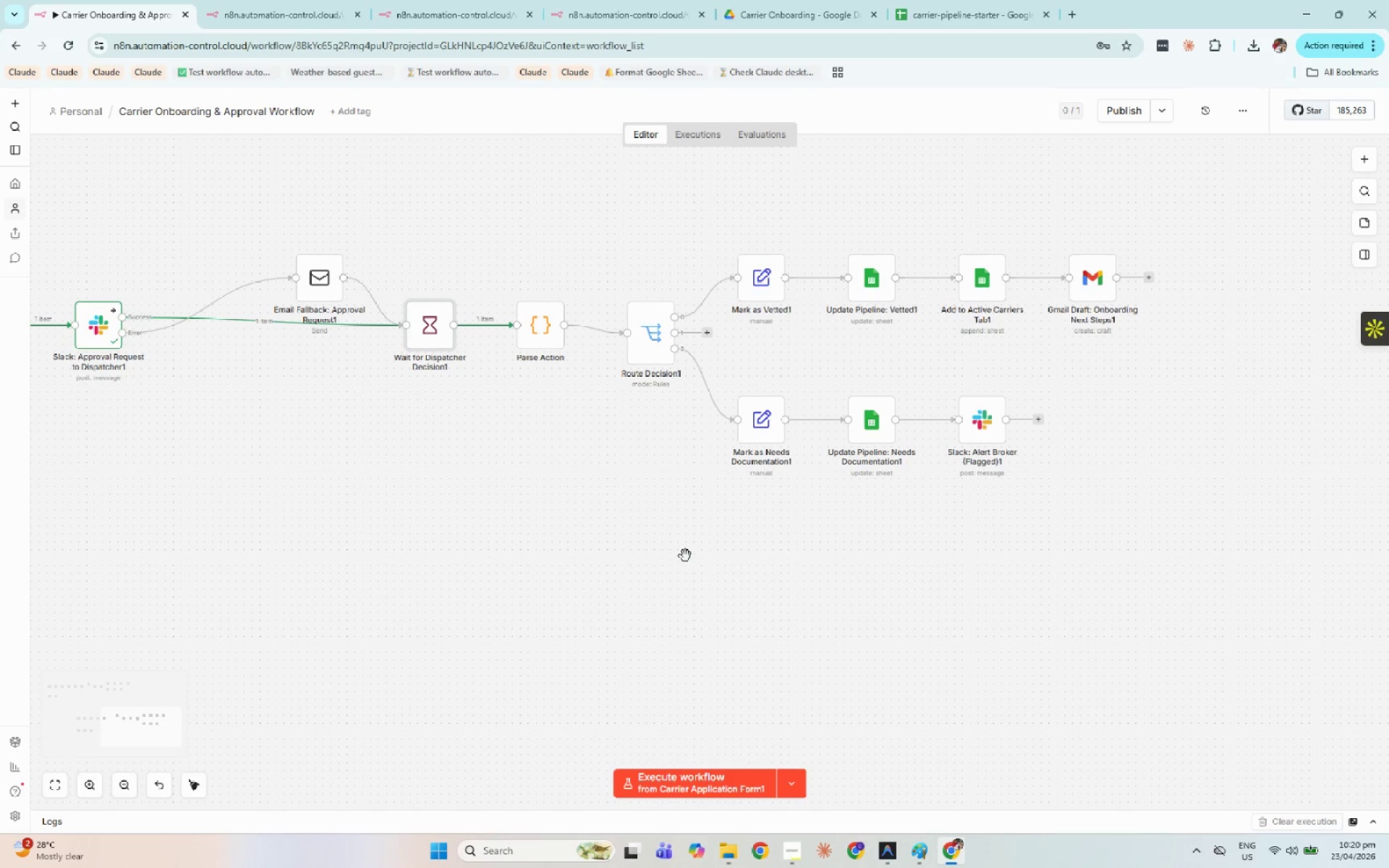 
key(Space)
 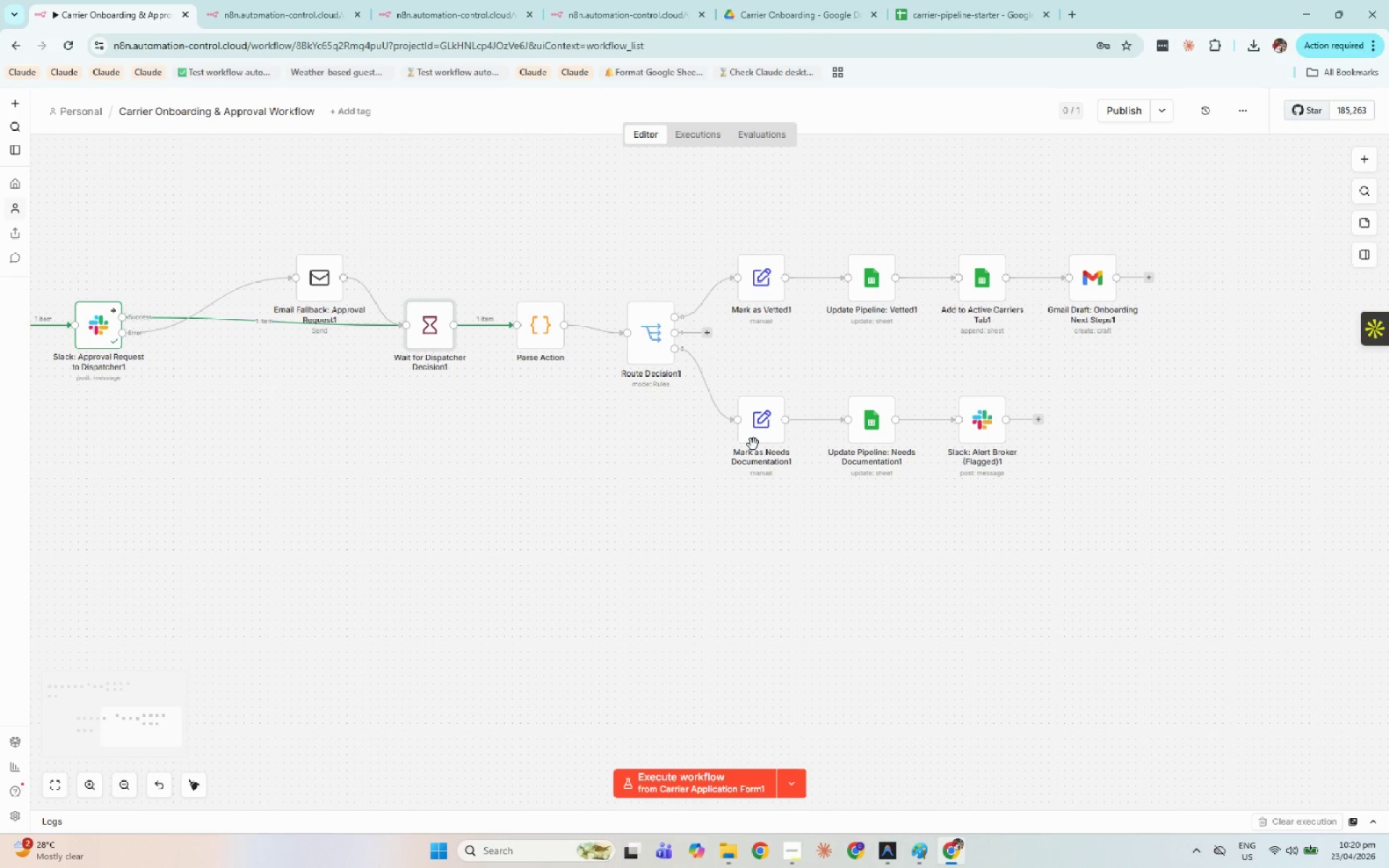 
key(Space)
 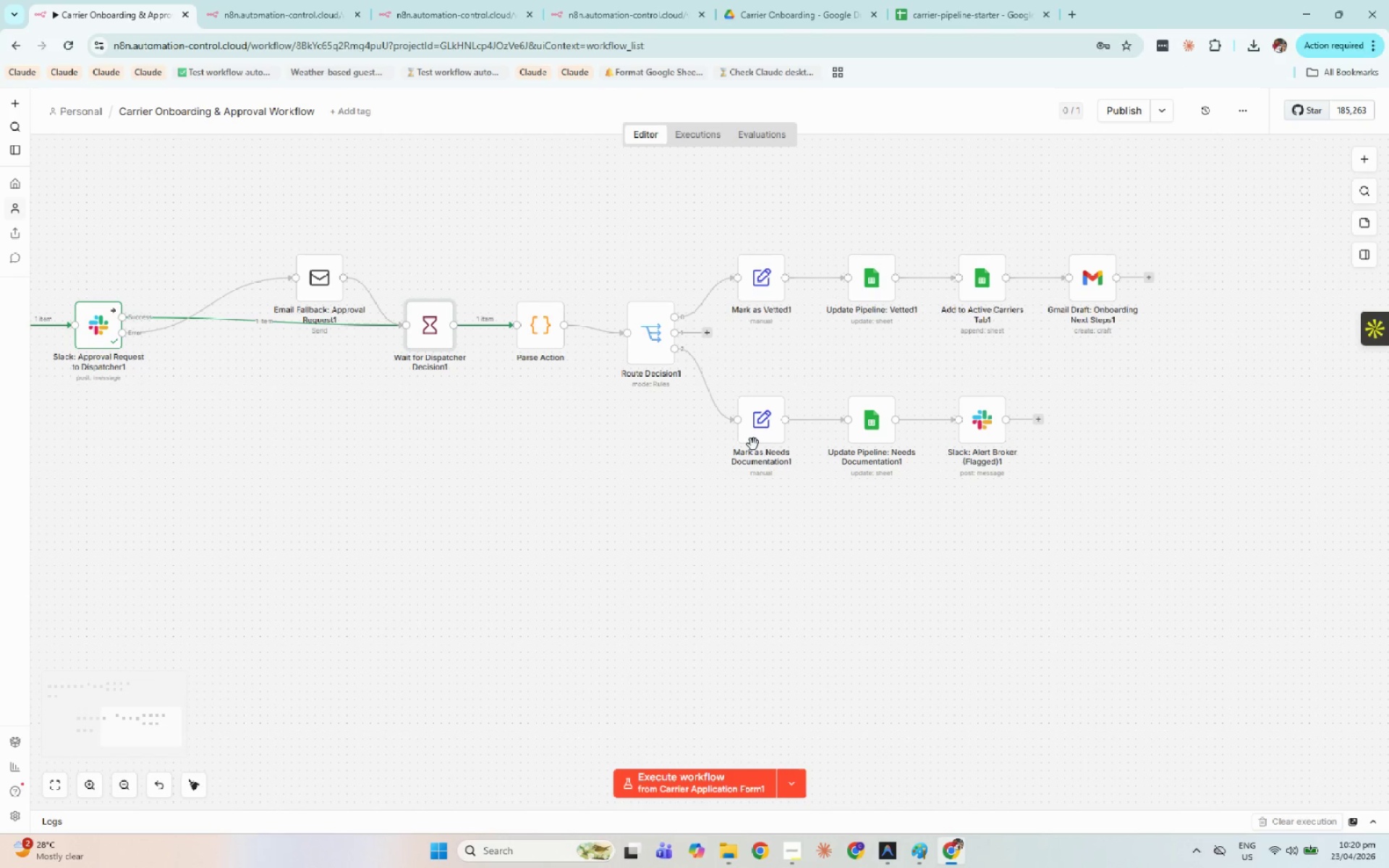 
key(Space)
 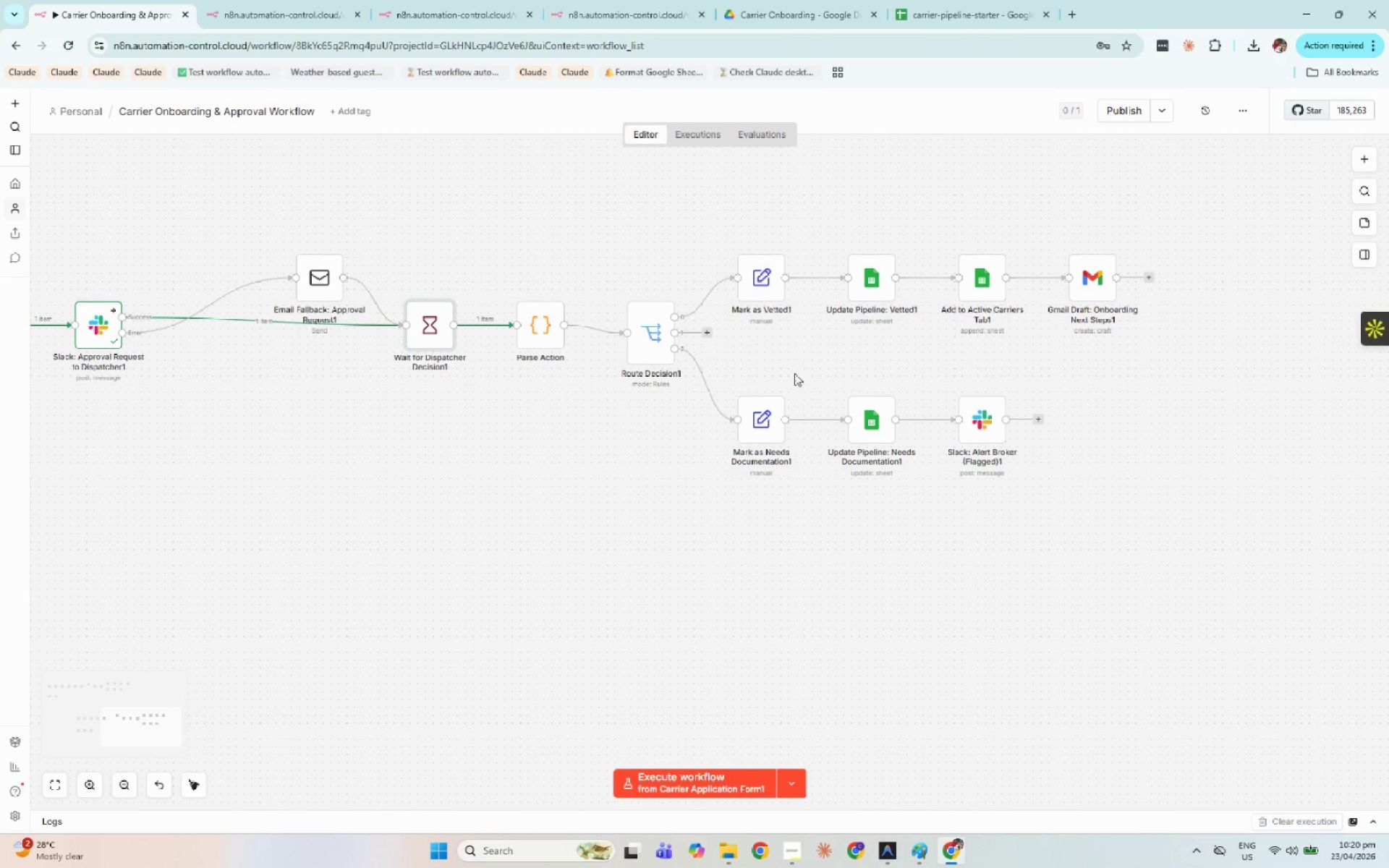 
key(Space)
 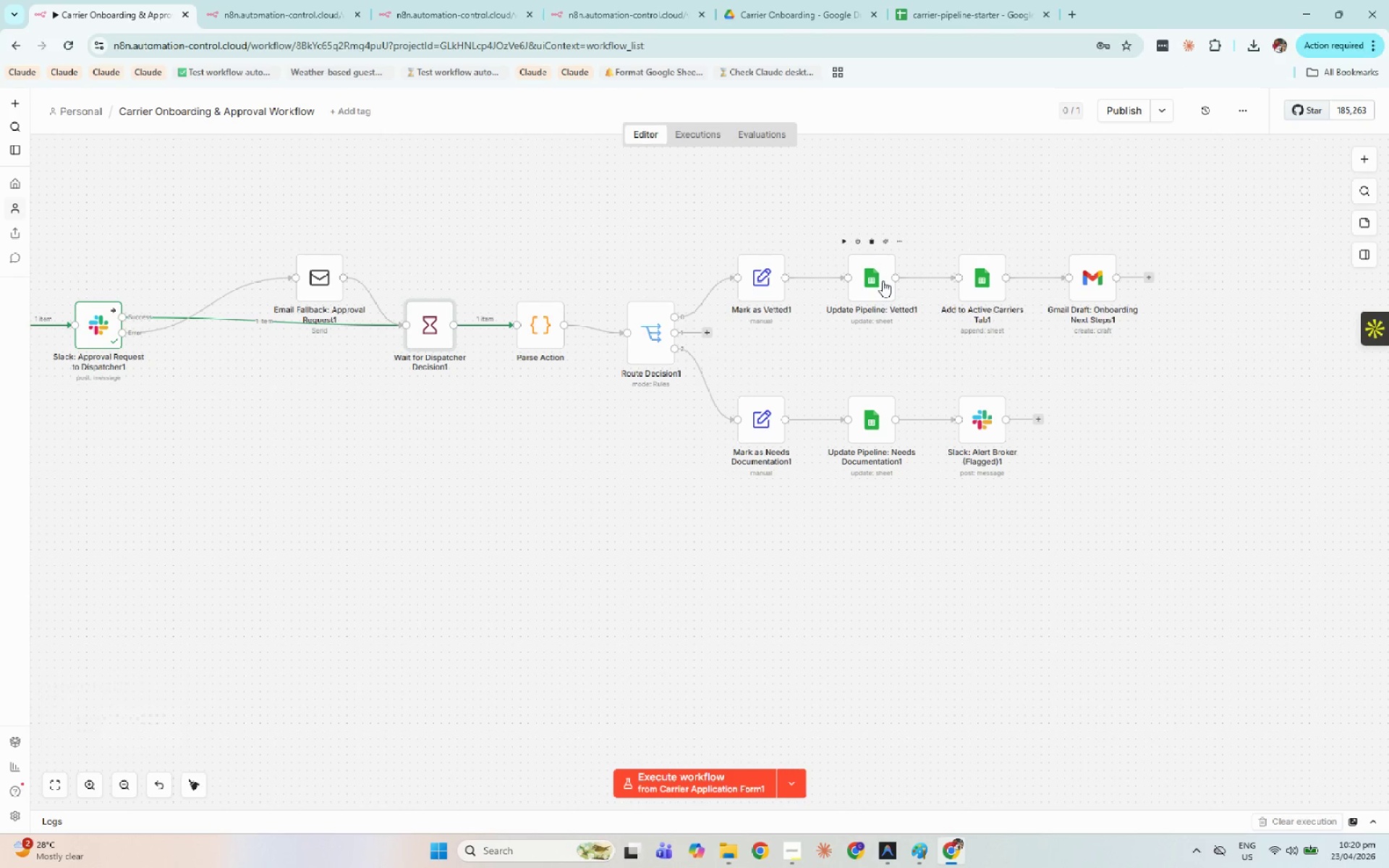 
double_click([883, 281])
 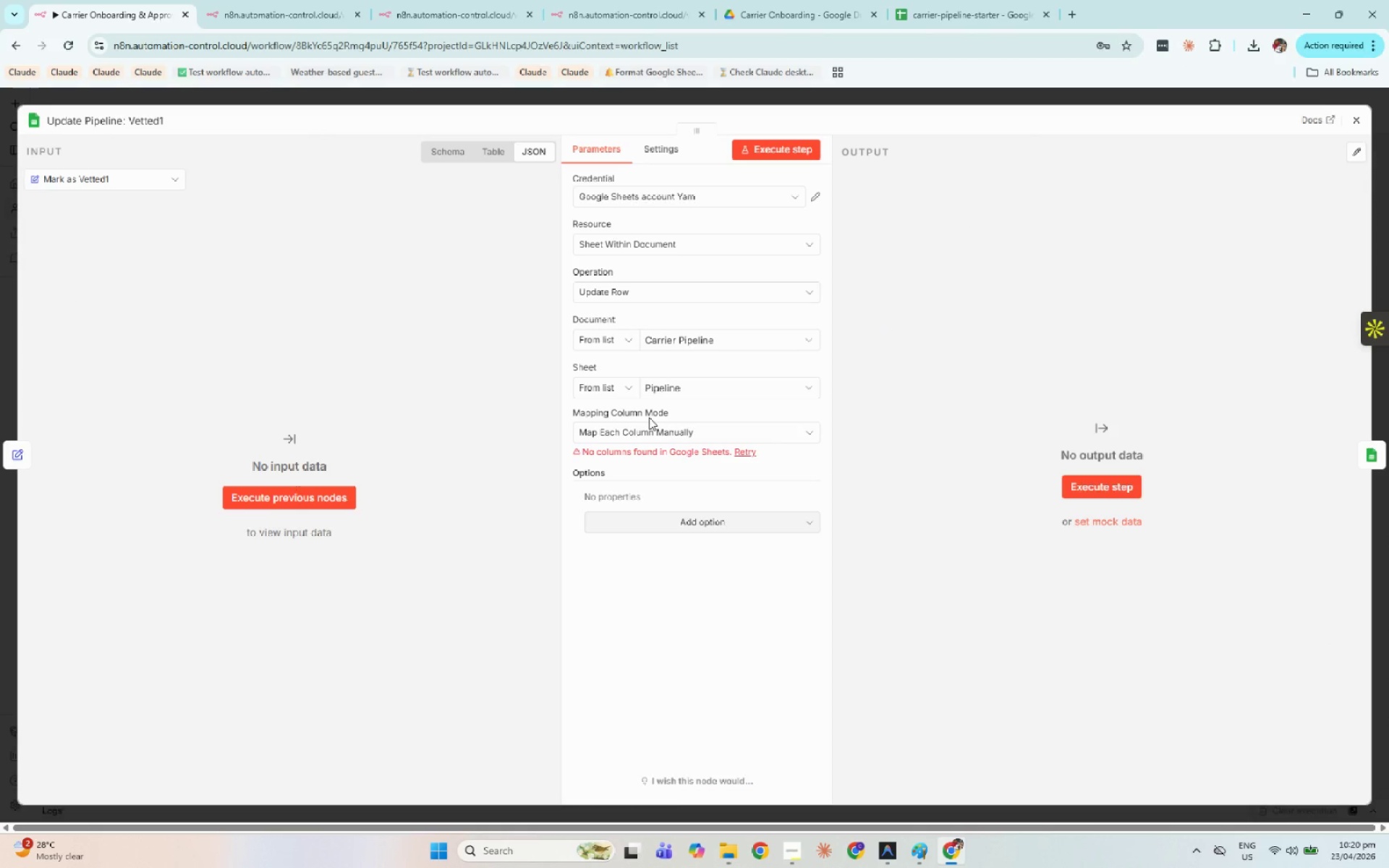 
left_click([677, 433])
 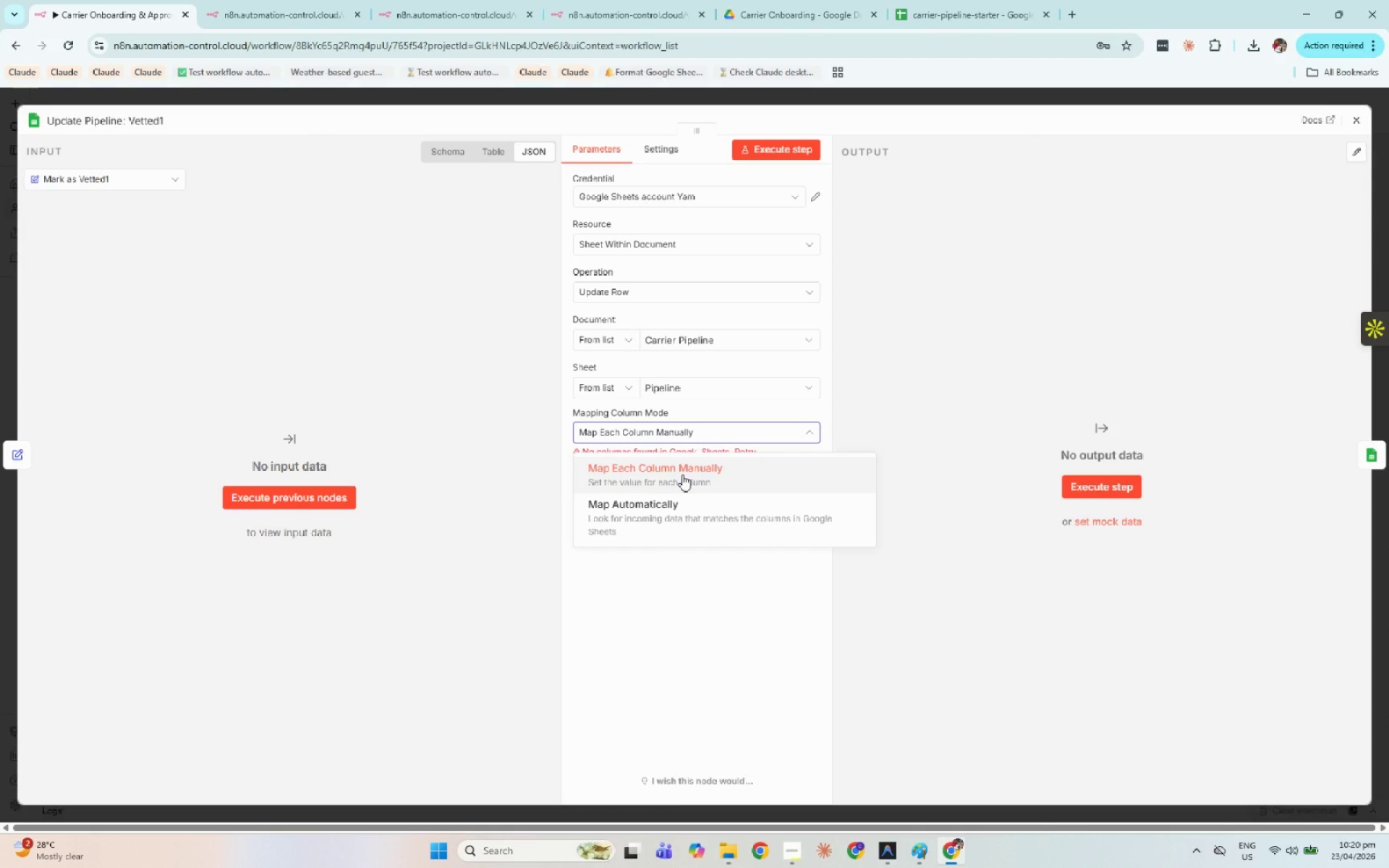 
left_click([1353, 128])
 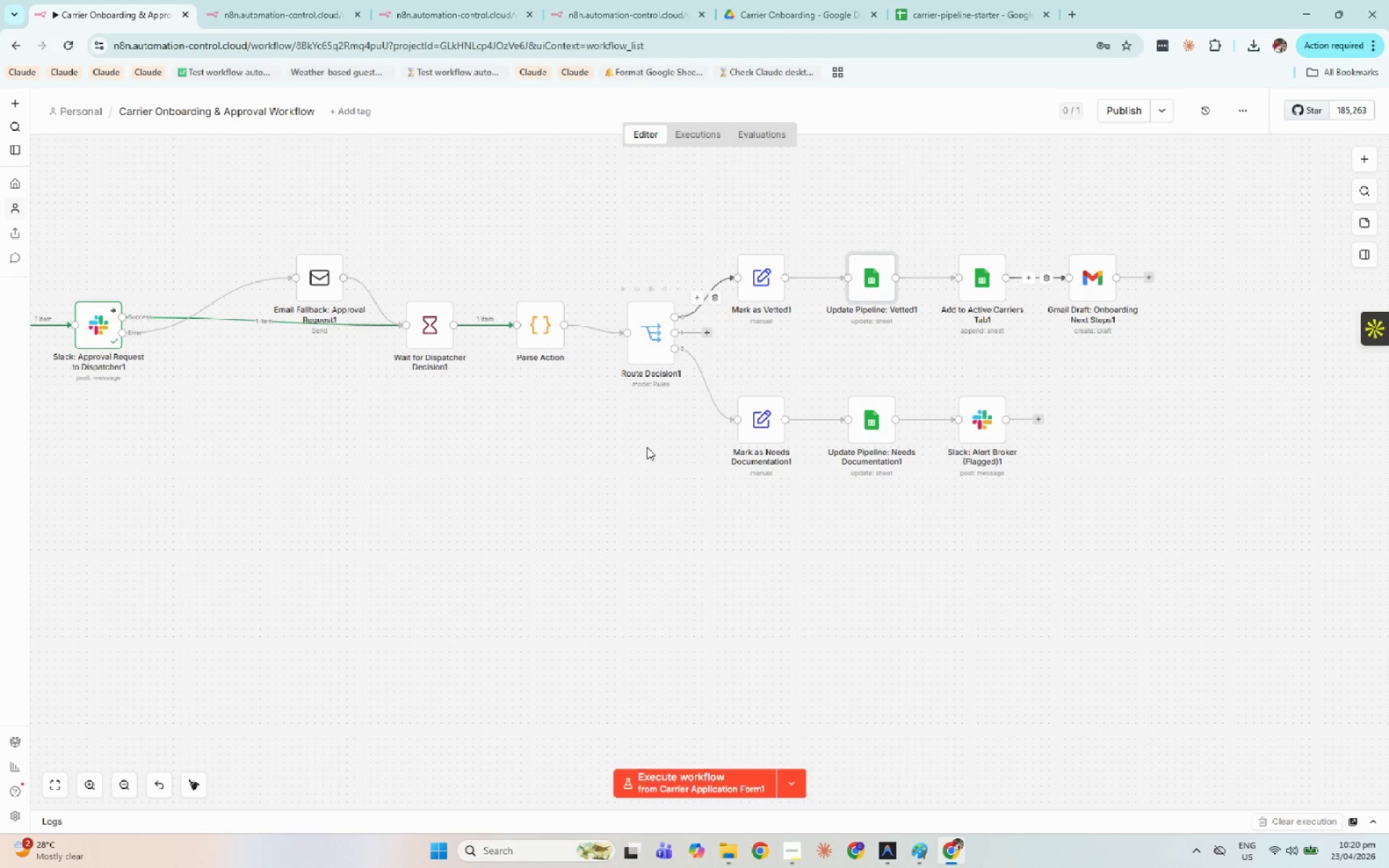 
hold_key(key=ControlLeft, duration=0.37)
 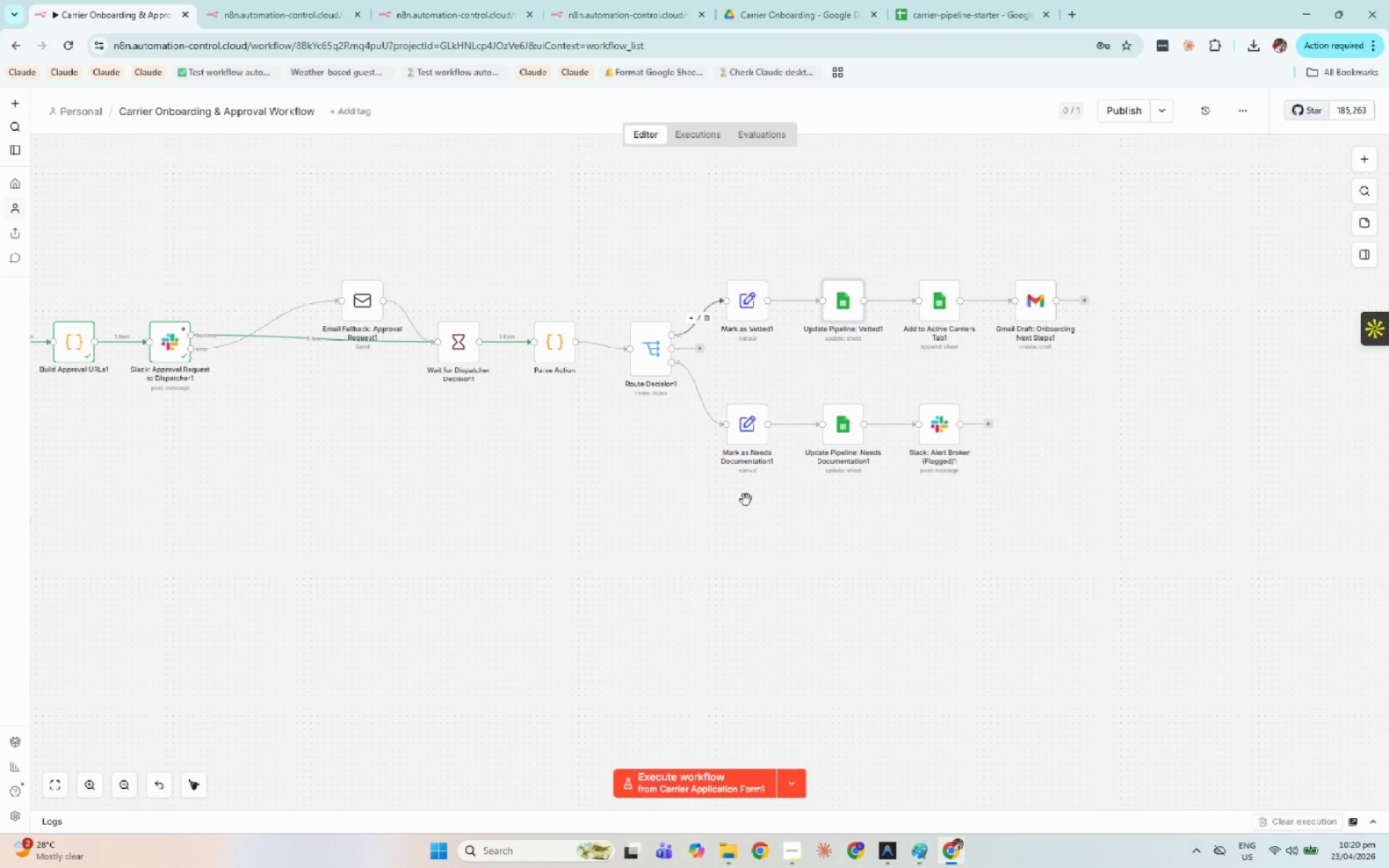 
key(Control+ControlLeft)
 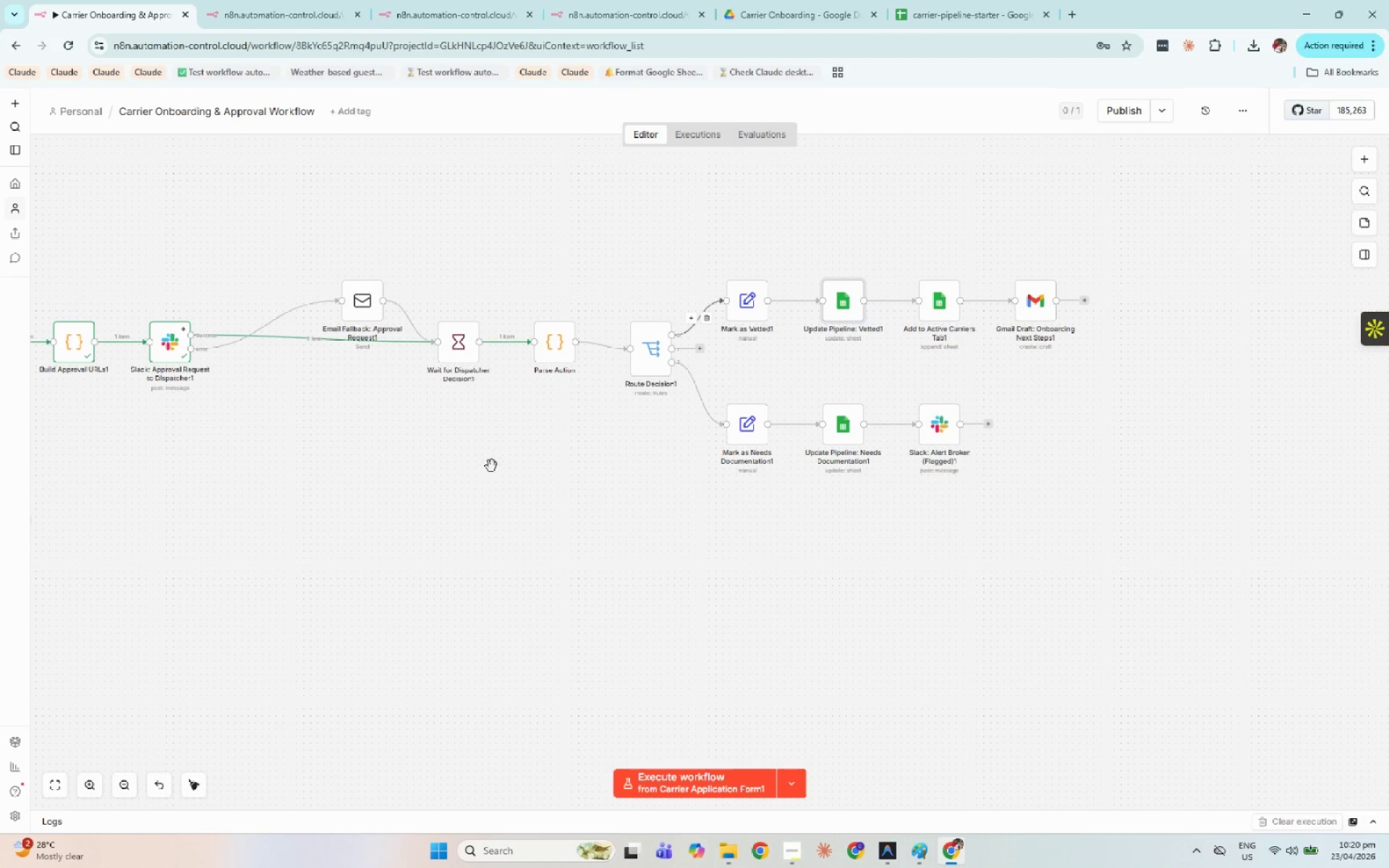 
scroll: coordinate [653, 456], scroll_direction: down, amount: 2.0
 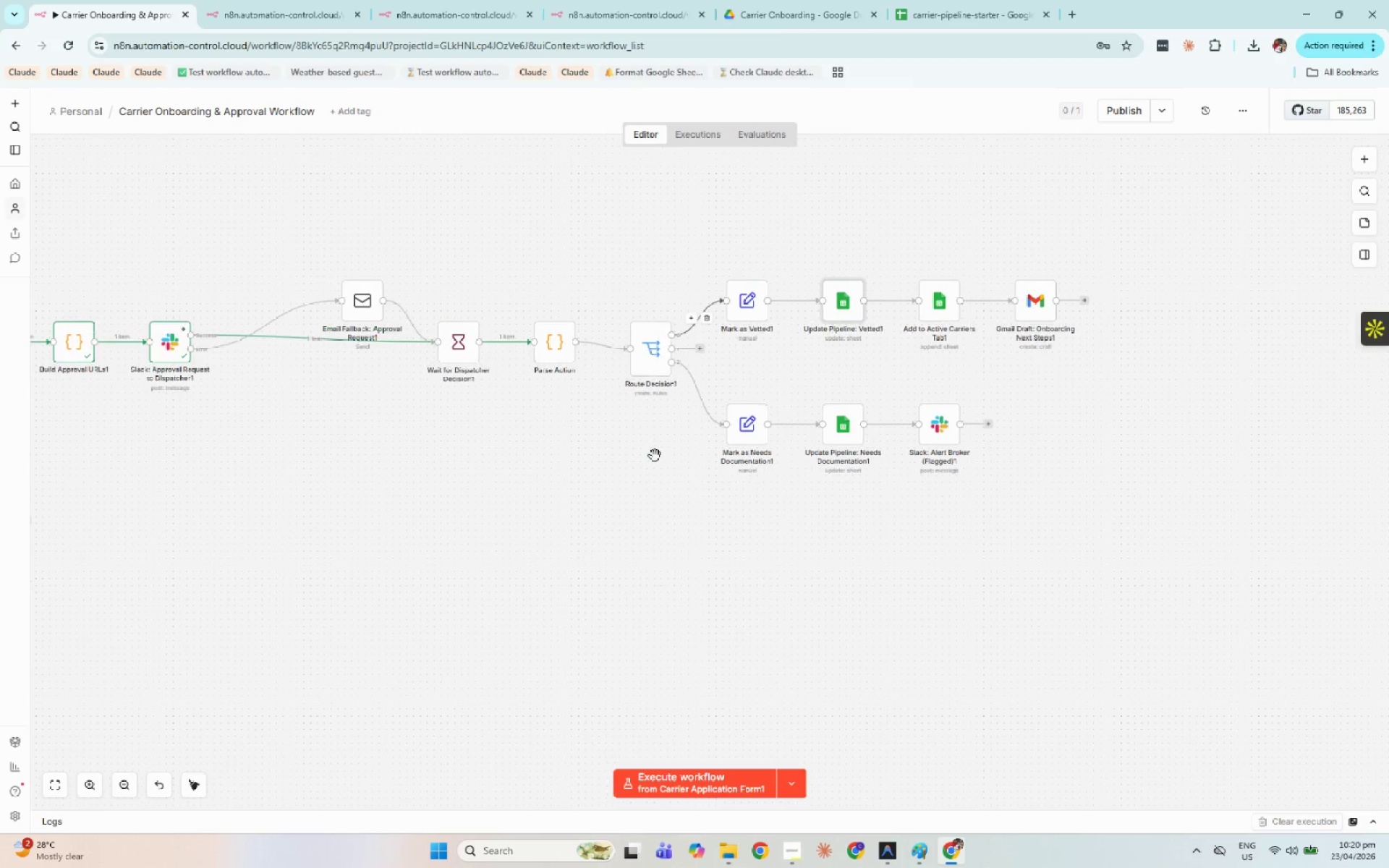 
hold_key(key=Space, duration=0.34)
 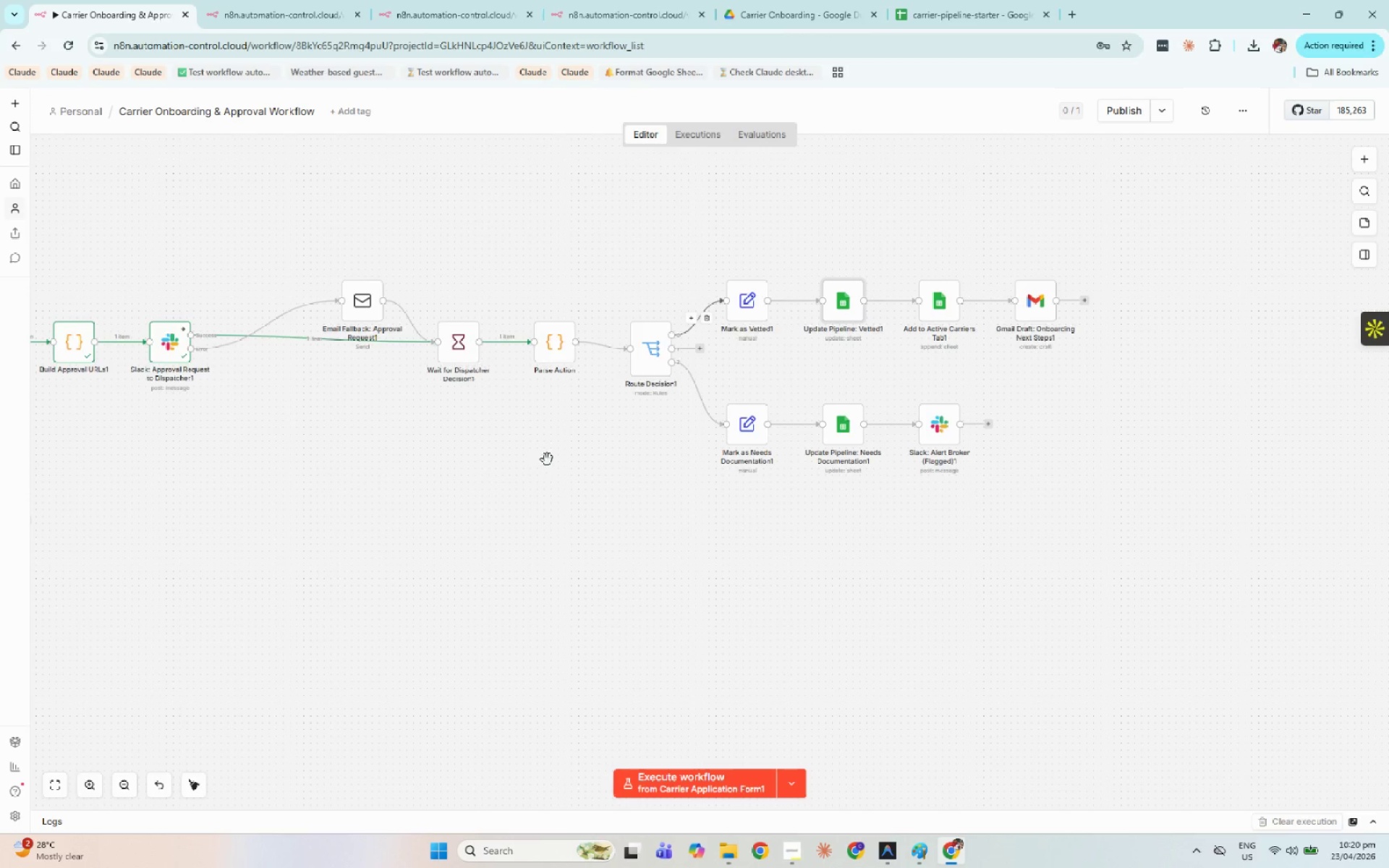 
left_click_drag(start_coordinate=[490, 469], to_coordinate=[815, 504])
 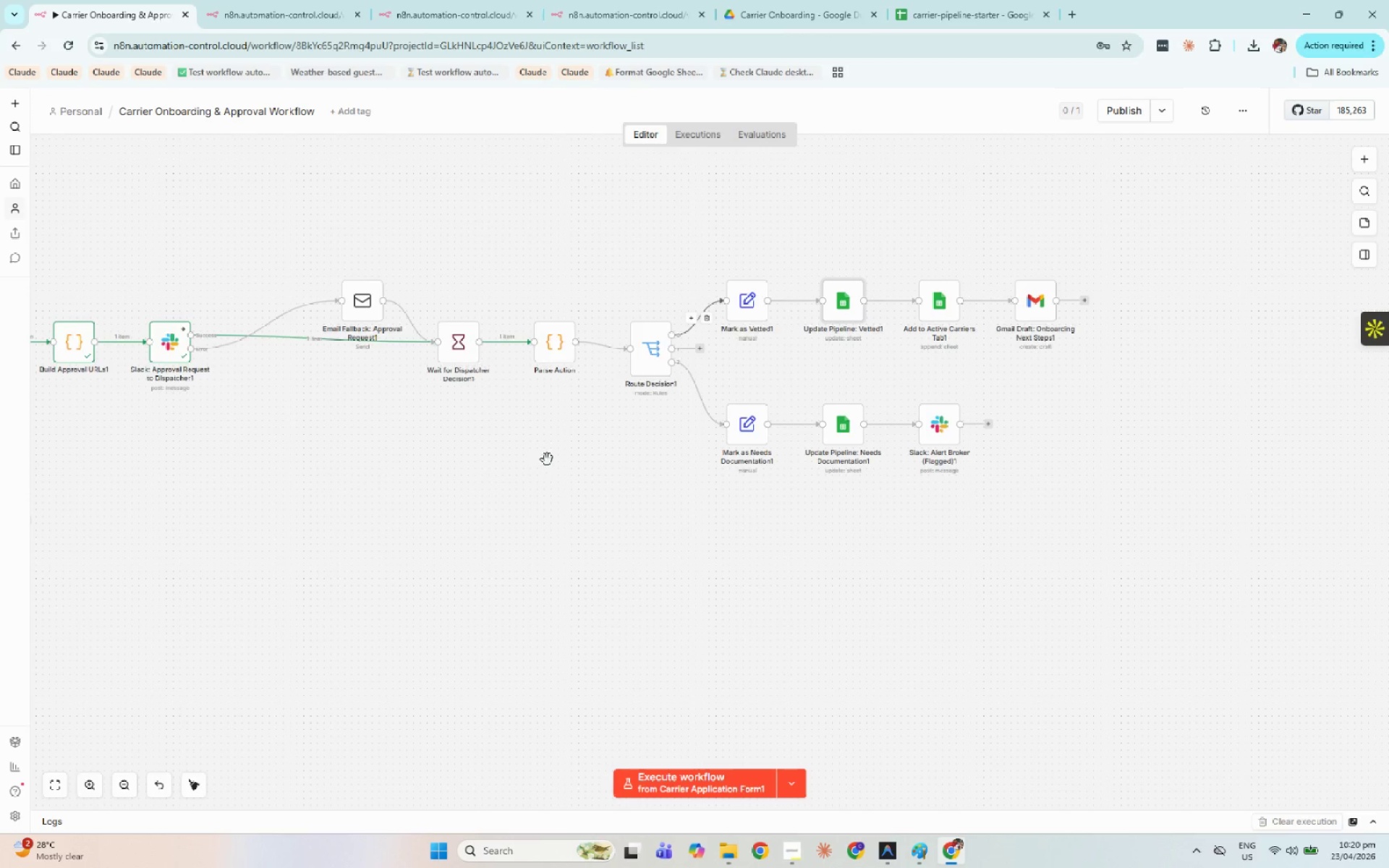 
hold_key(key=Space, duration=0.47)
 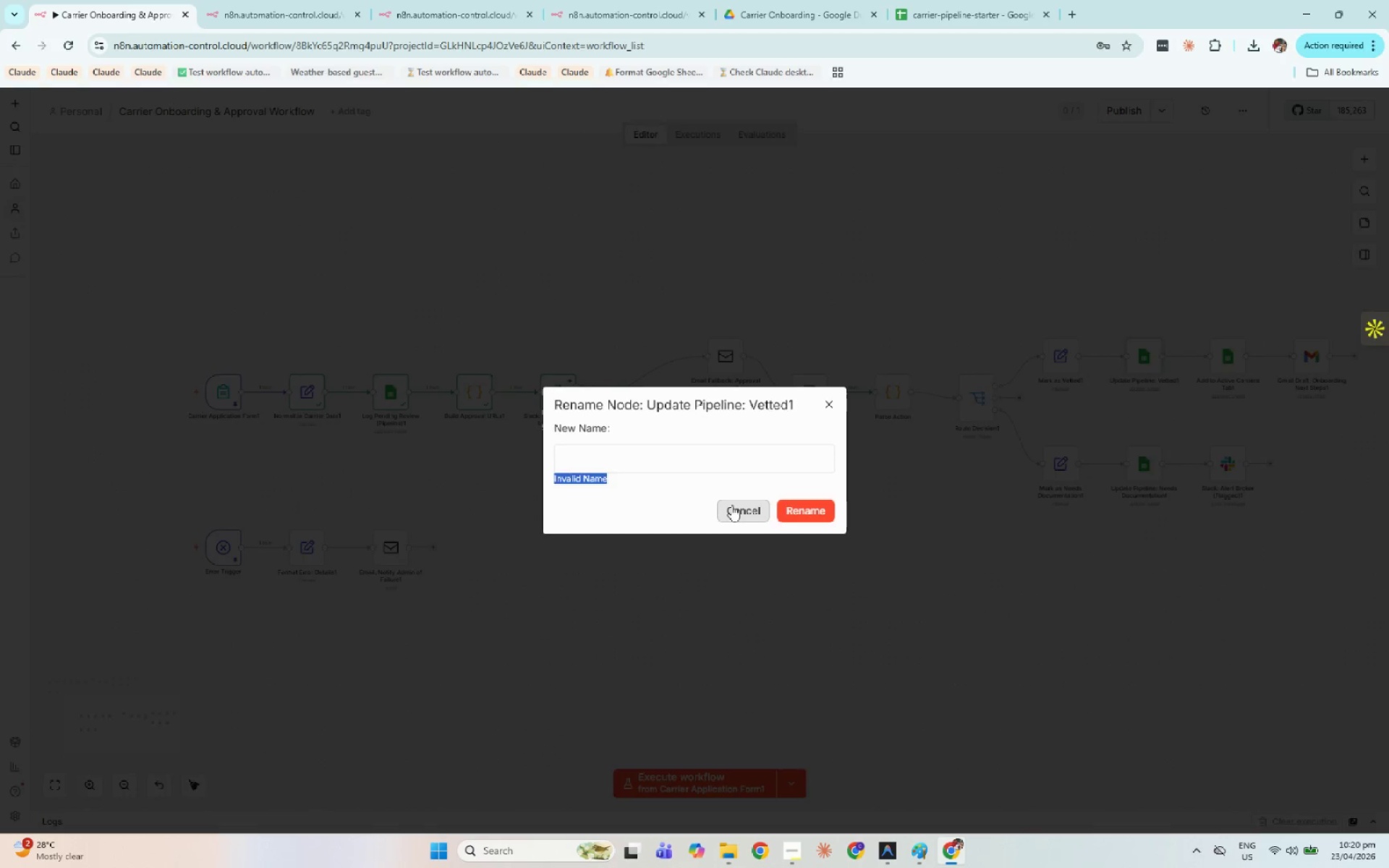 
left_click_drag(start_coordinate=[503, 475], to_coordinate=[686, 503])
 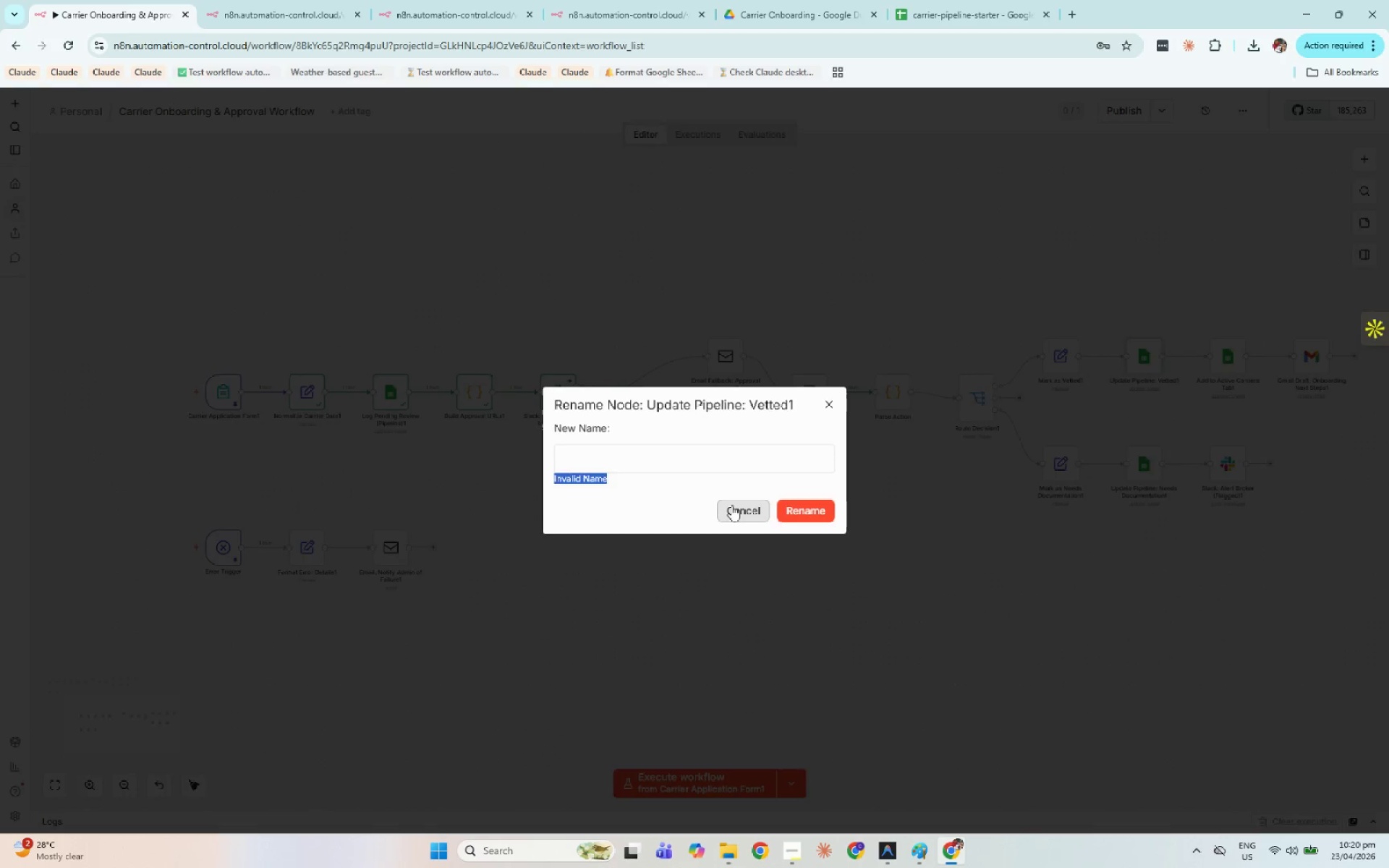 
left_click([731, 505])
 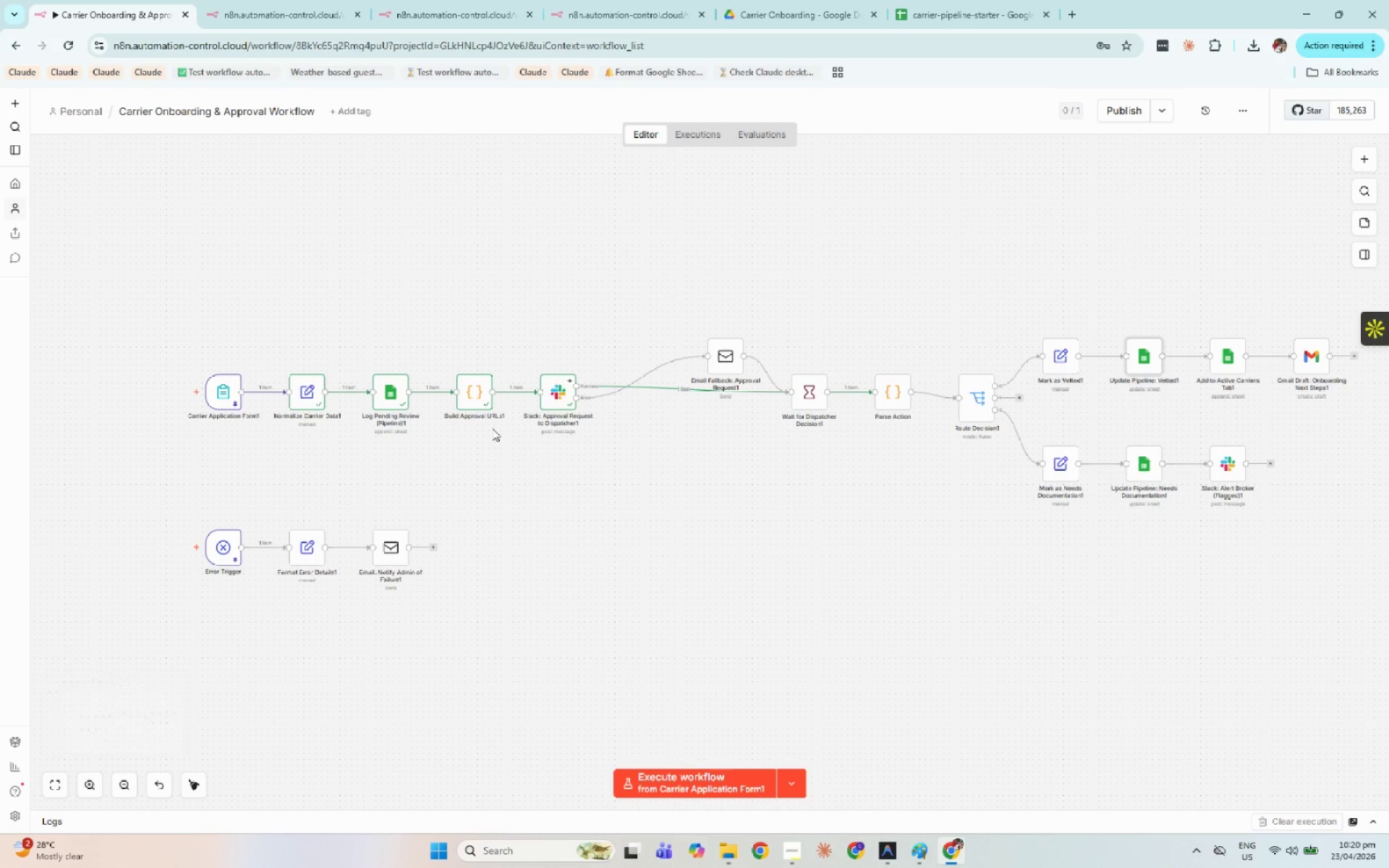 
hold_key(key=ShiftLeft, duration=1.28)
left_click_drag(start_coordinate=[229, 252], to_coordinate=[1360, 686])
 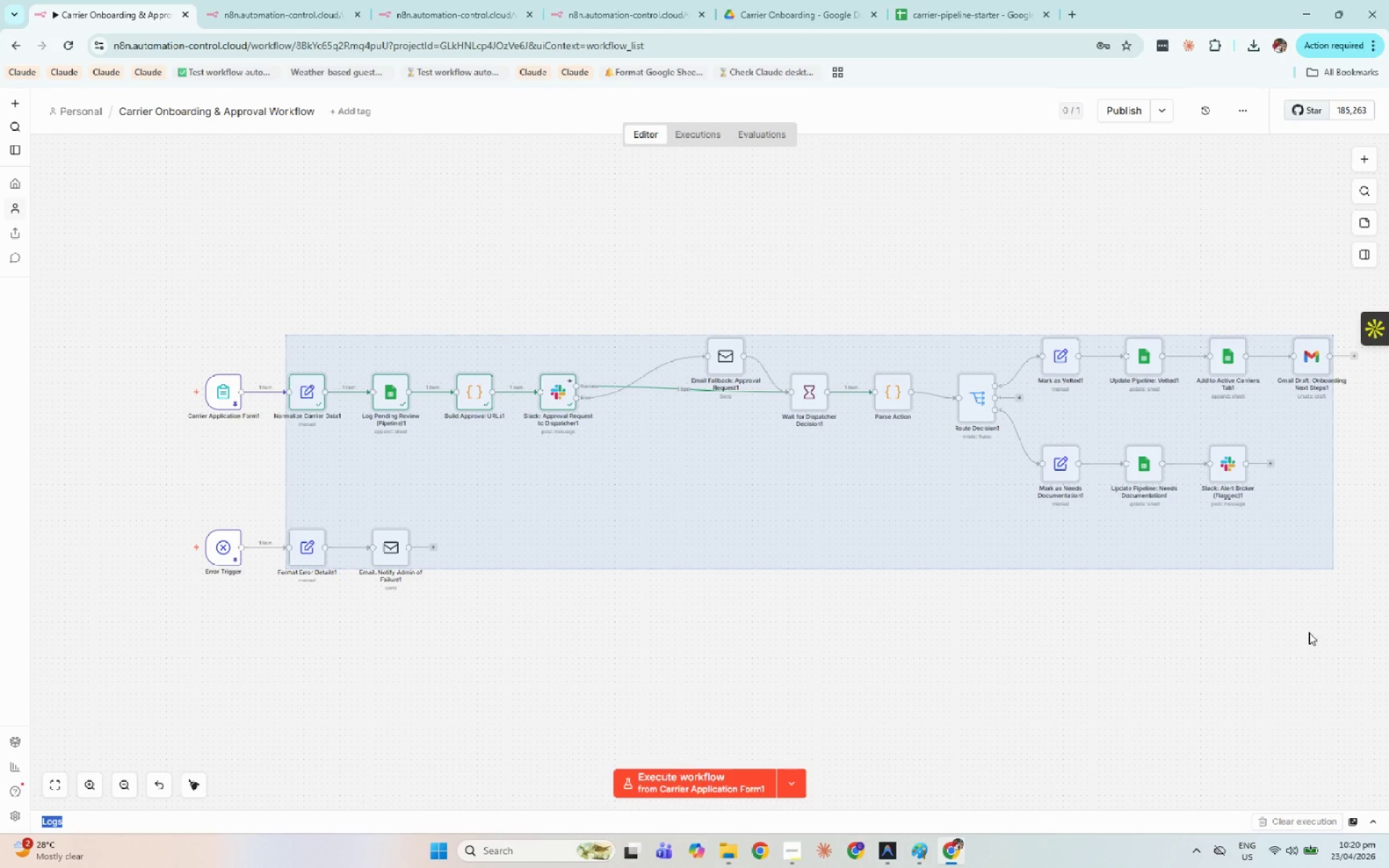 
key(Delete)
 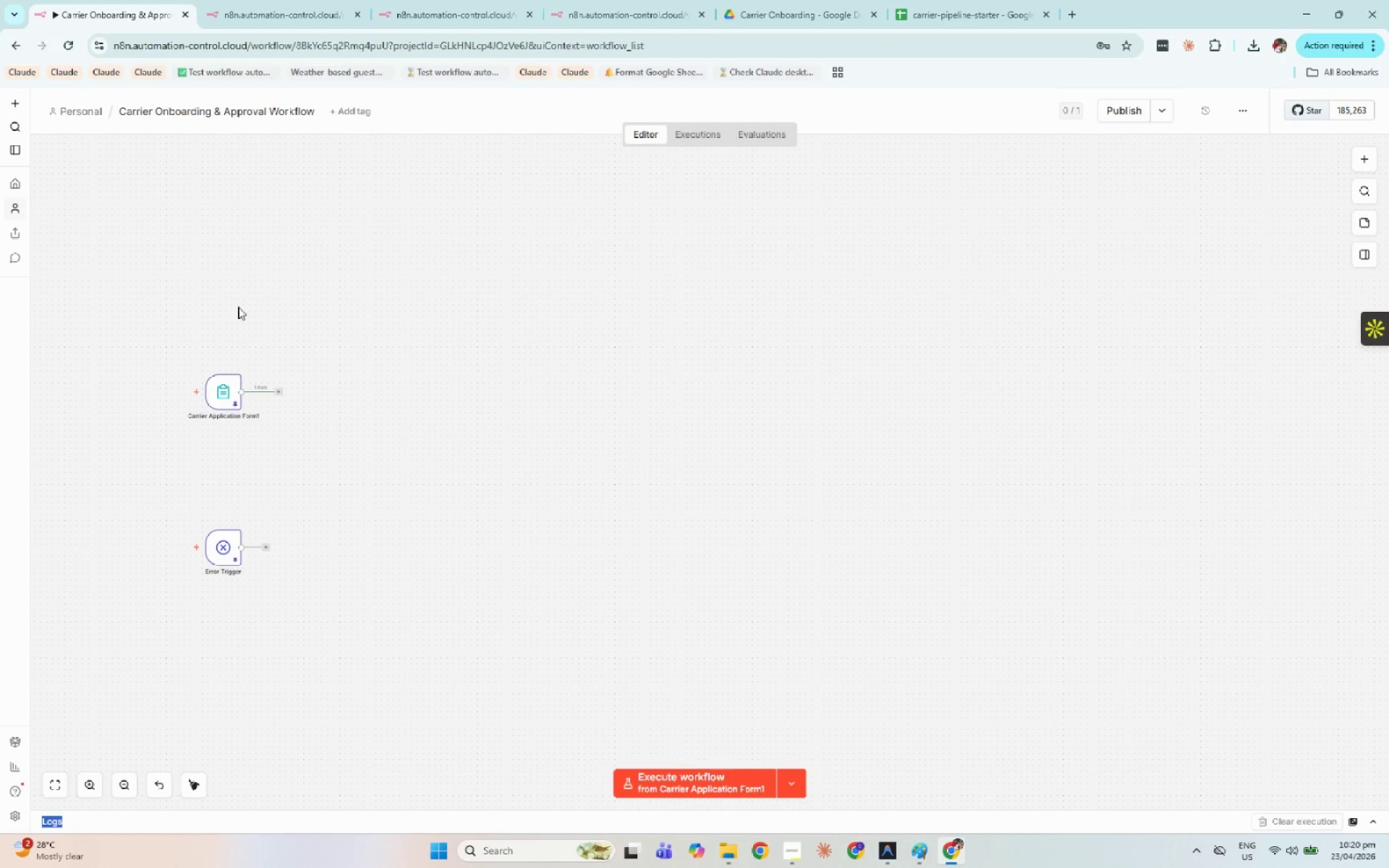 
left_click_drag(start_coordinate=[184, 298], to_coordinate=[436, 706])
 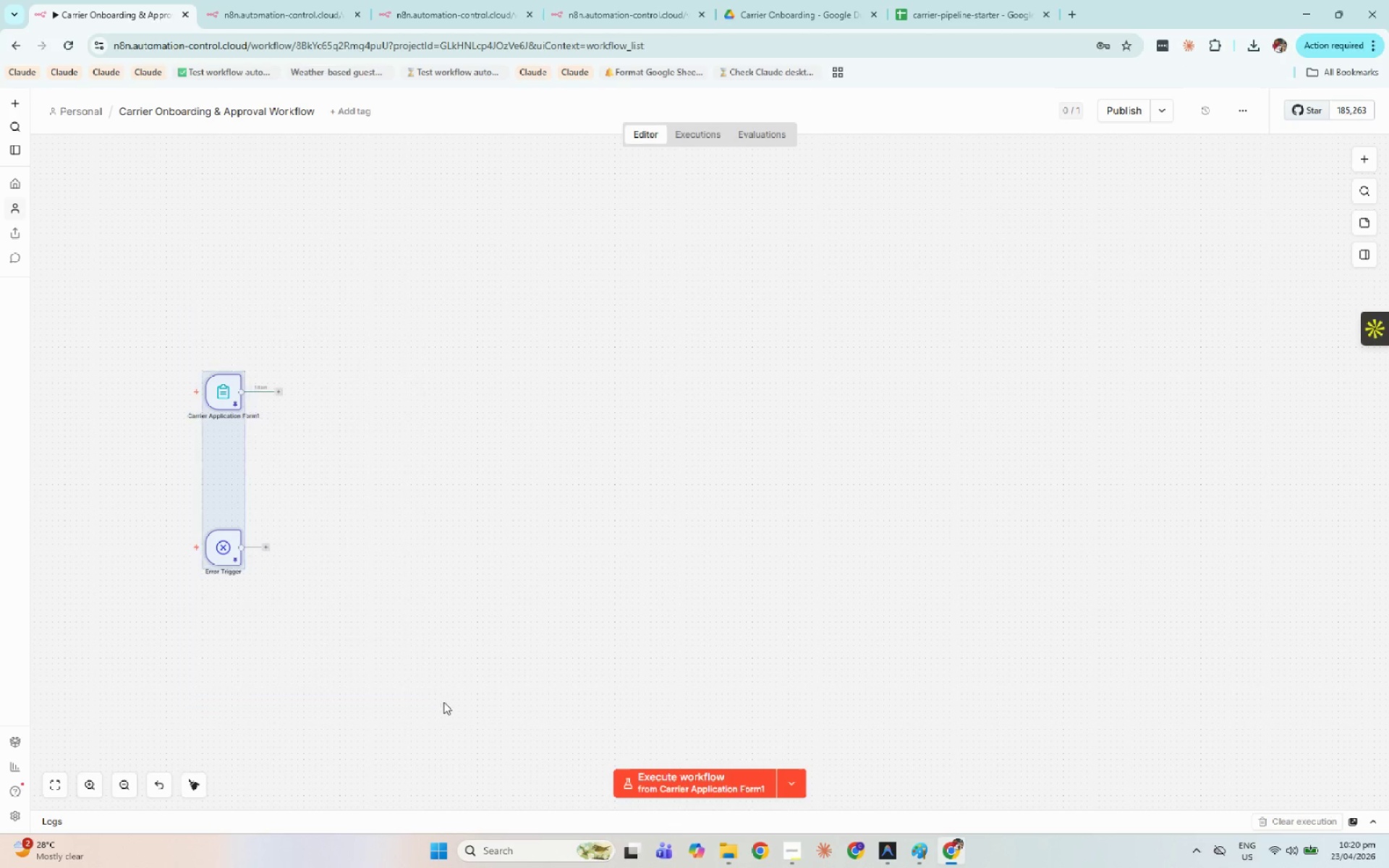 
key(Delete)
 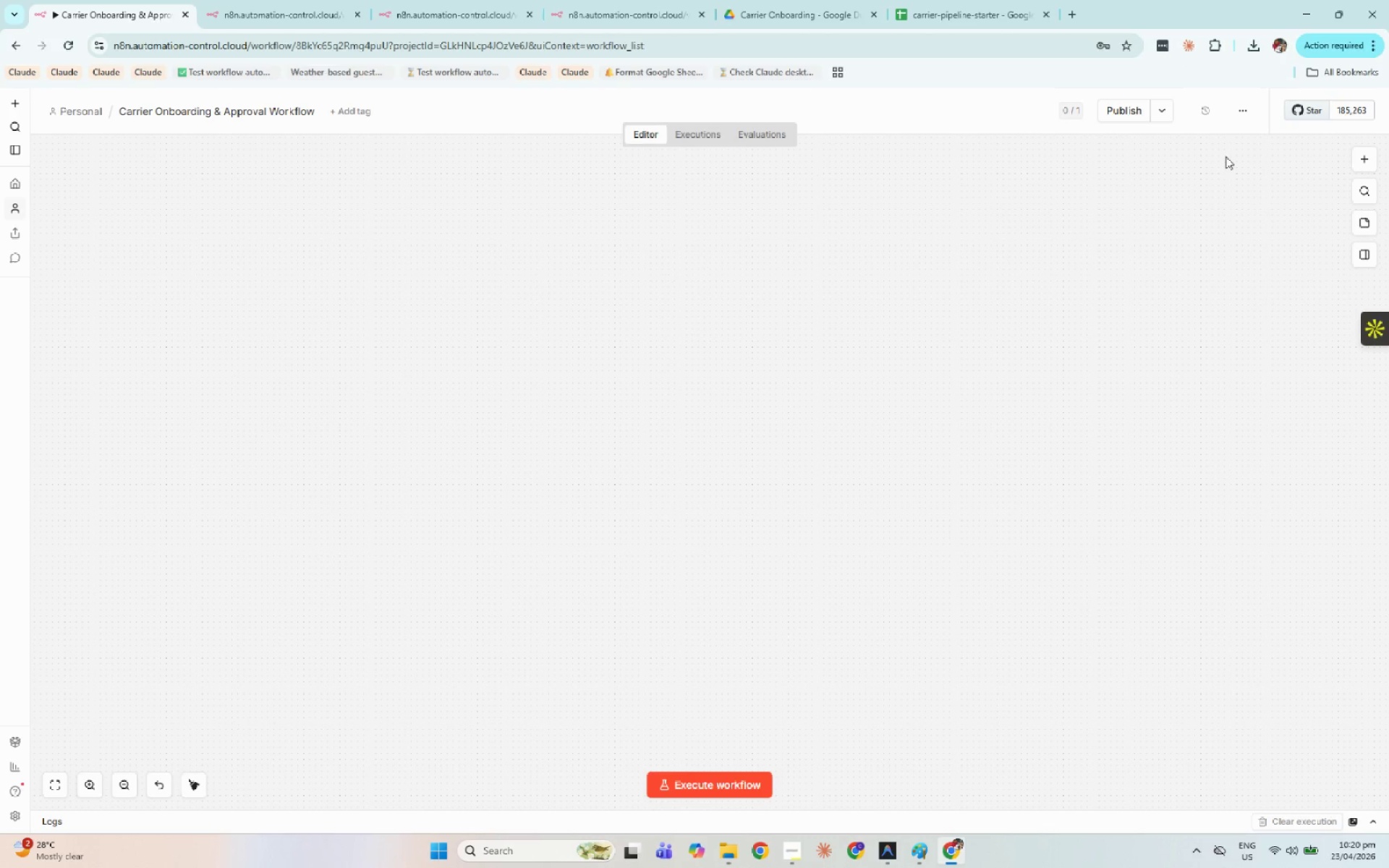 
left_click([1239, 114])
 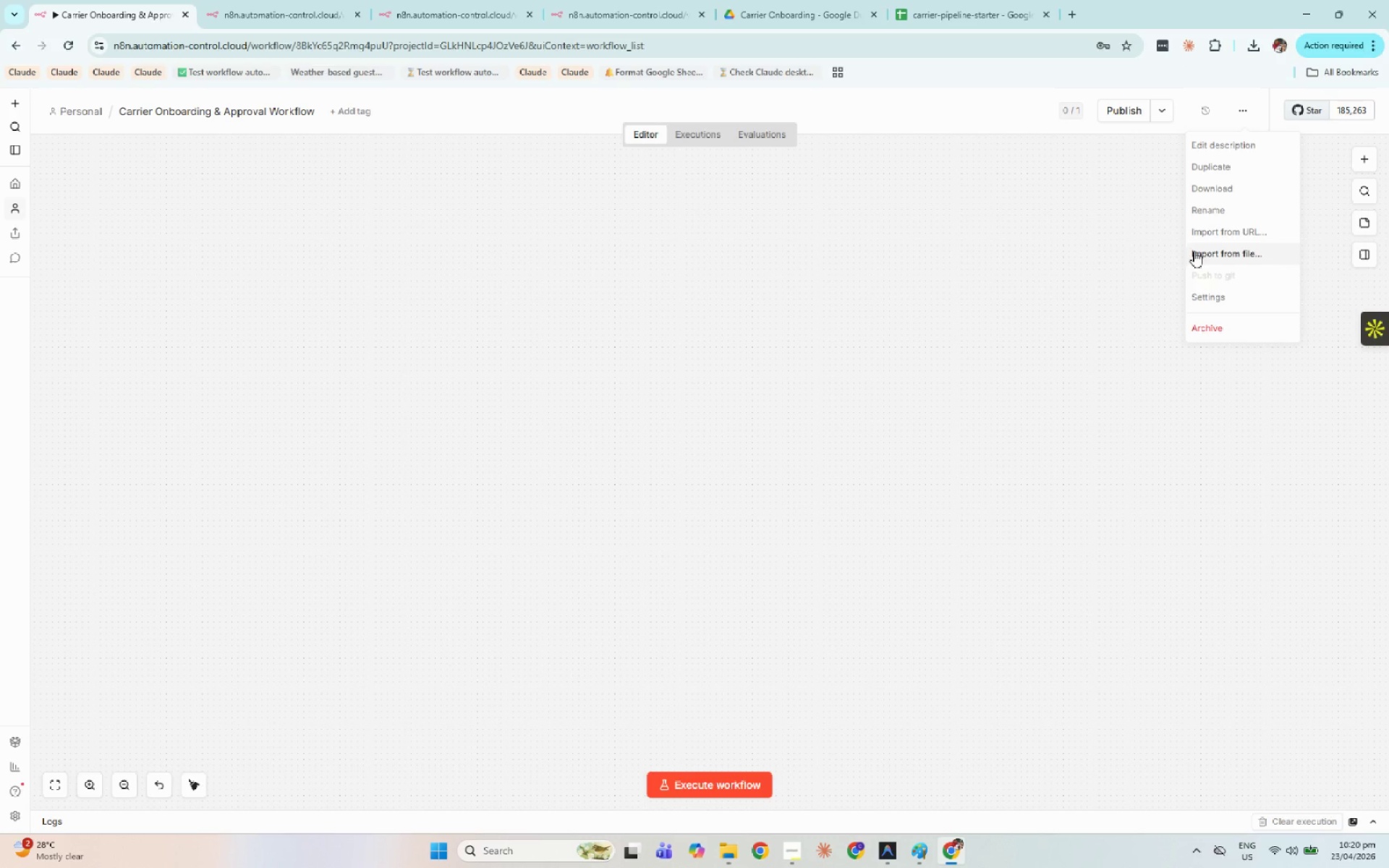 
left_click([1197, 251])
 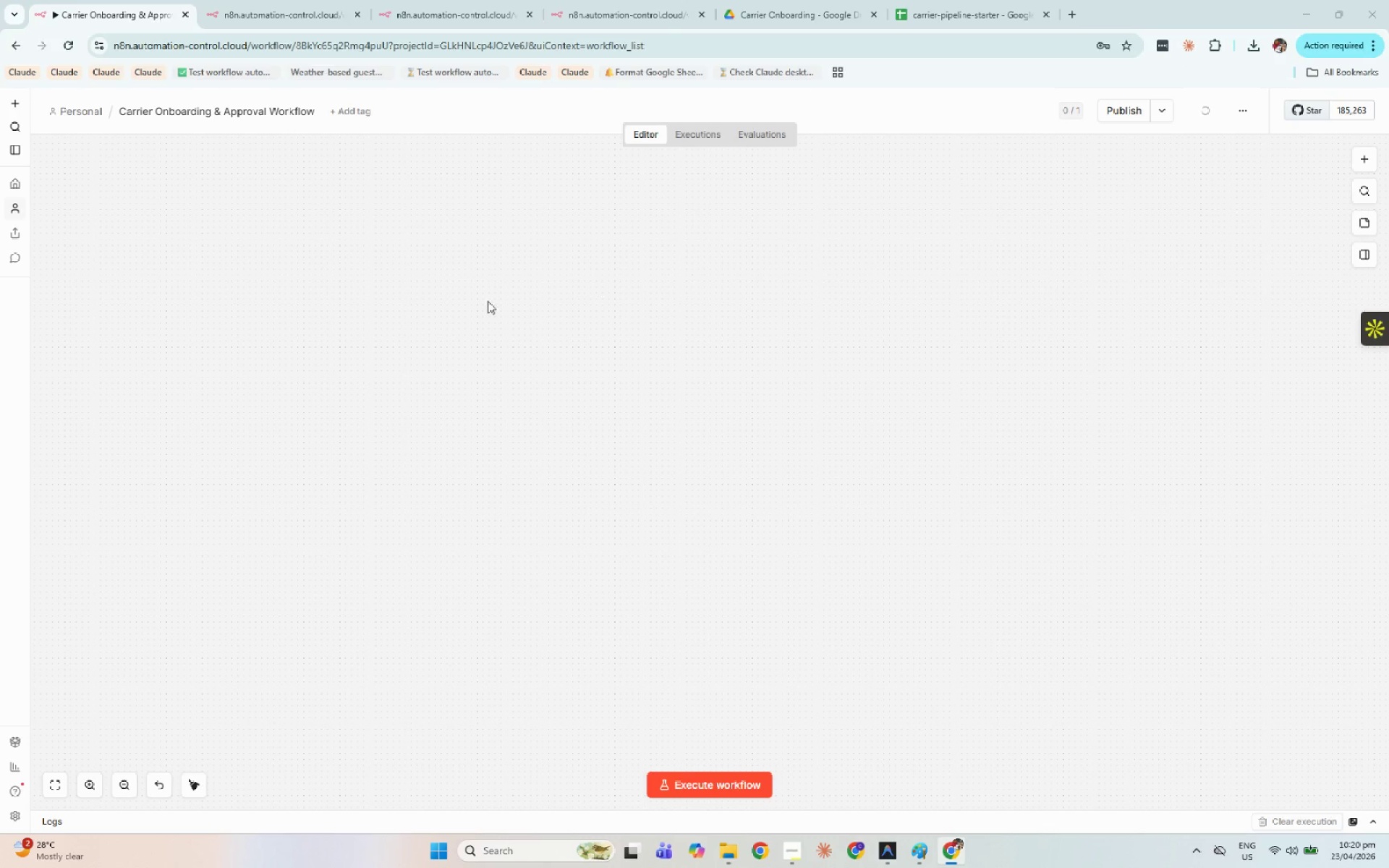 
scroll: coordinate [474, 295], scroll_direction: up, amount: 1.0
 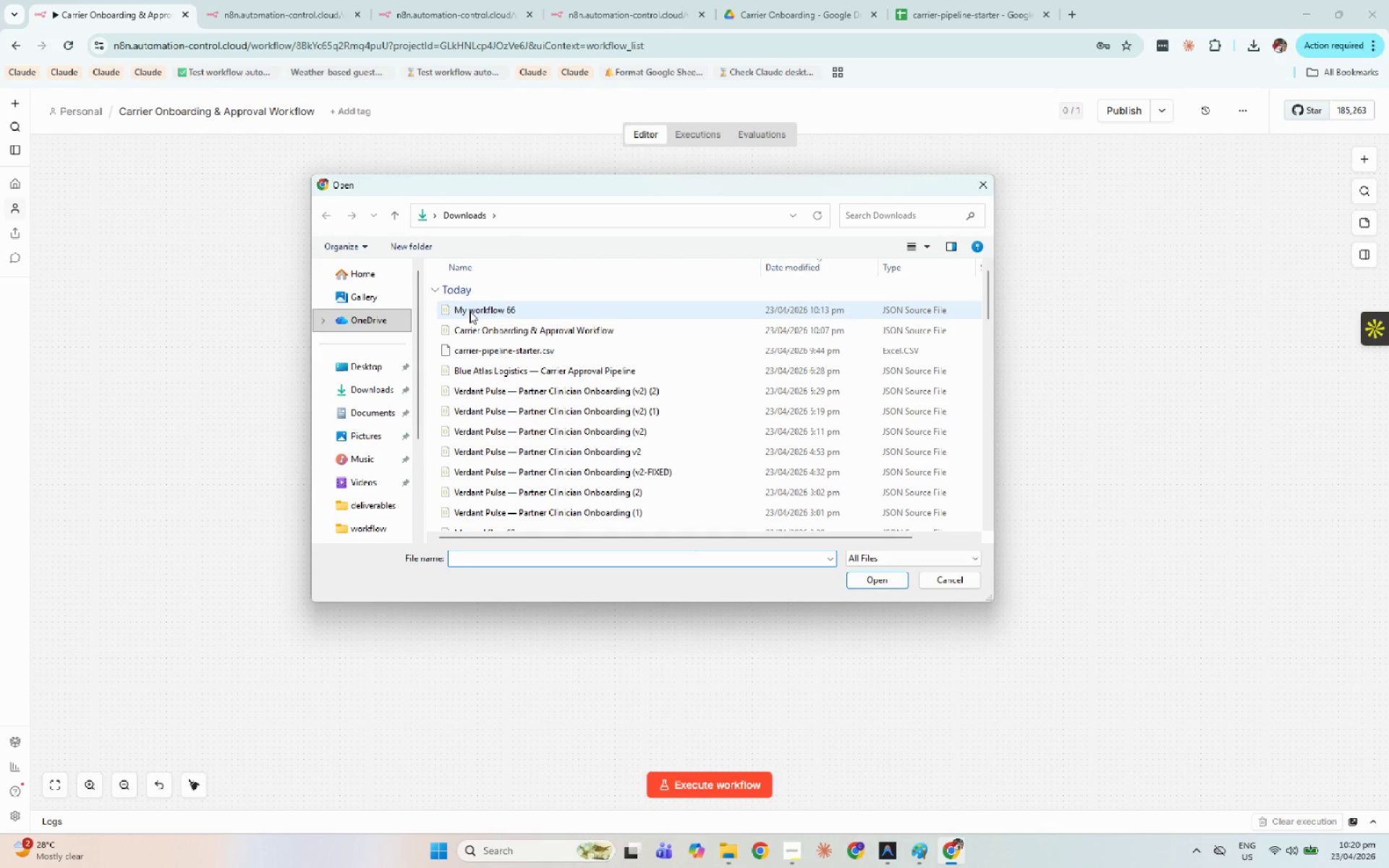 
double_click([470, 311])
 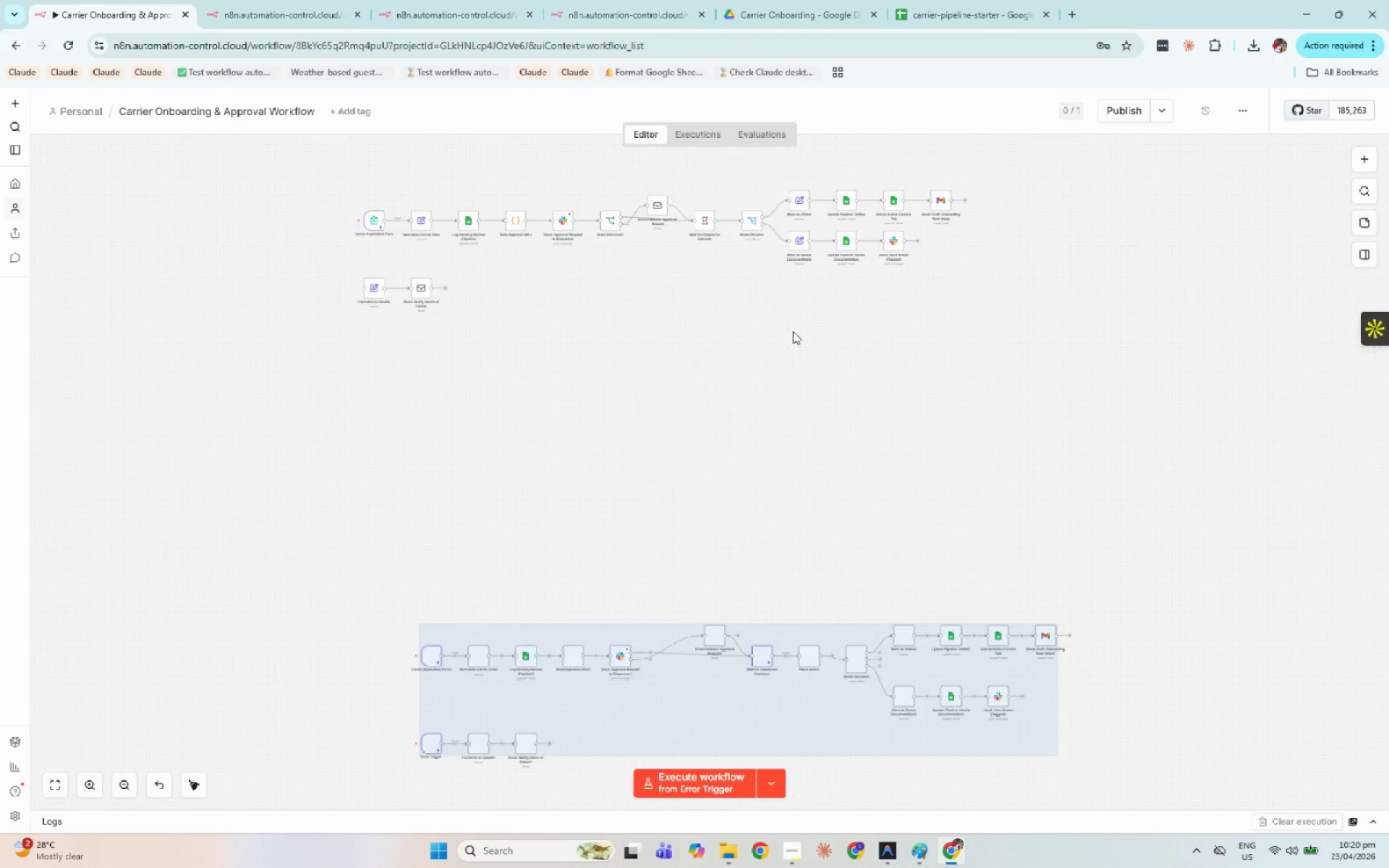 
left_click([786, 364])
 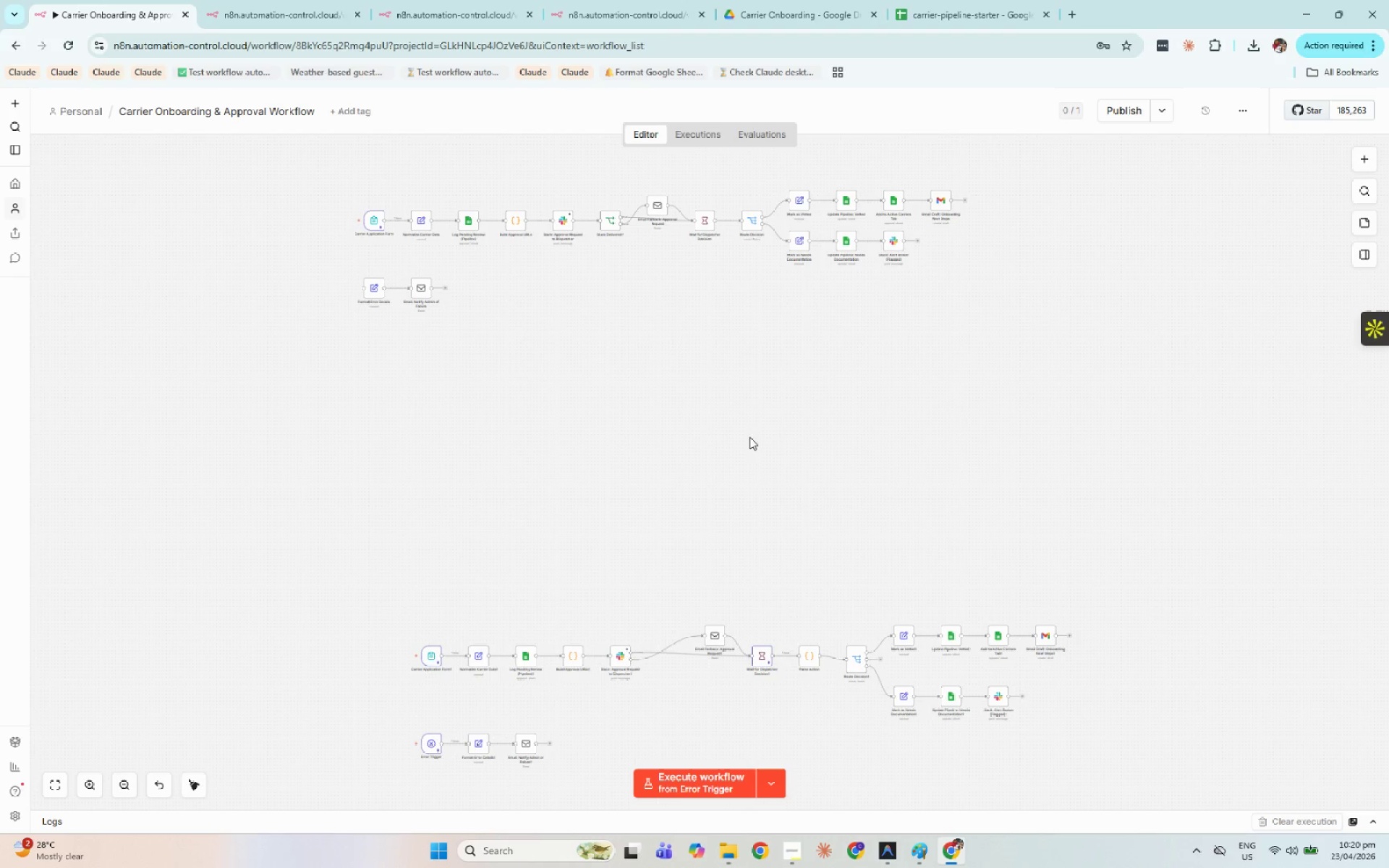 
hold_key(key=Space, duration=1.5)
 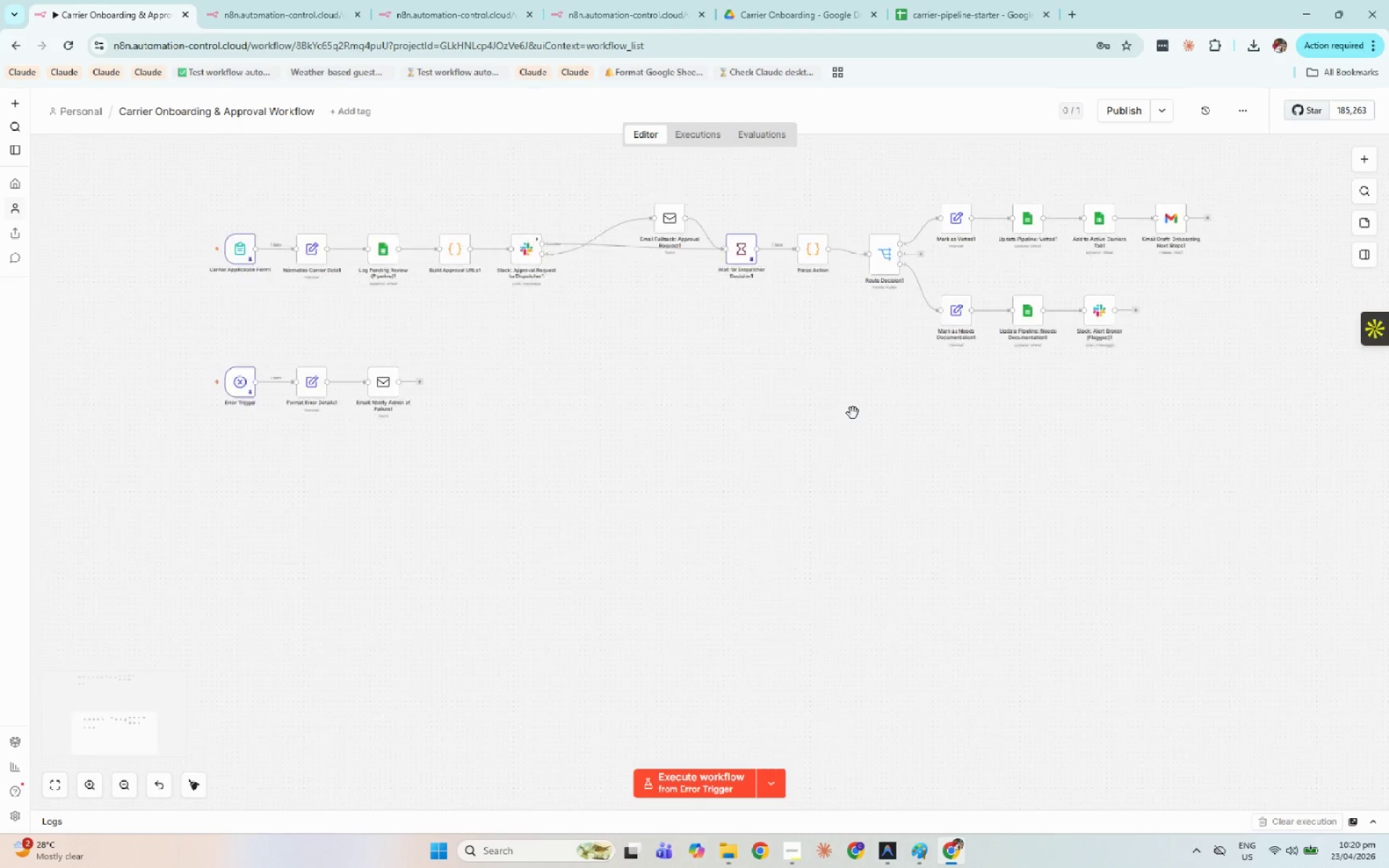 
left_click_drag(start_coordinate=[735, 461], to_coordinate=[758, 263])
 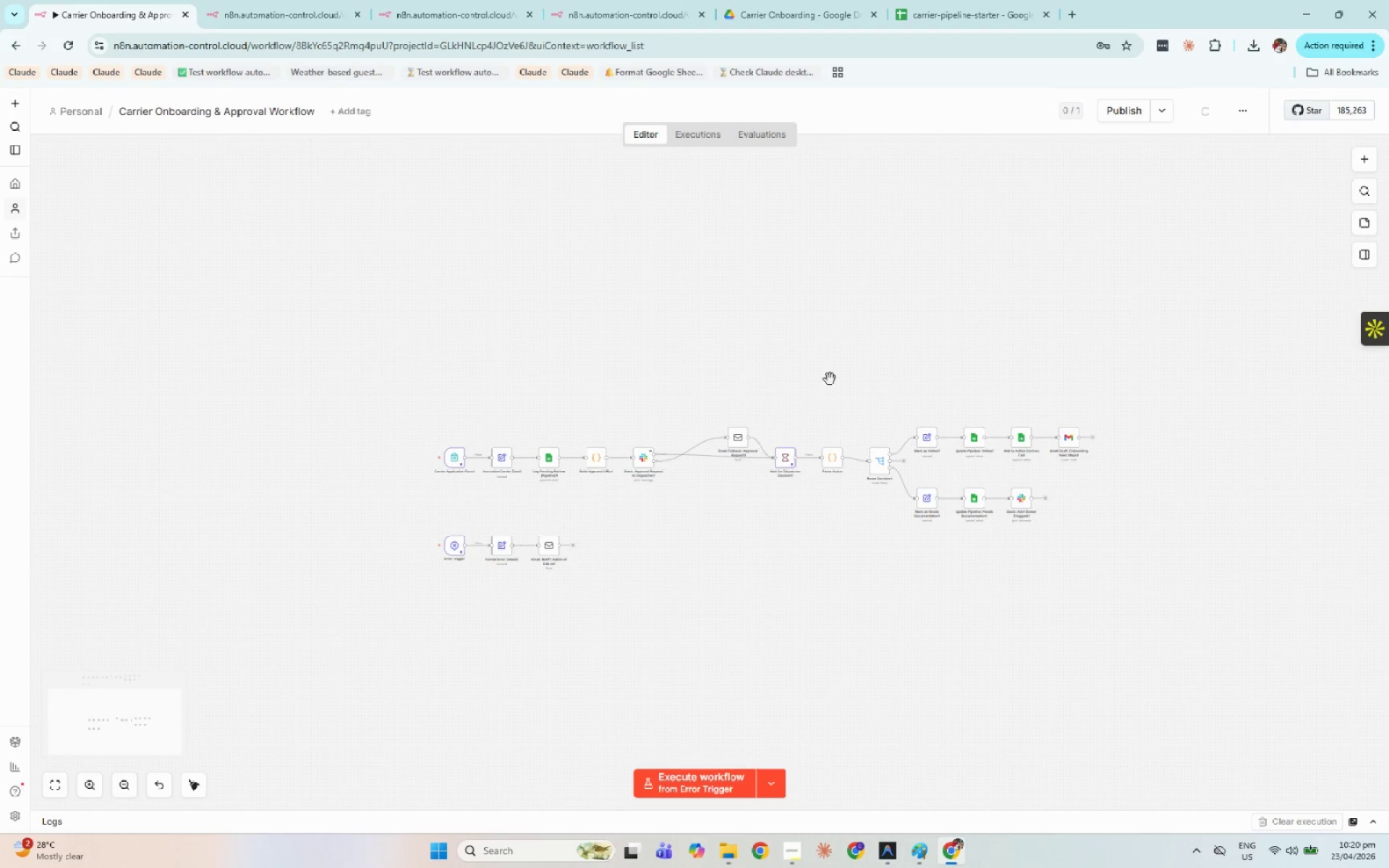 
left_click_drag(start_coordinate=[833, 359], to_coordinate=[836, 272])
 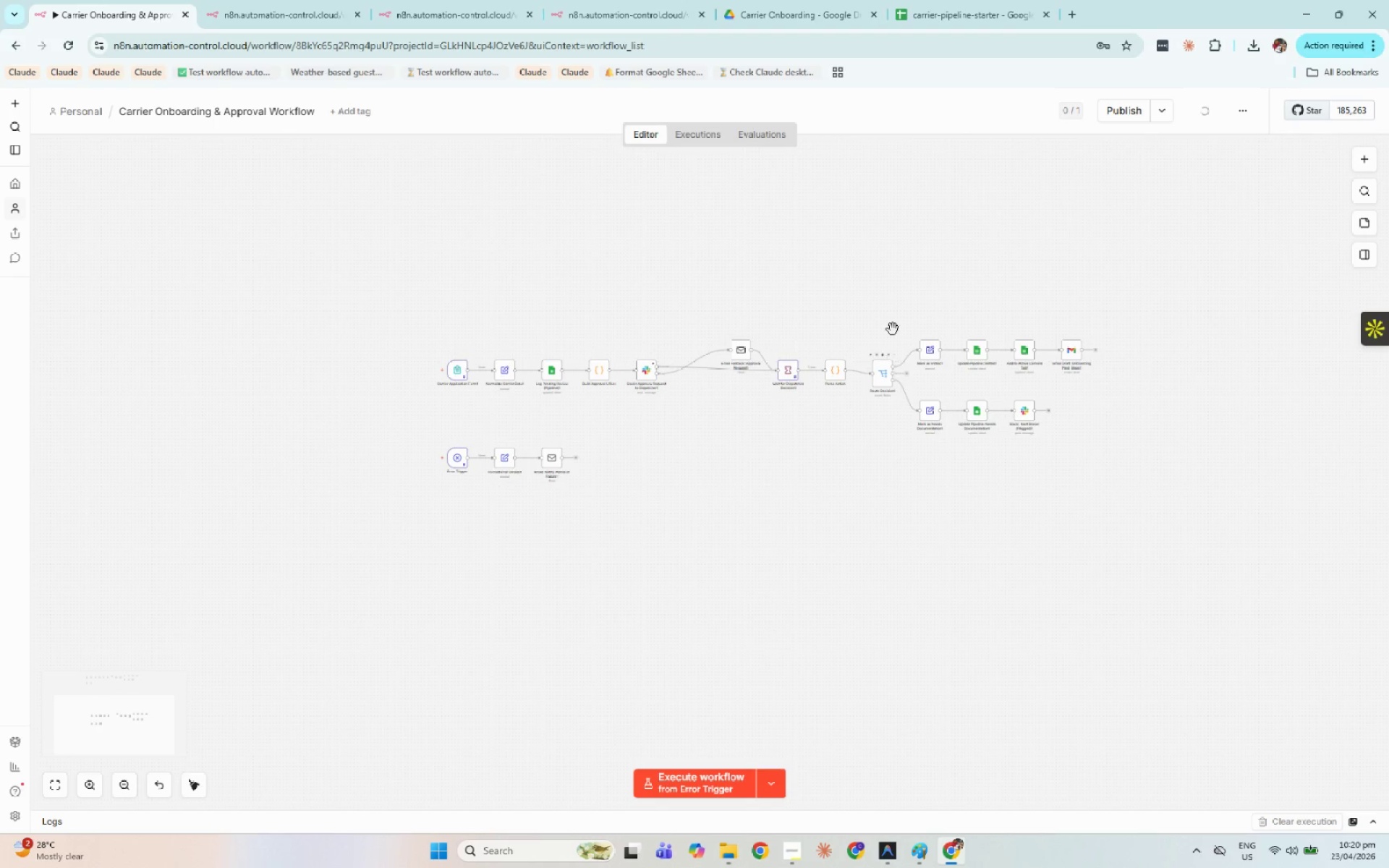 
left_click_drag(start_coordinate=[888, 308], to_coordinate=[879, 243])
 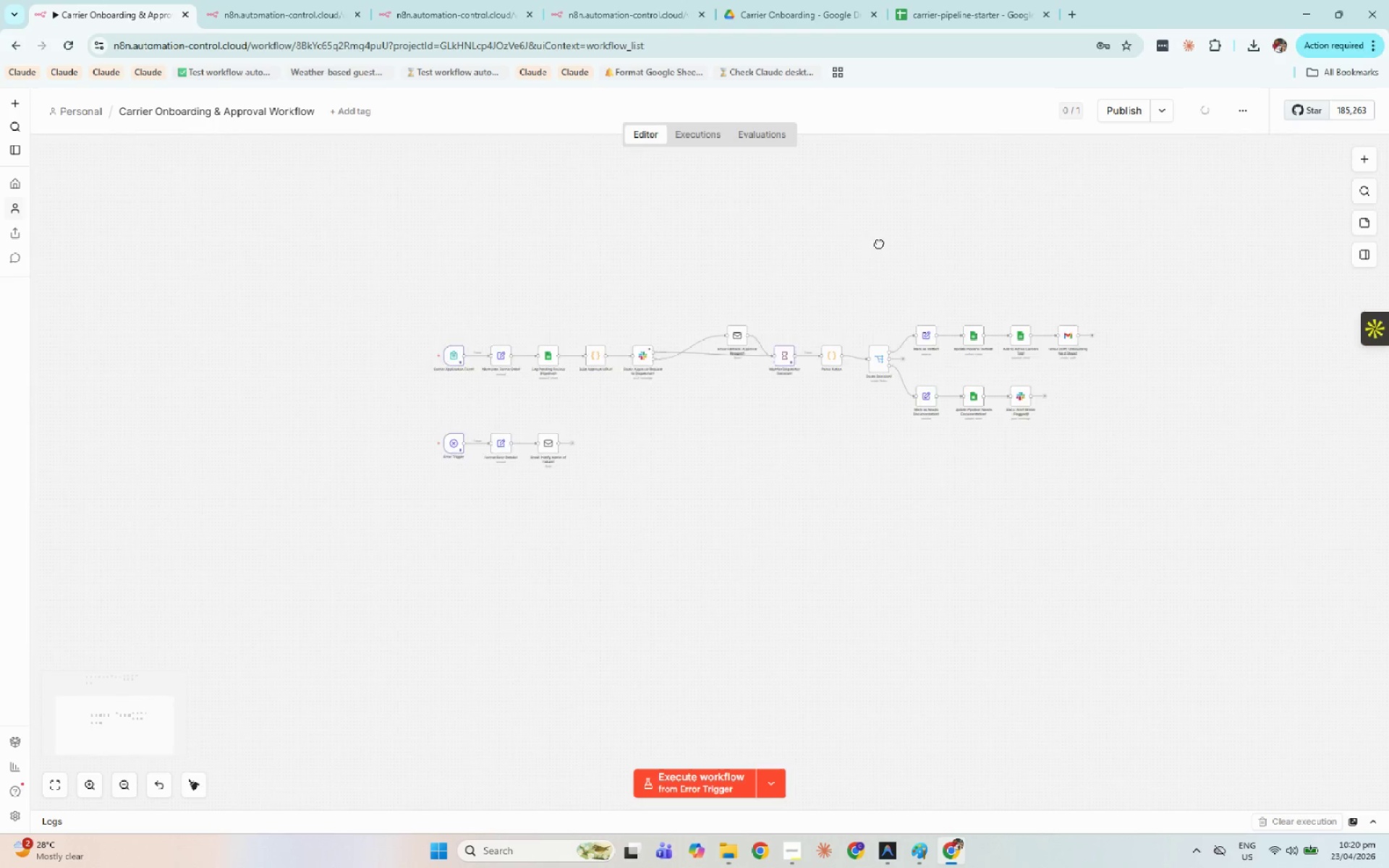 
key(Space)
 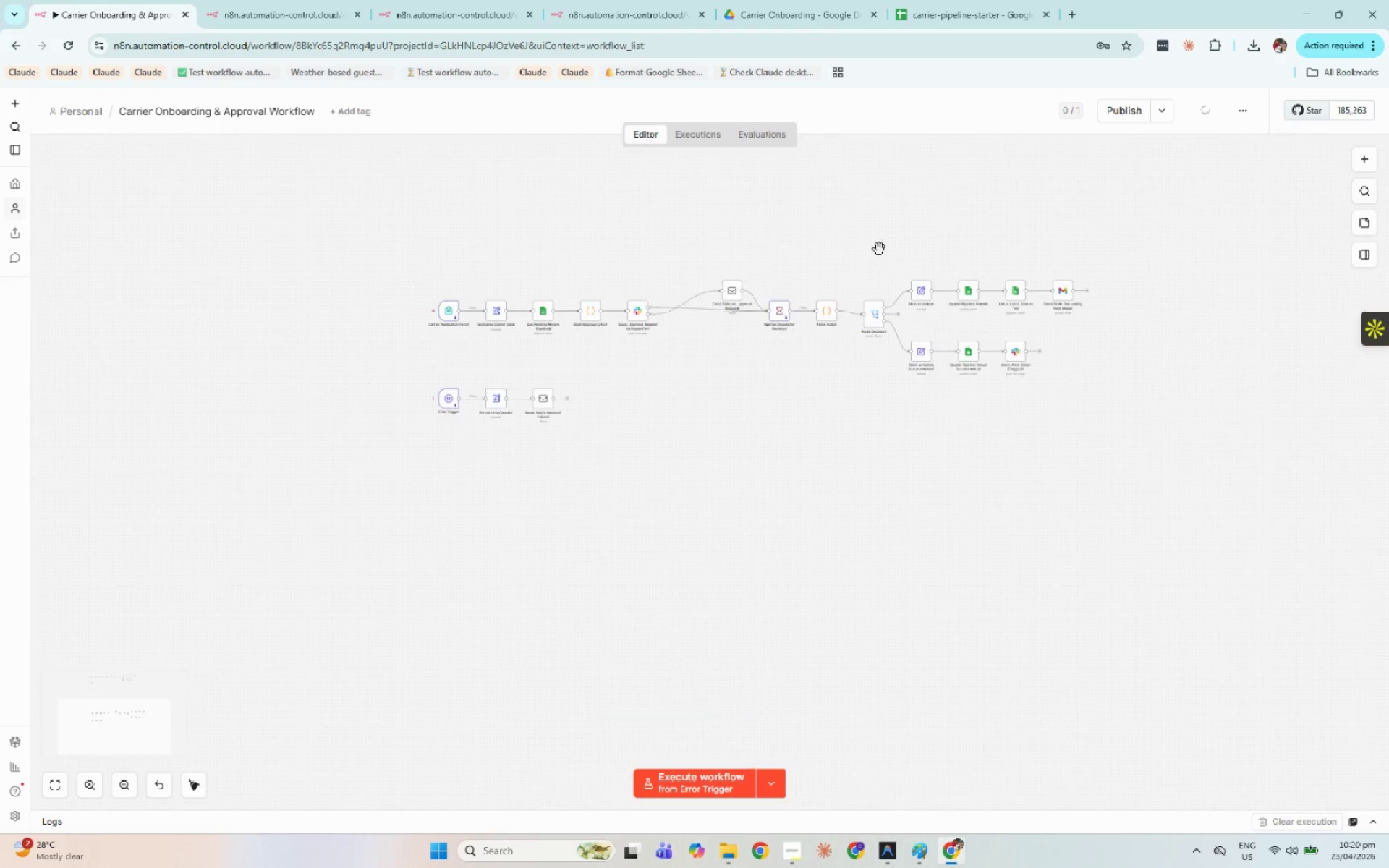 
key(Space)
 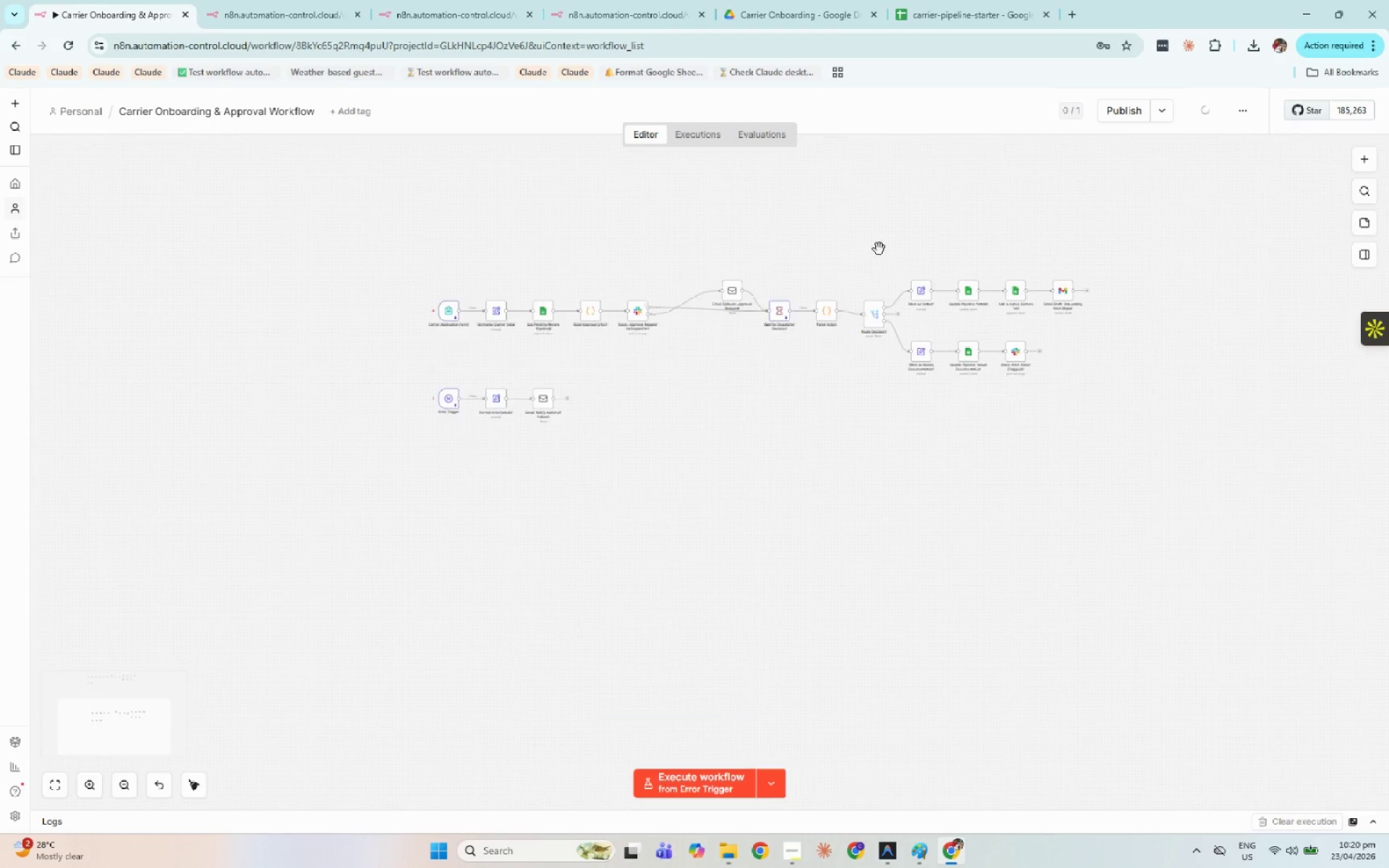 
key(Space)
 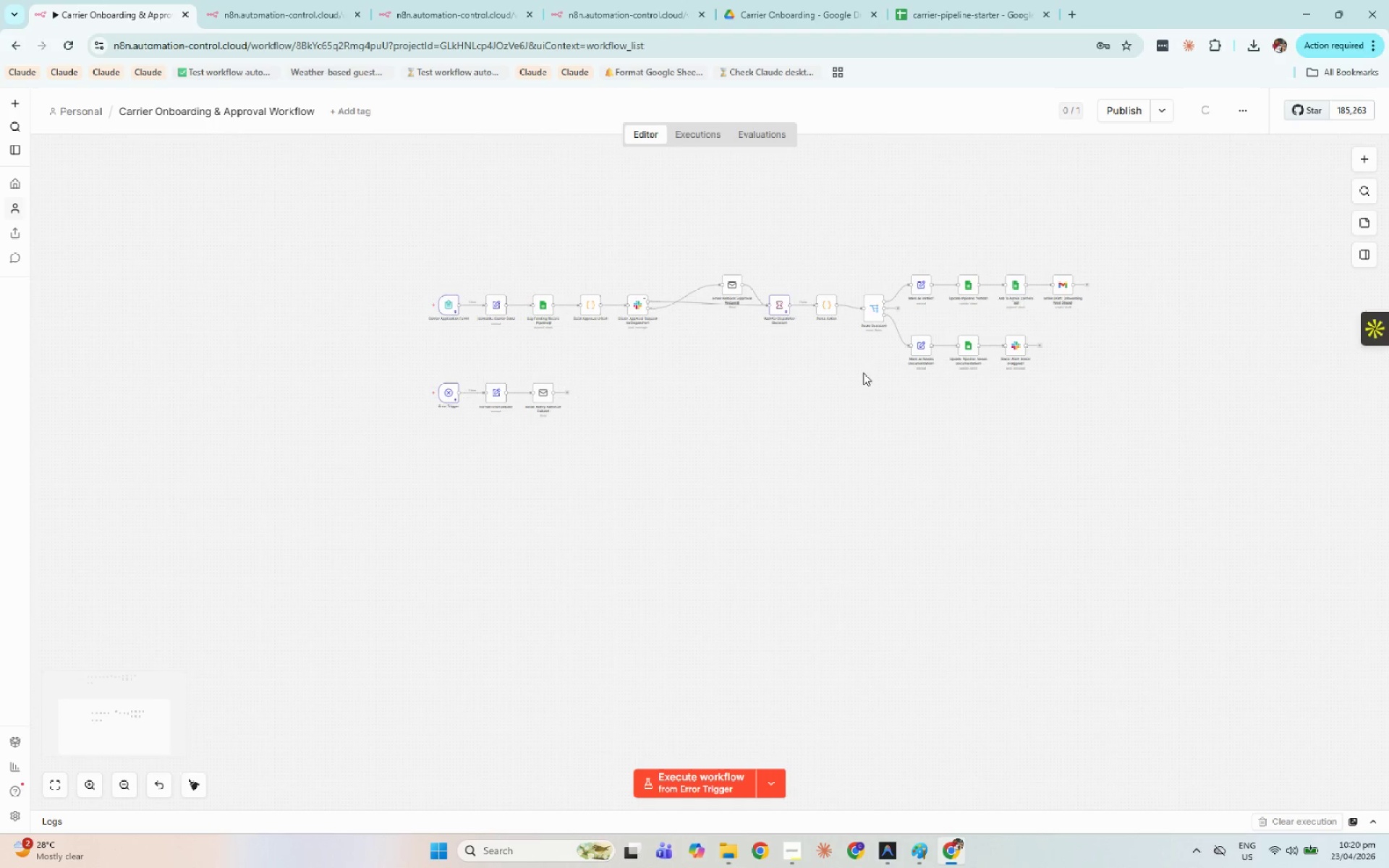 
key(Control+ControlLeft)
 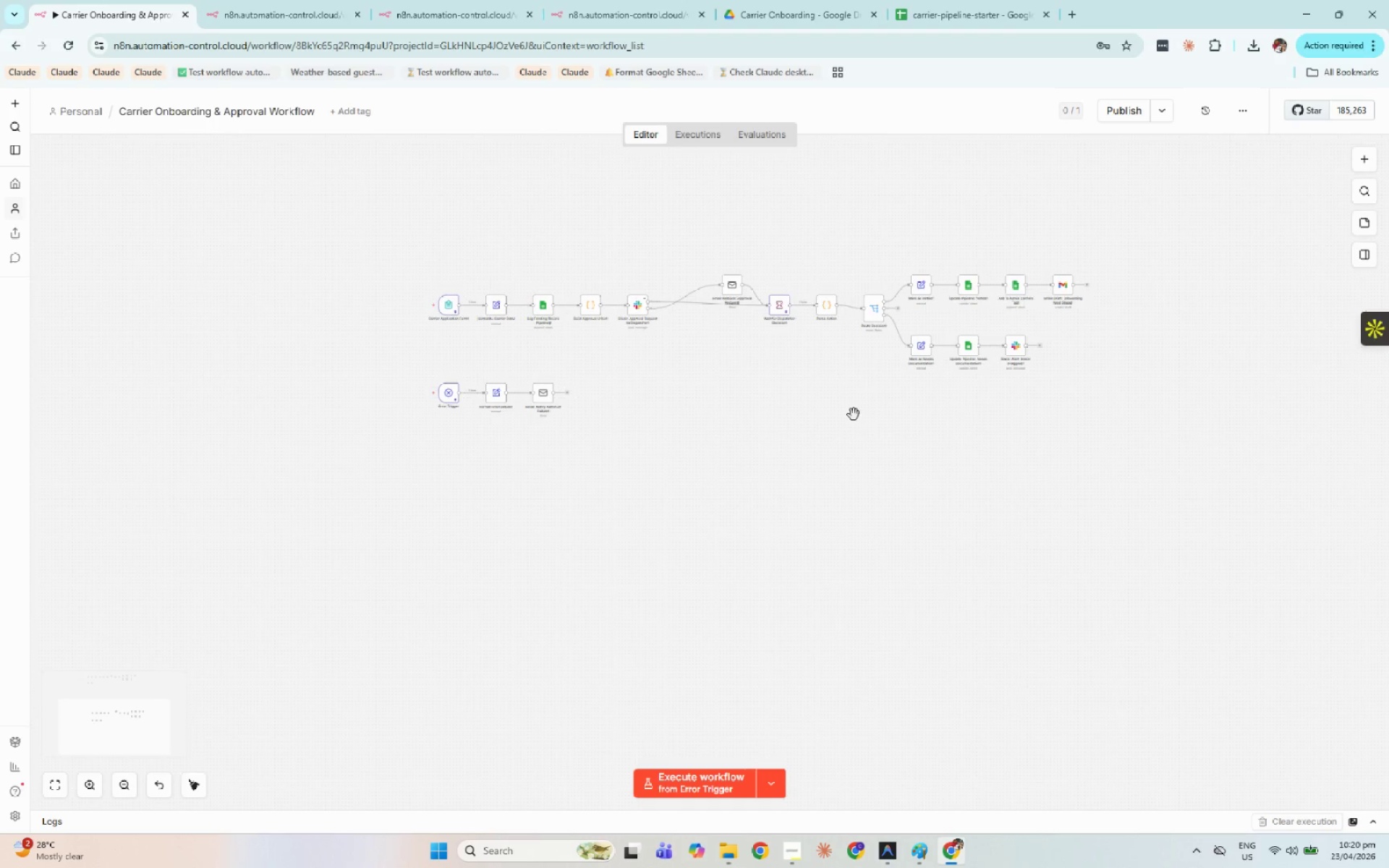 
hold_key(key=Space, duration=1.1)
 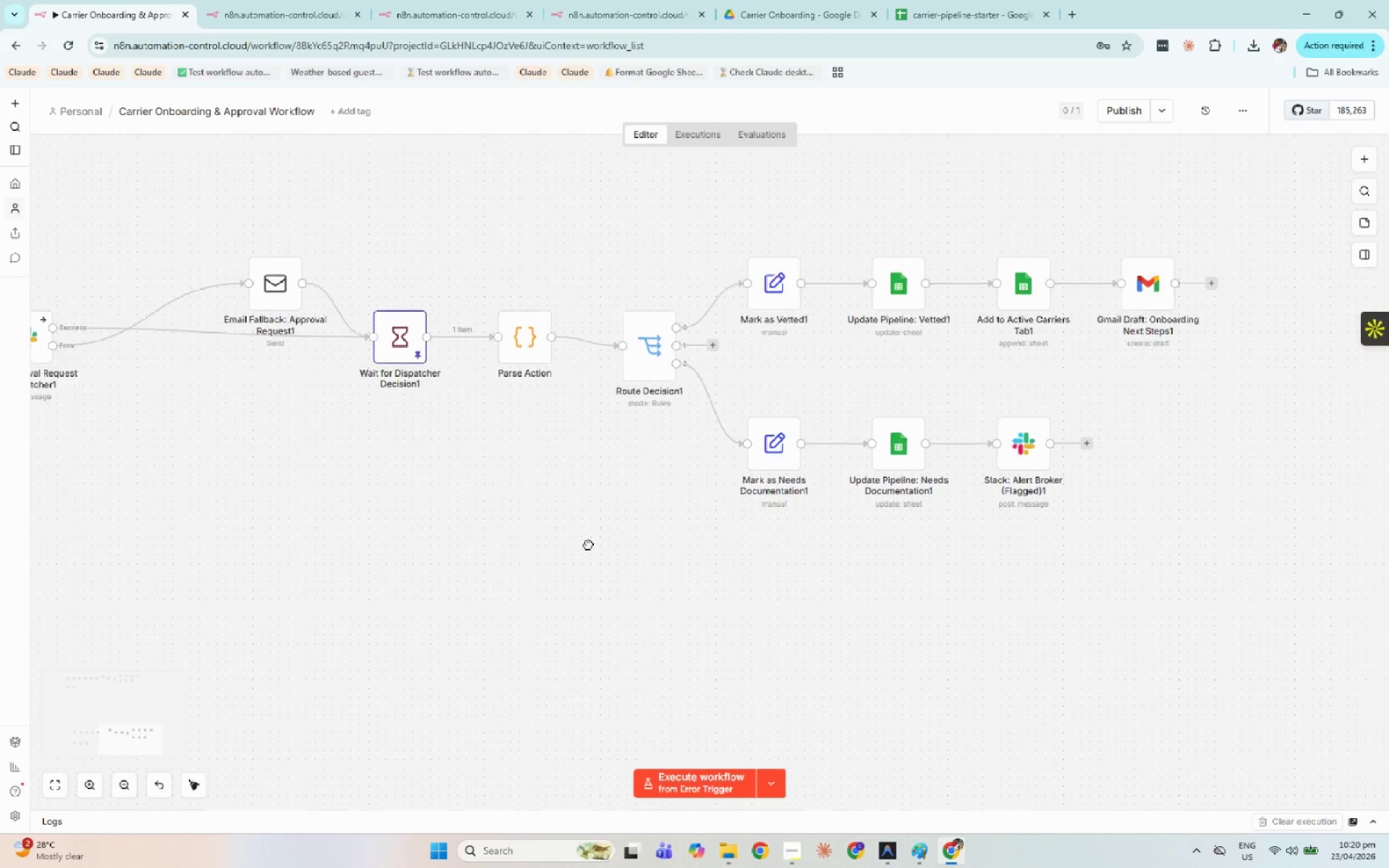 
left_click_drag(start_coordinate=[846, 408], to_coordinate=[721, 508])
 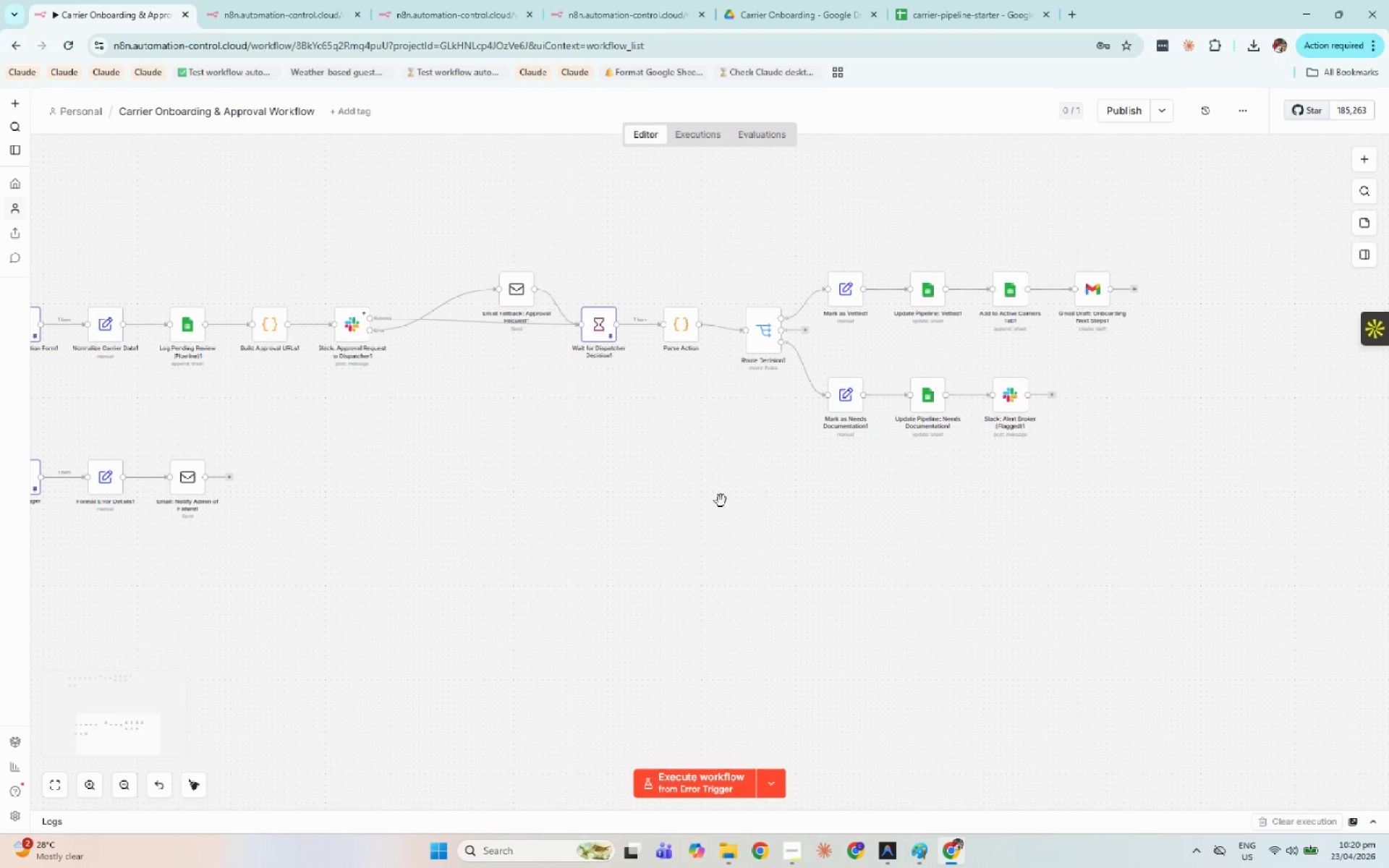 
scroll: coordinate [853, 413], scroll_direction: up, amount: 4.0
 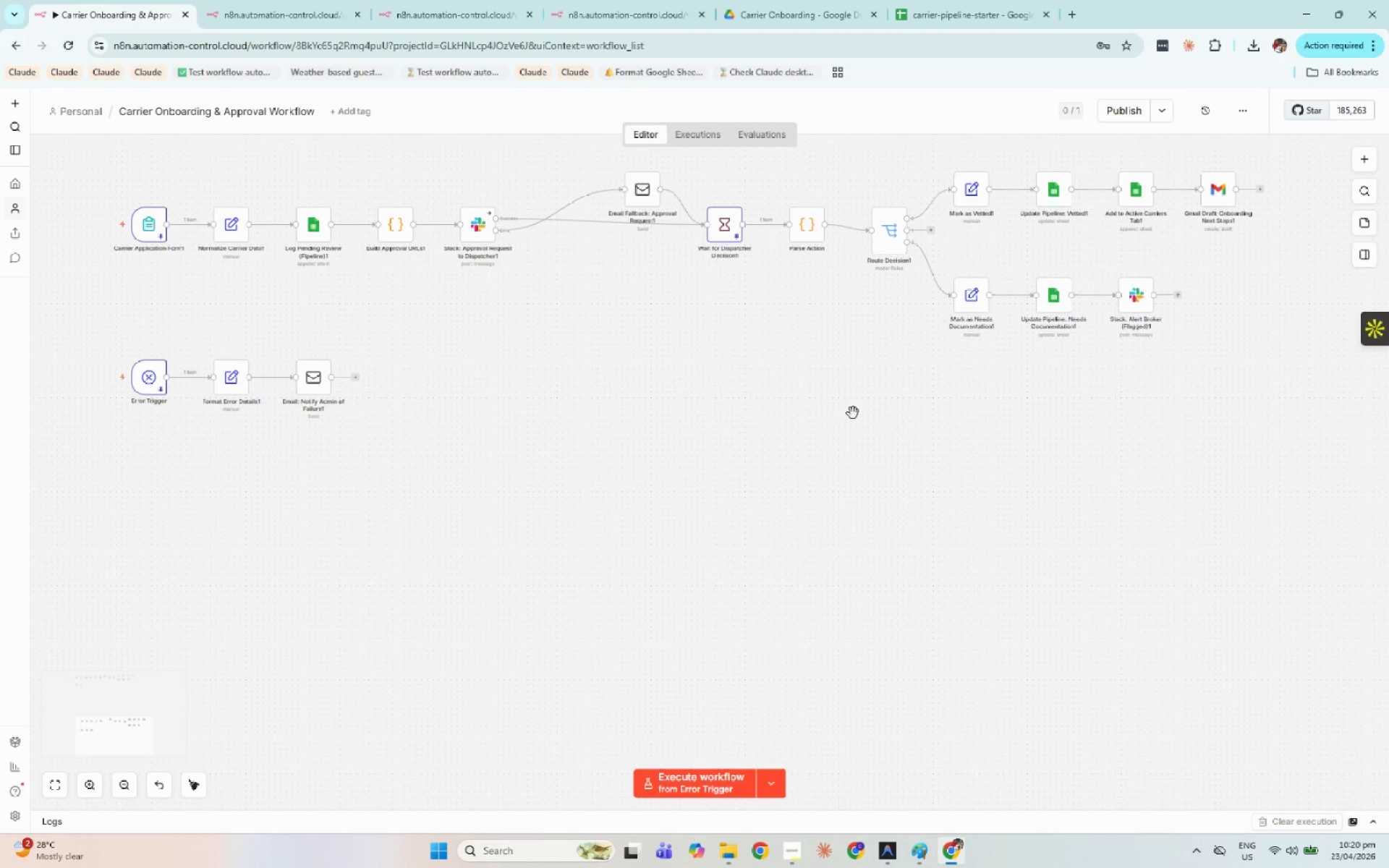 
hold_key(key=Space, duration=1.49)
 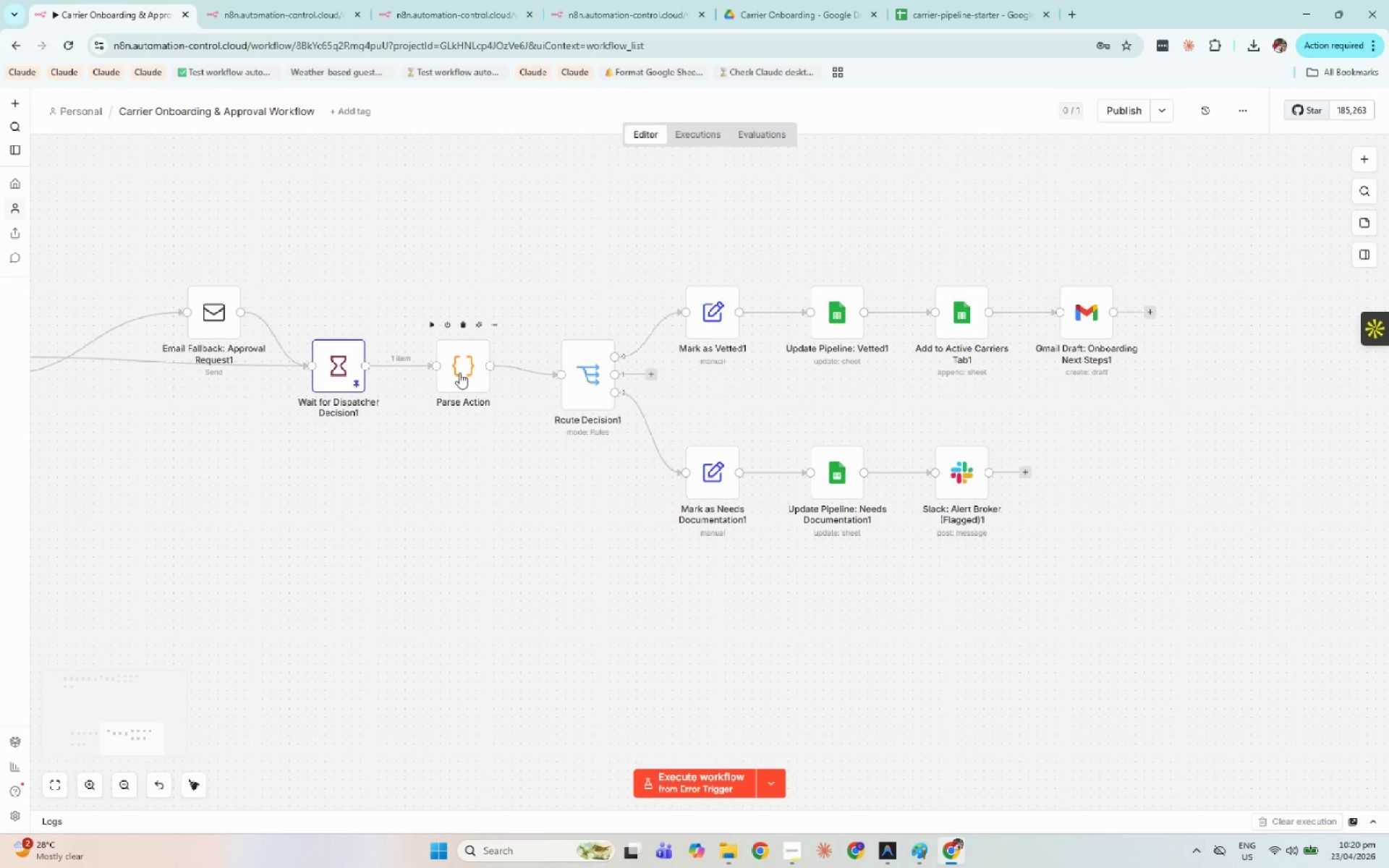 
left_click_drag(start_coordinate=[729, 438], to_coordinate=[588, 544])
 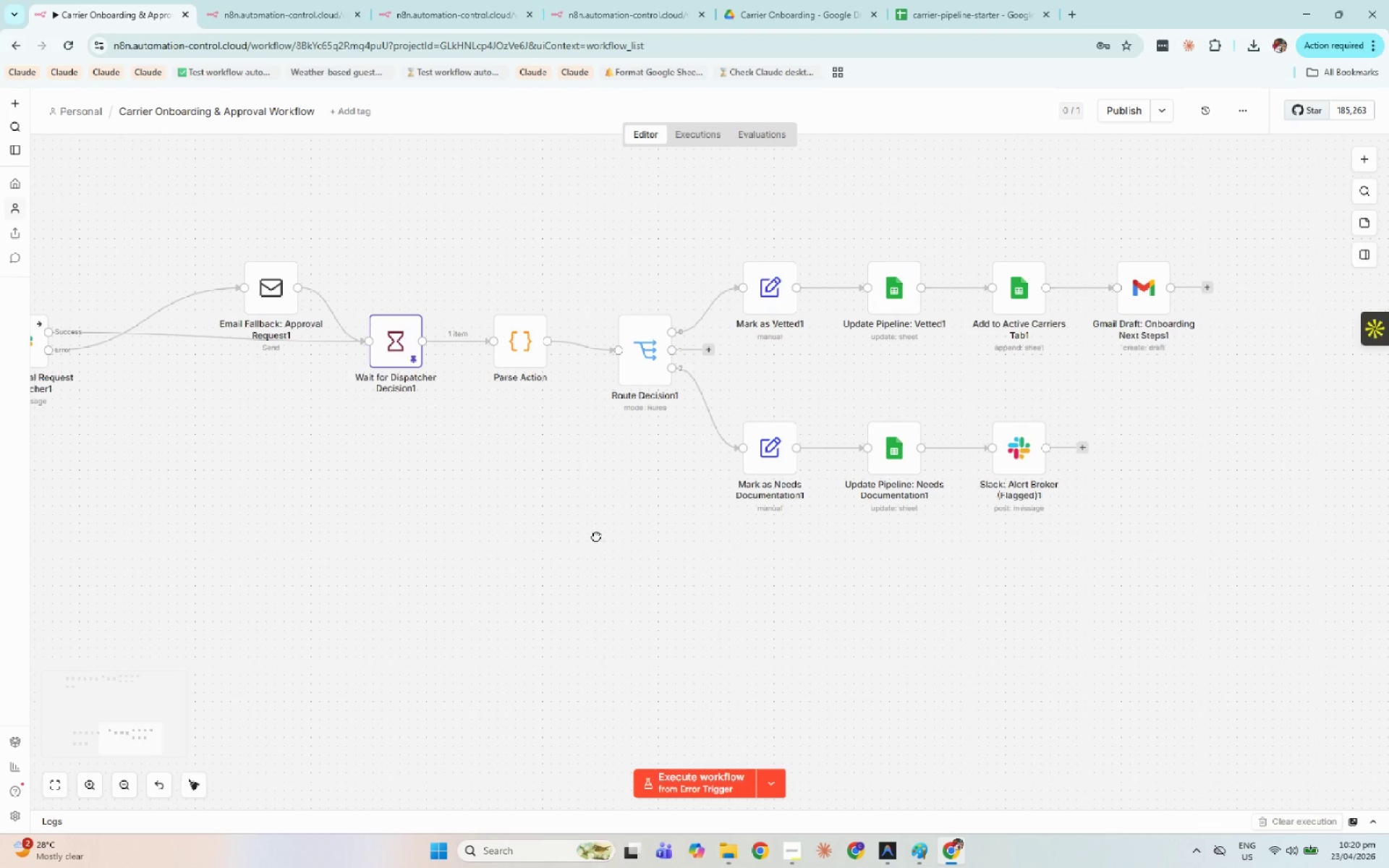 
scroll: coordinate [721, 498], scroll_direction: up, amount: 3.0
 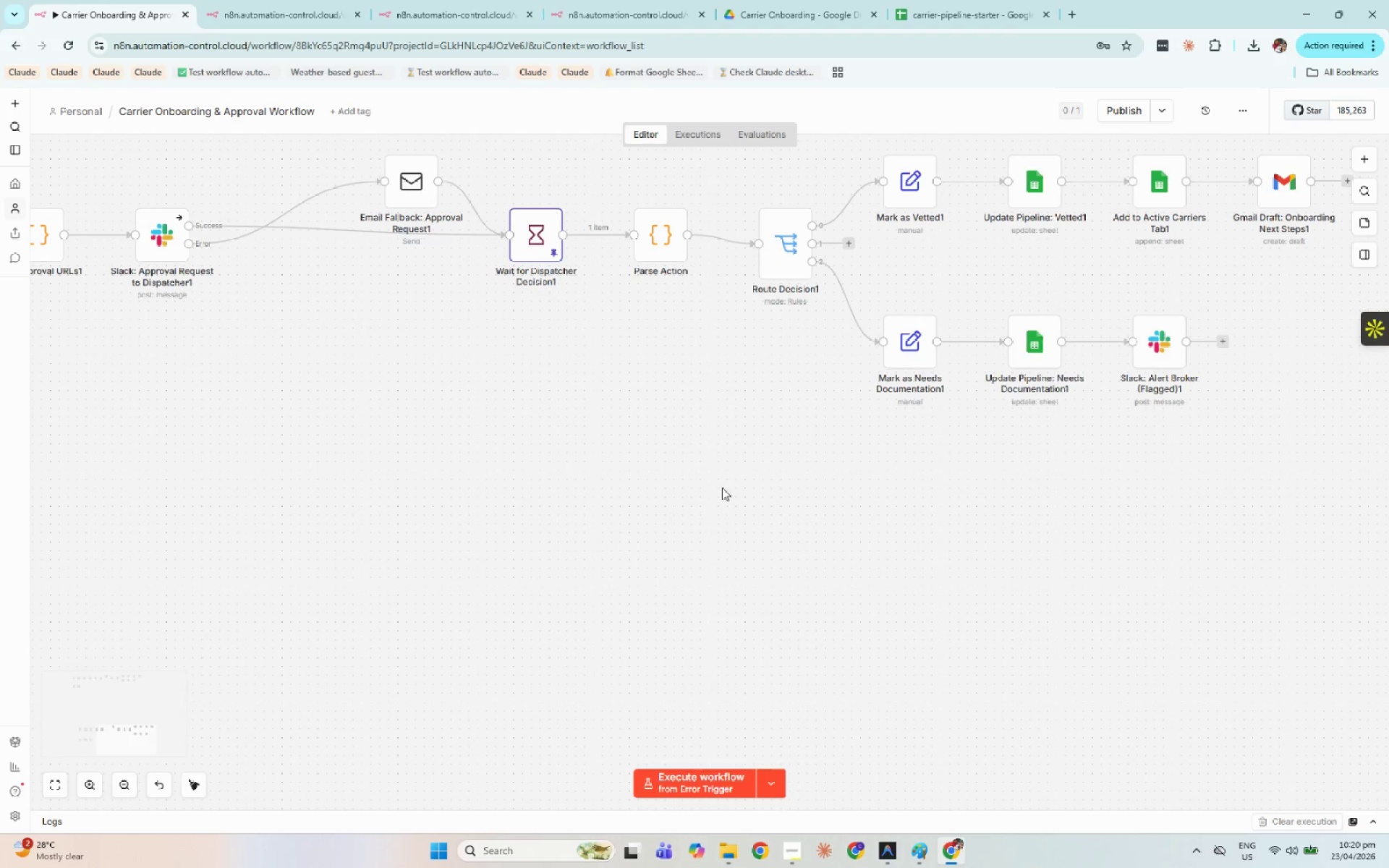 
left_click_drag(start_coordinate=[597, 536], to_coordinate=[540, 561])
 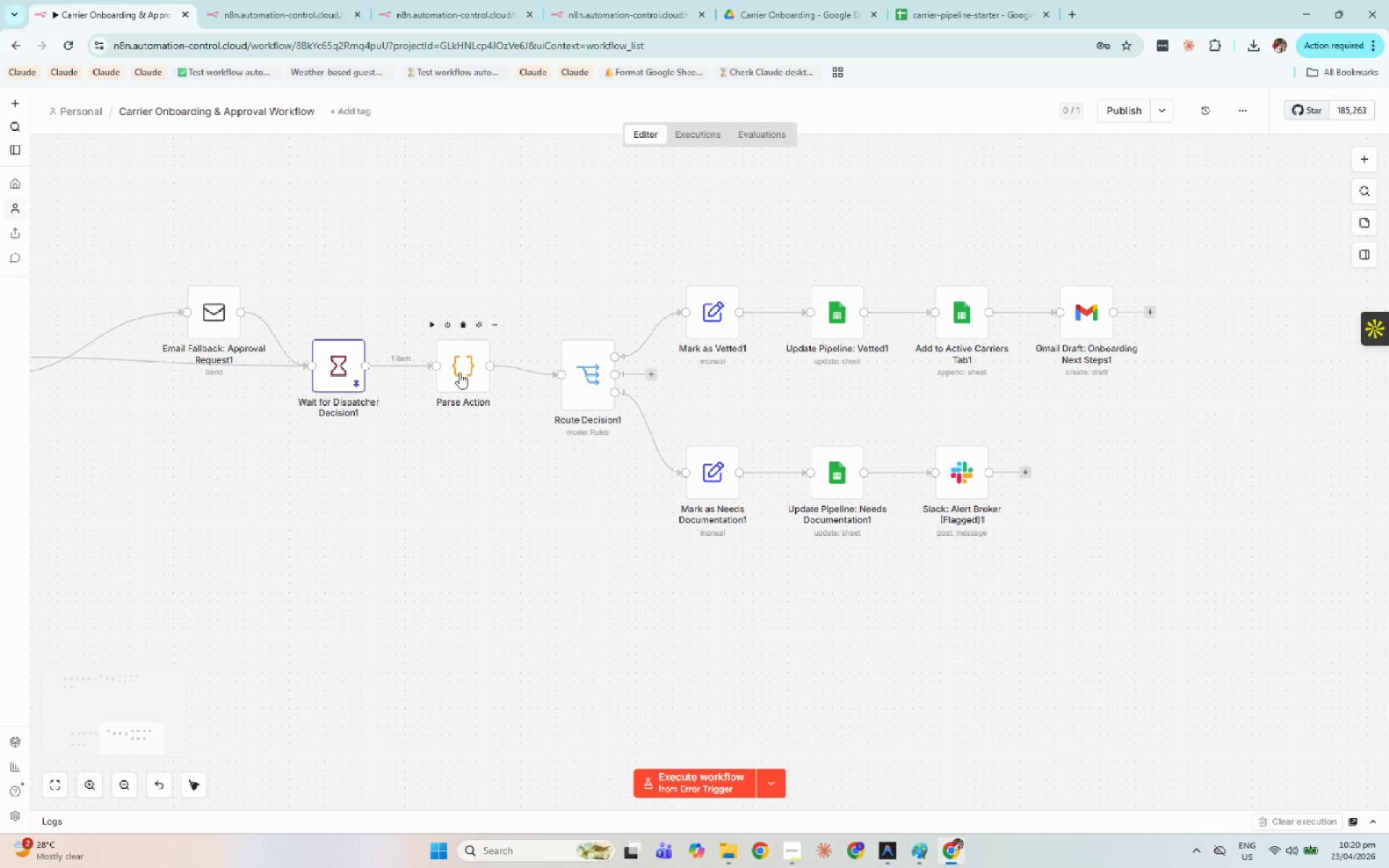 
double_click([459, 372])
 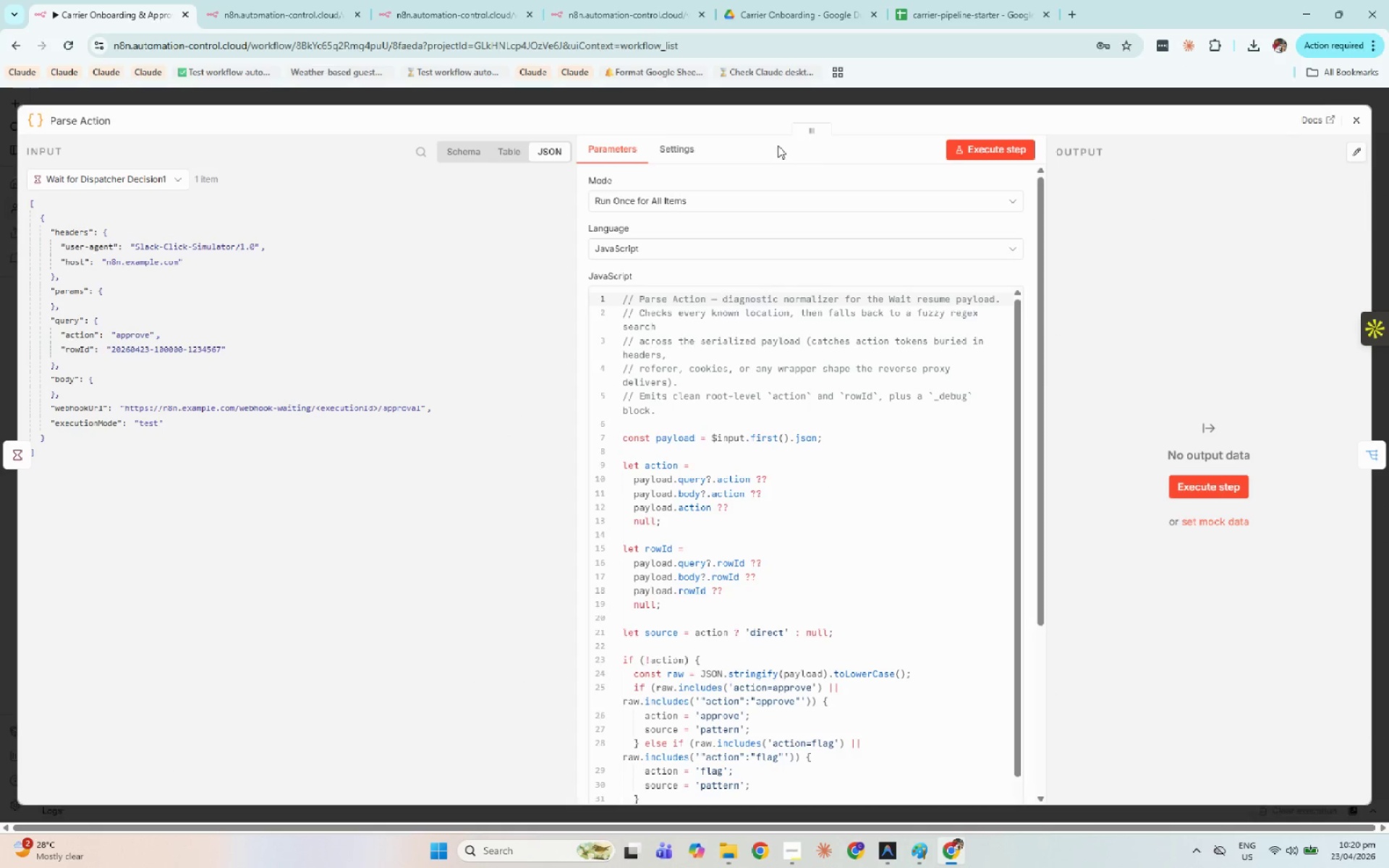 
left_click([968, 153])
 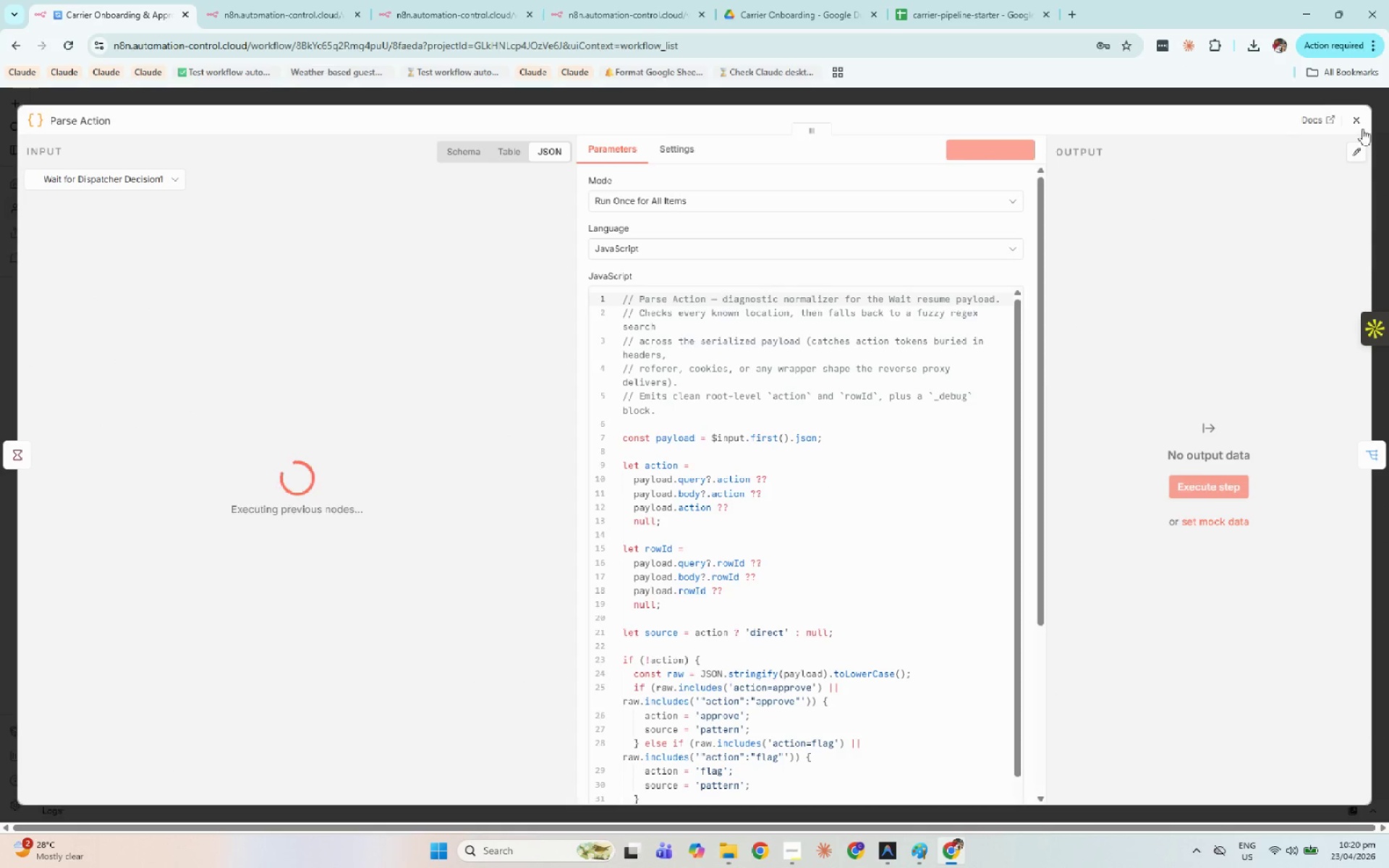 
left_click([1362, 124])
 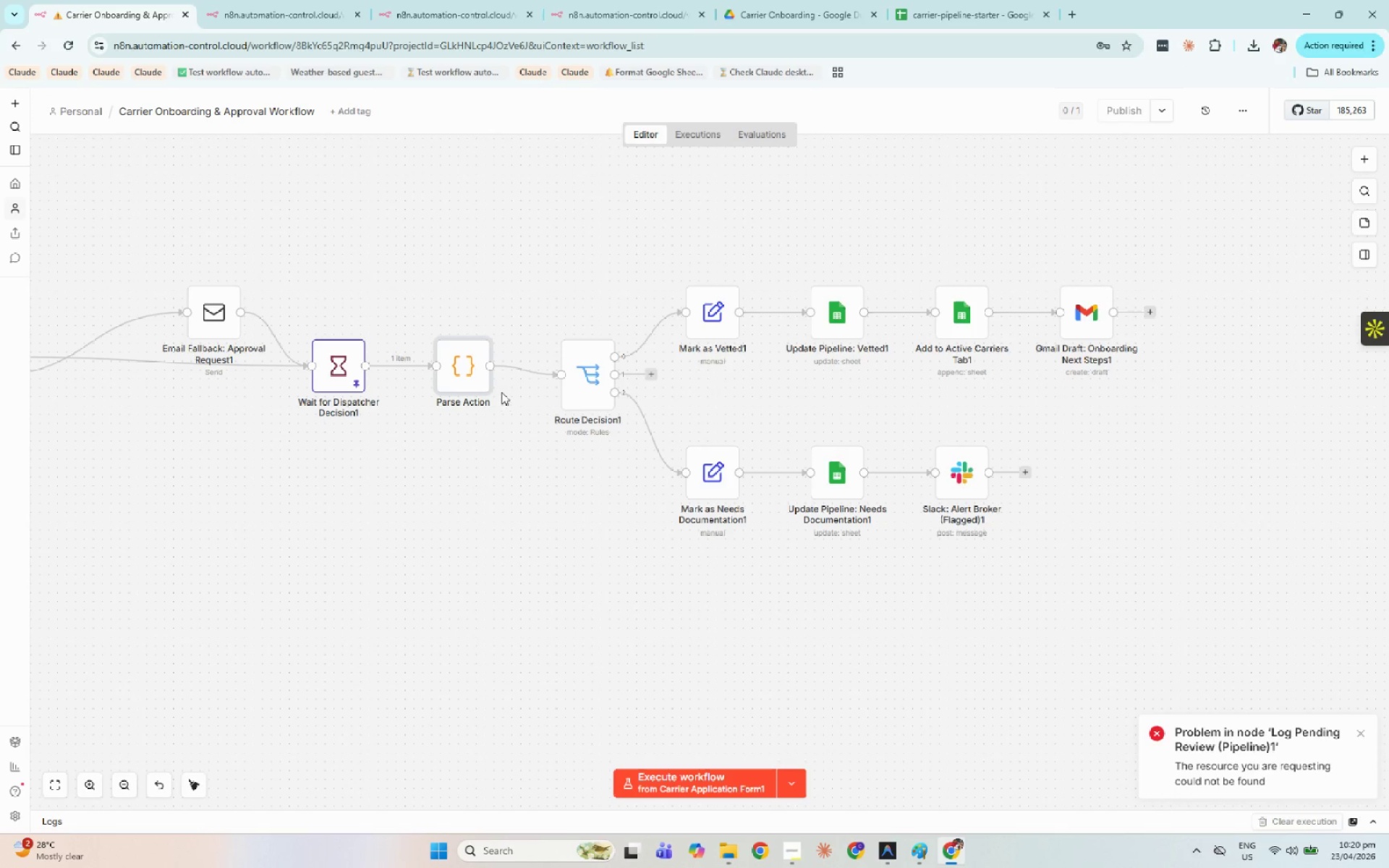 
double_click([473, 379])
 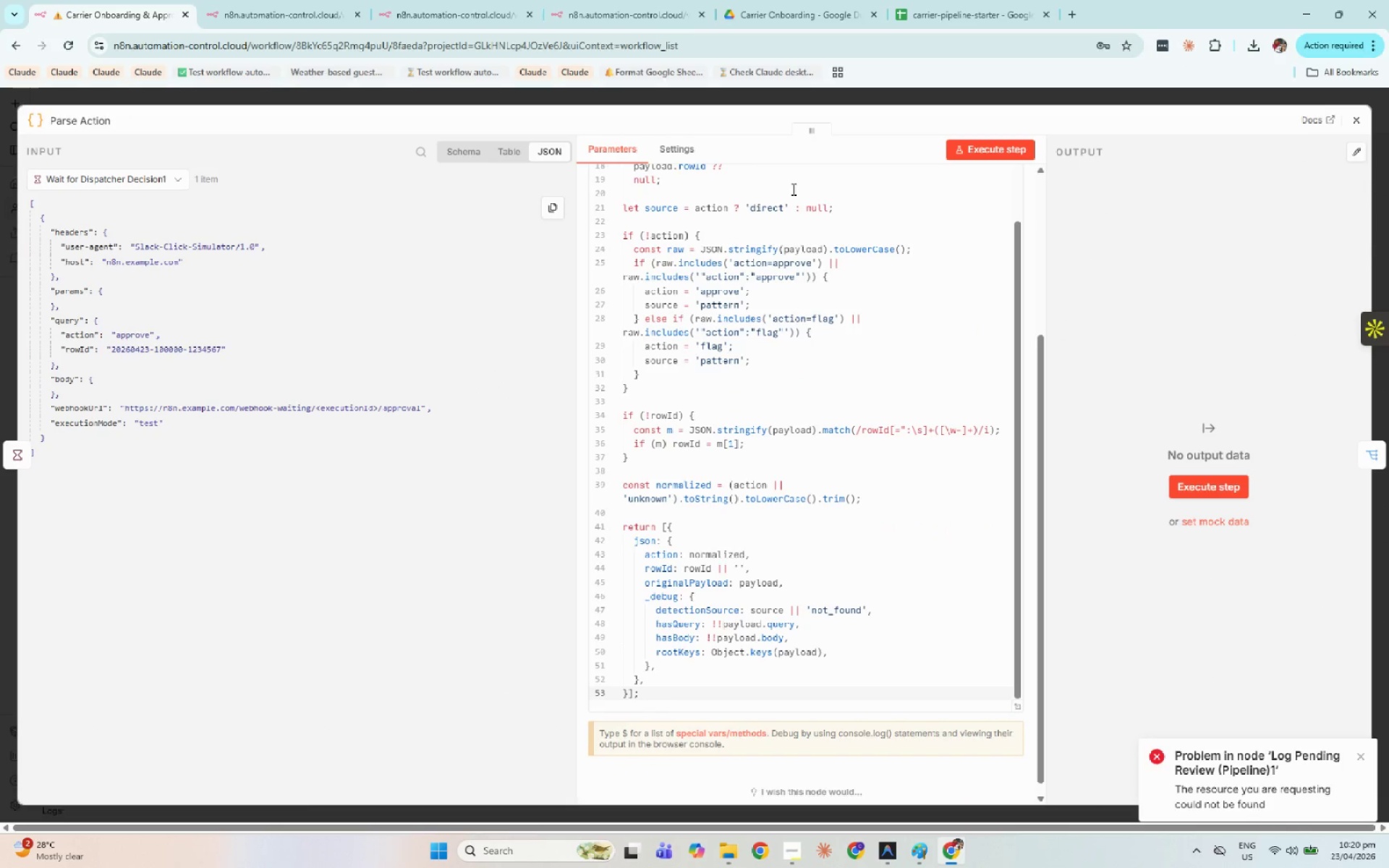 
left_click([982, 153])
 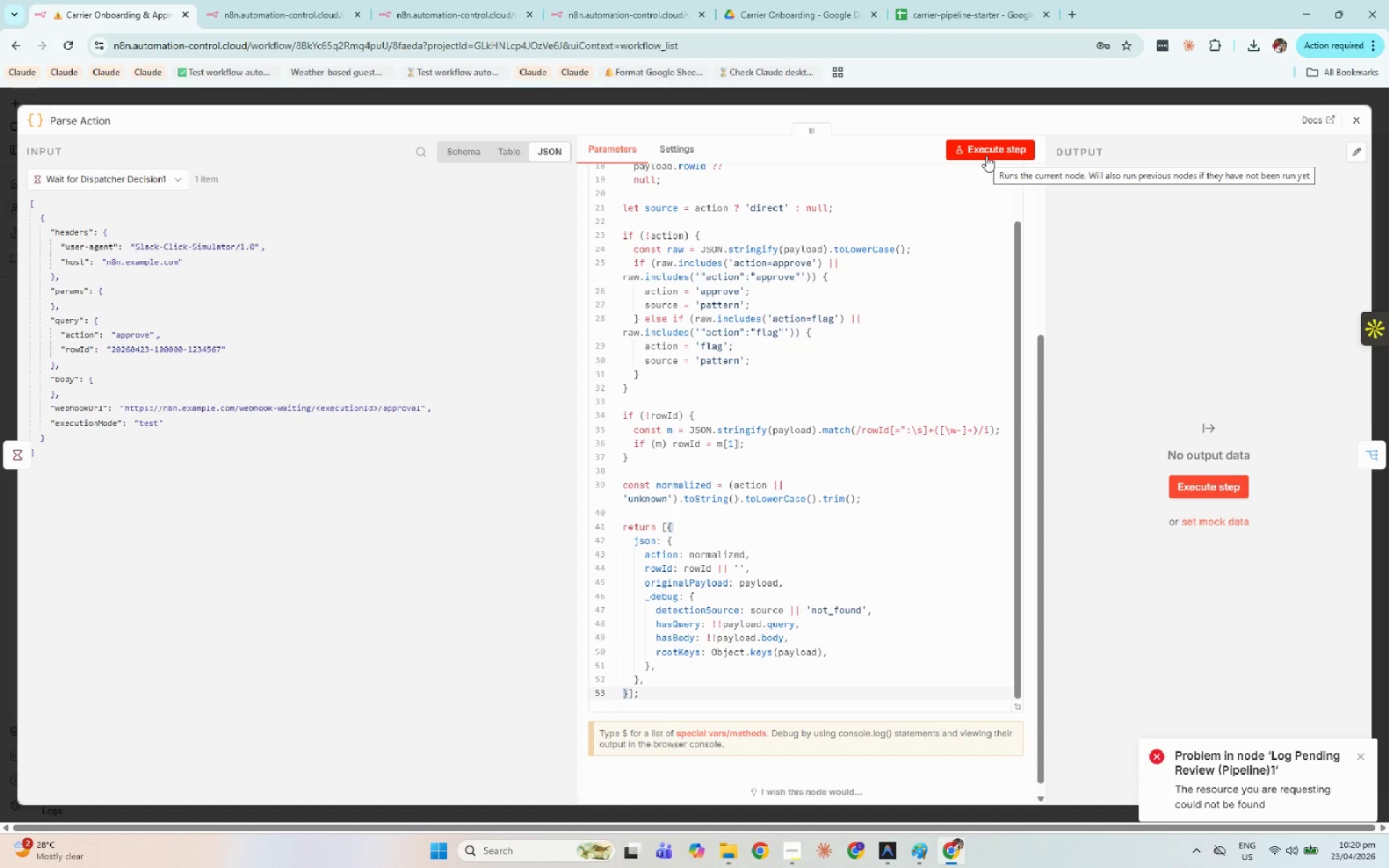 
wait(5.05)
 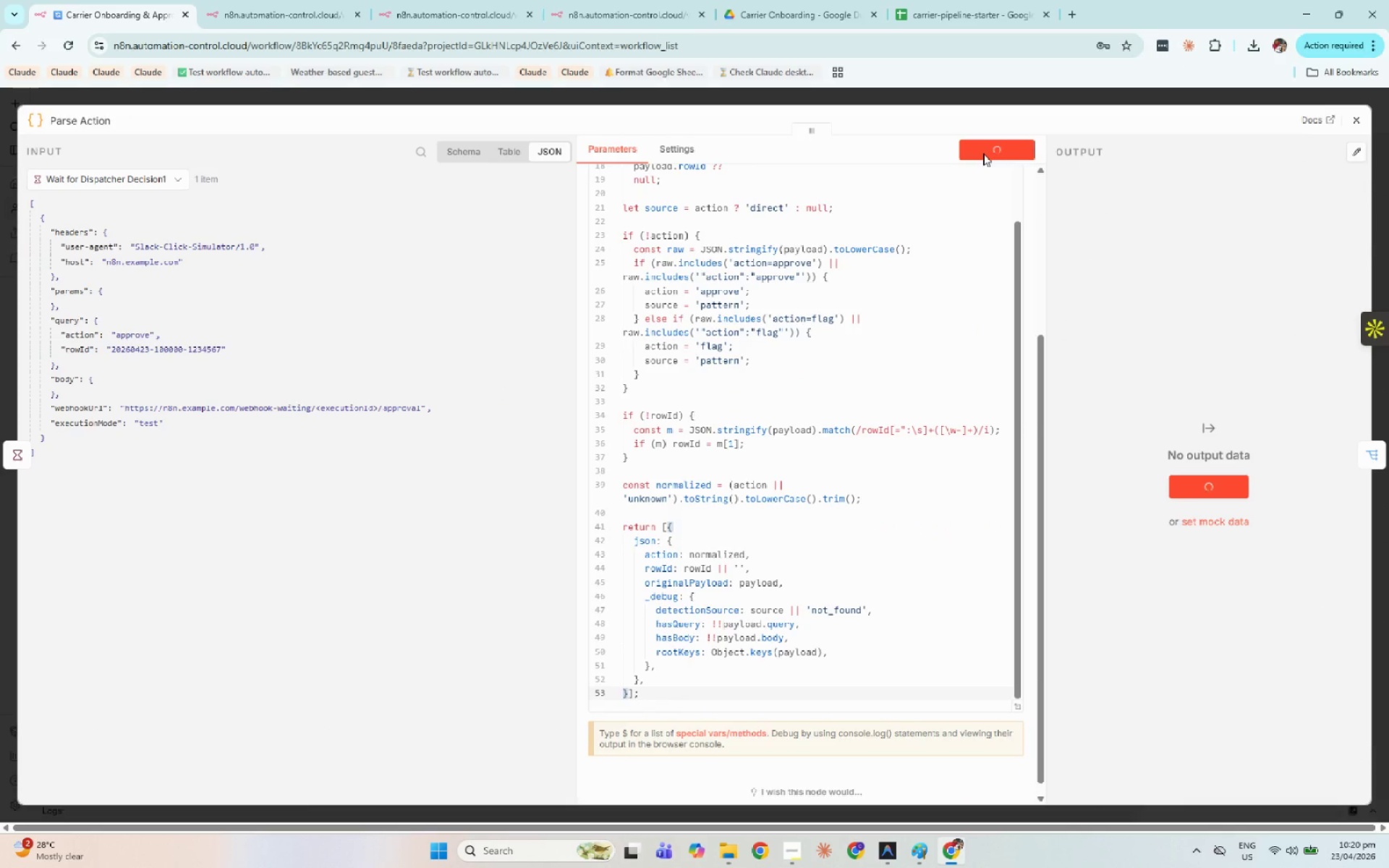 
left_click([1362, 114])
 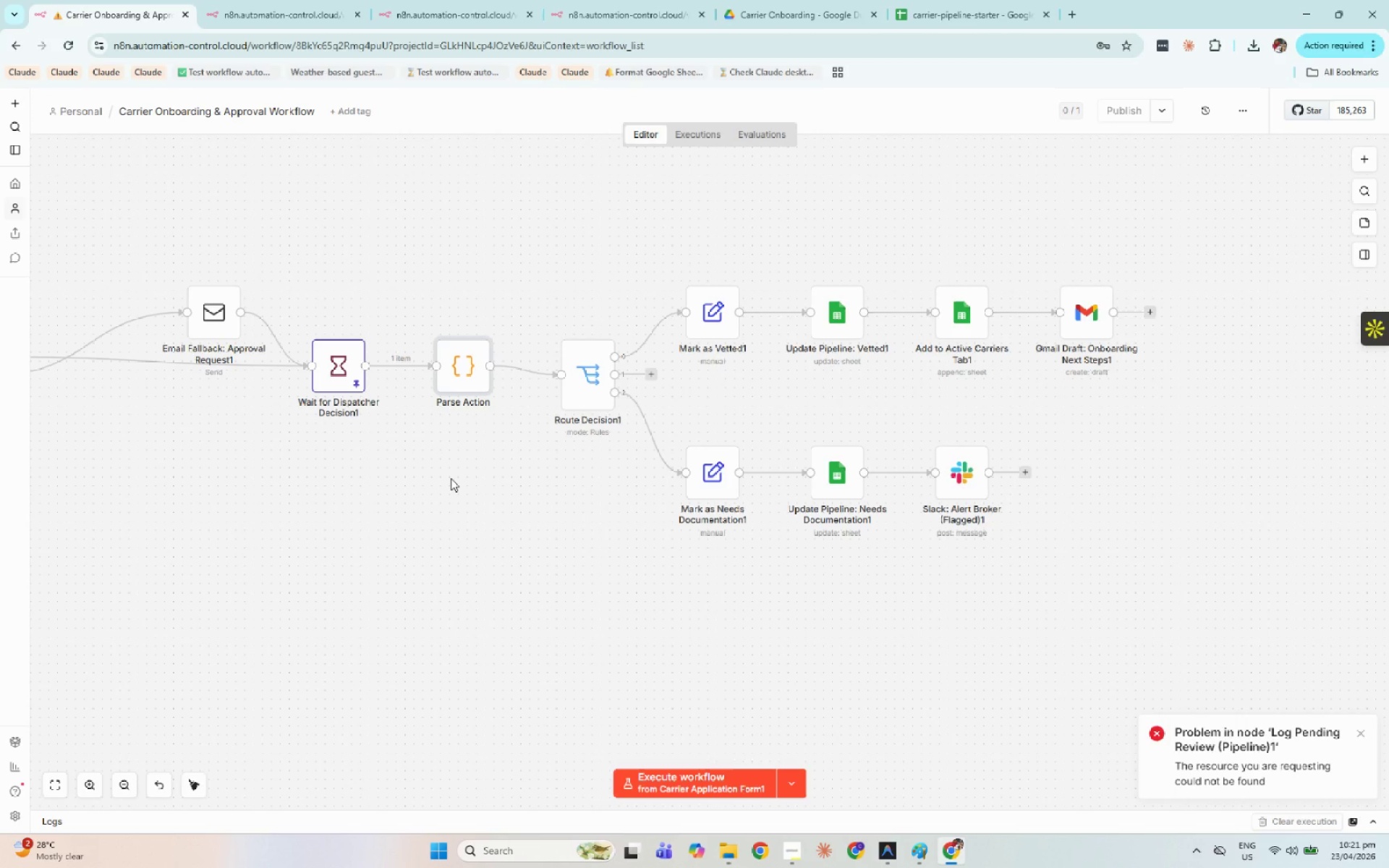 
left_click_drag(start_coordinate=[450, 478], to_coordinate=[705, 456])
 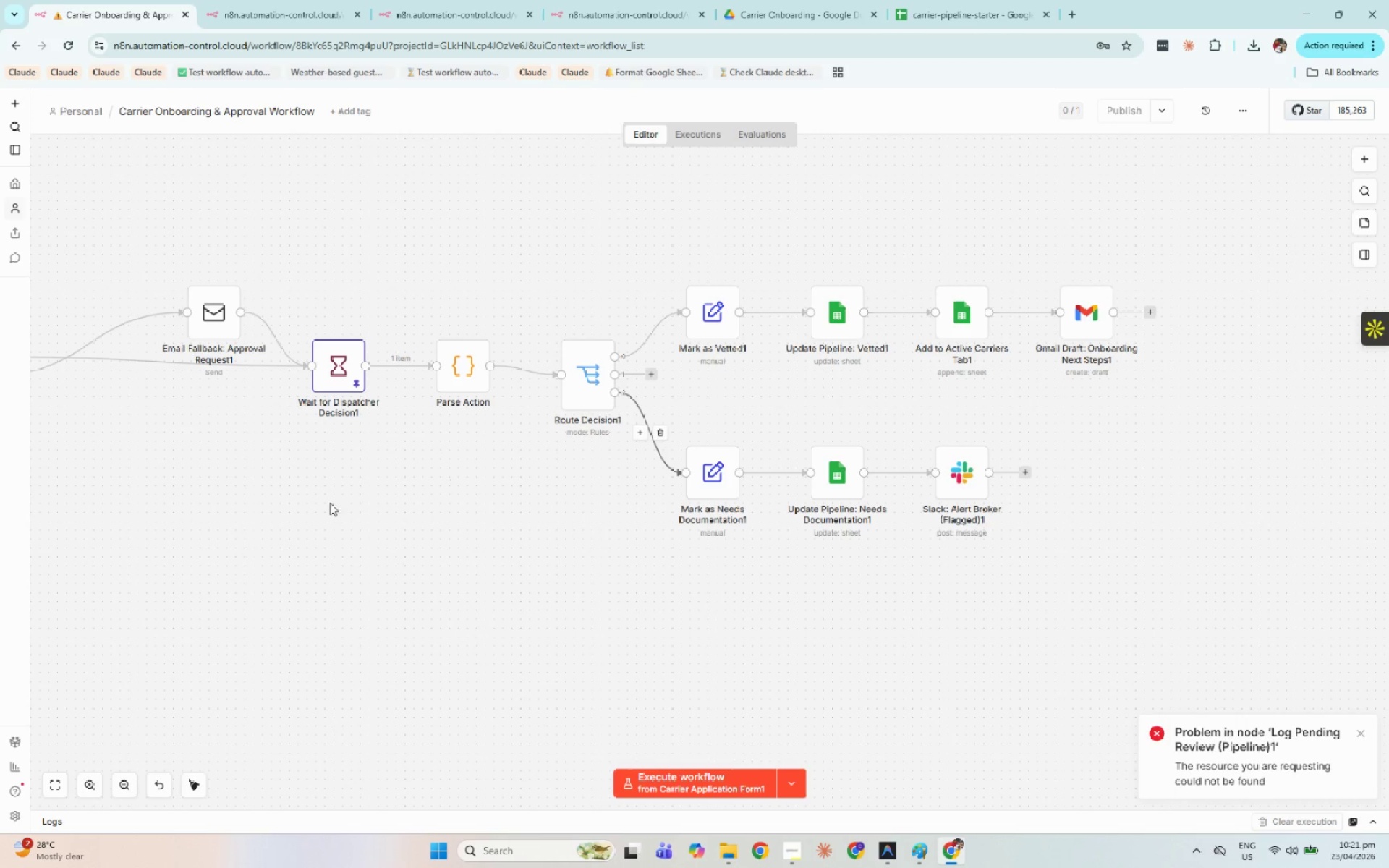 
hold_key(key=Space, duration=1.5)
 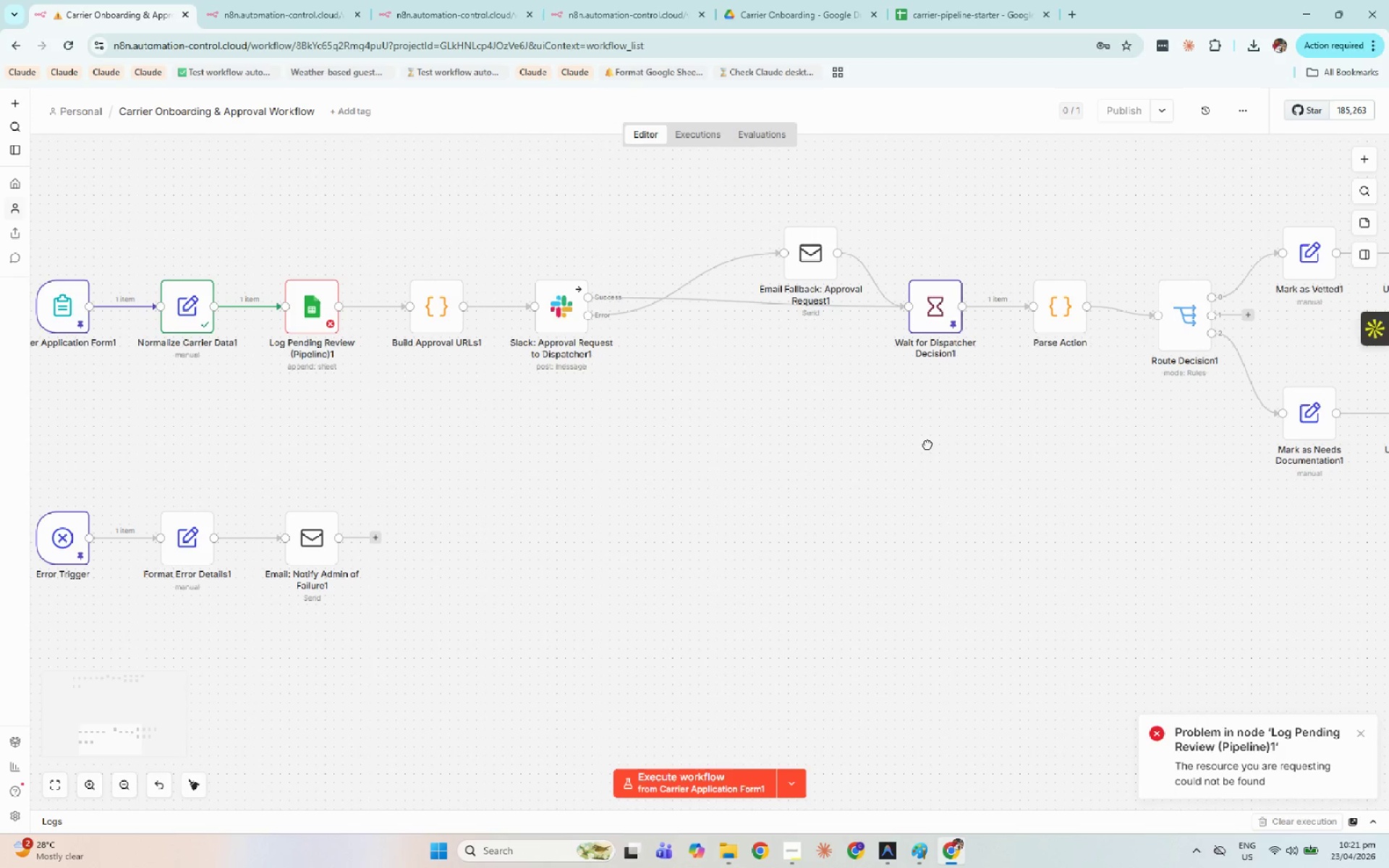 
left_click_drag(start_coordinate=[331, 503], to_coordinate=[1071, 446])
 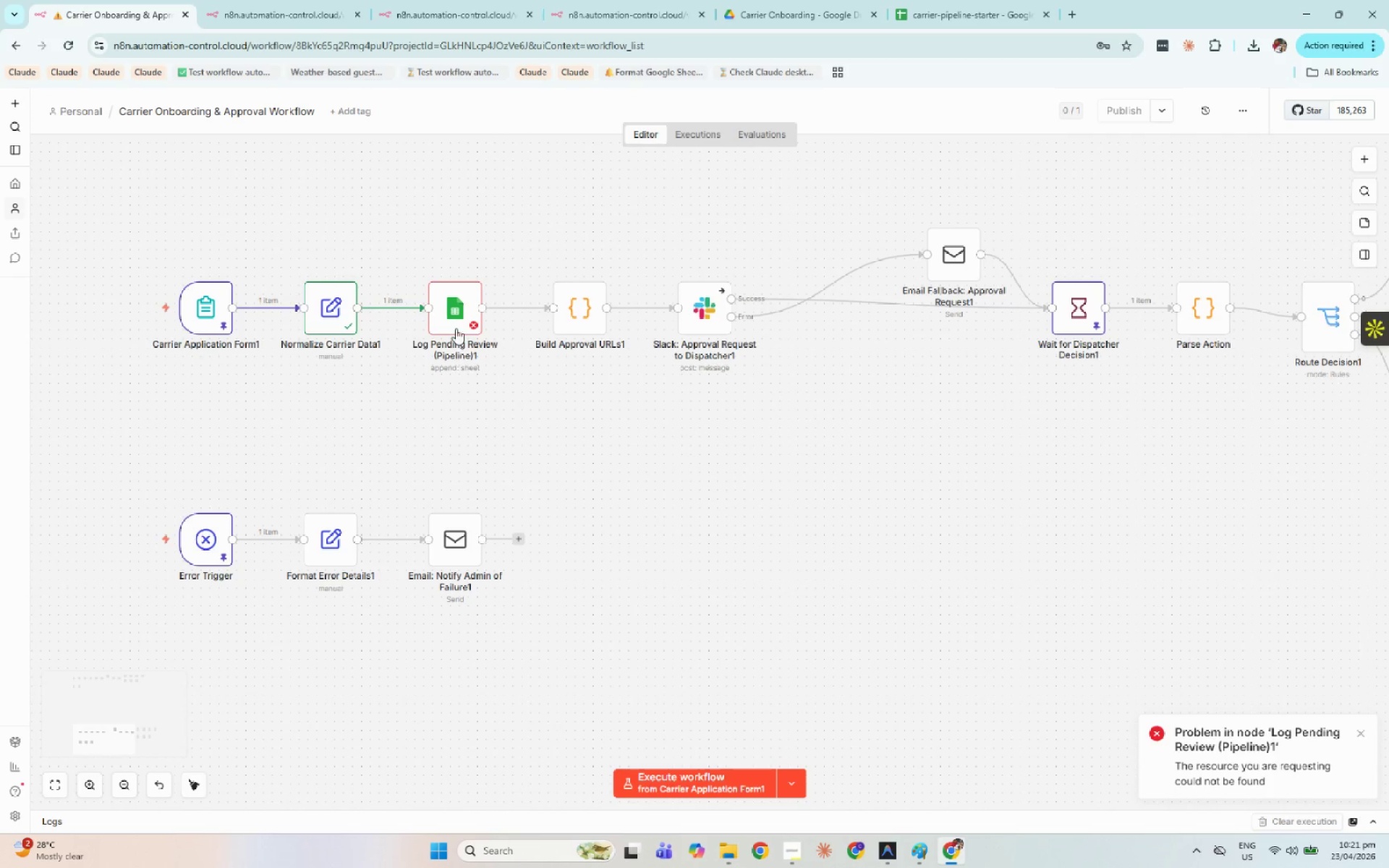 
hold_key(key=Space, duration=1.4)
 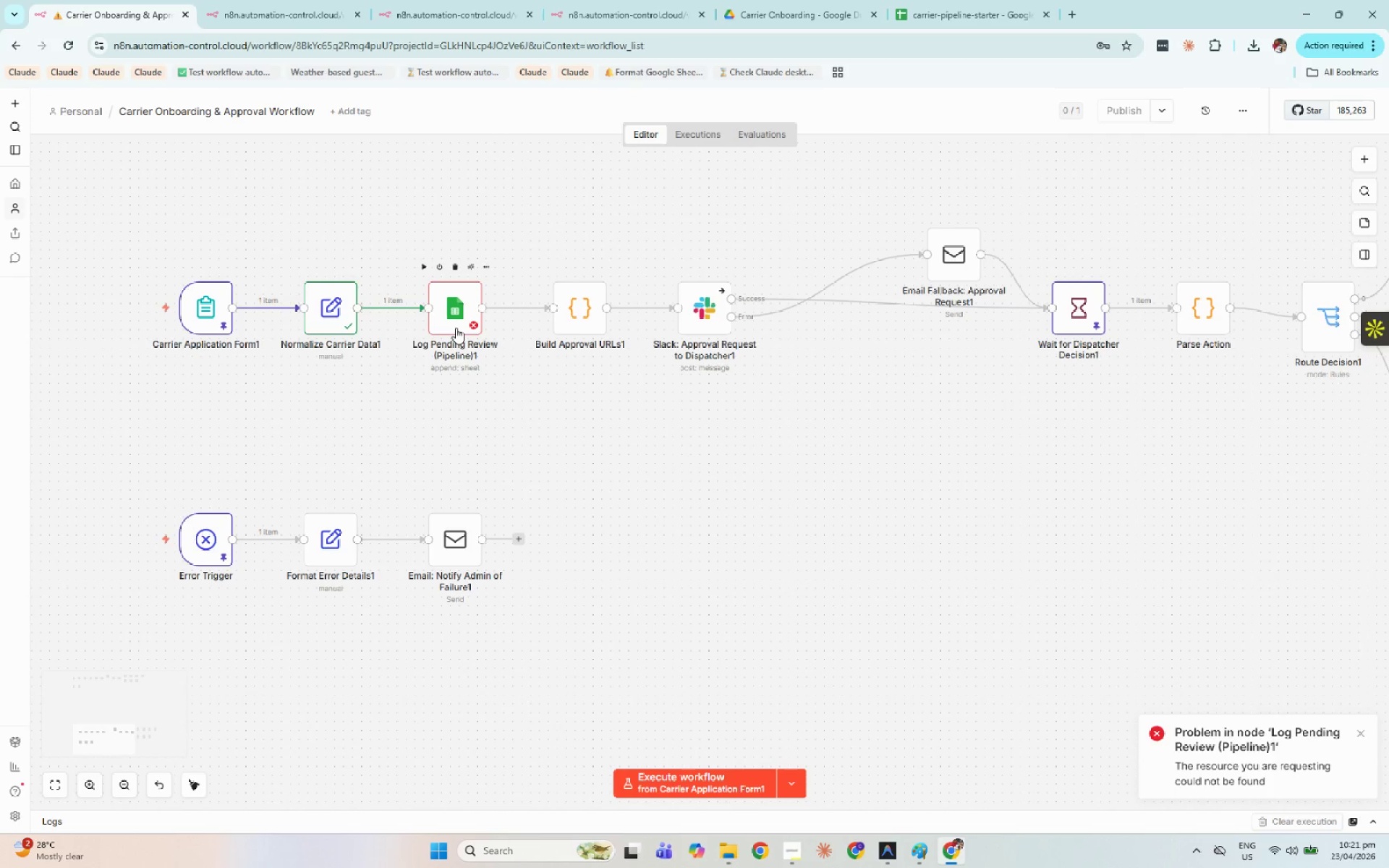 
double_click([456, 328])
 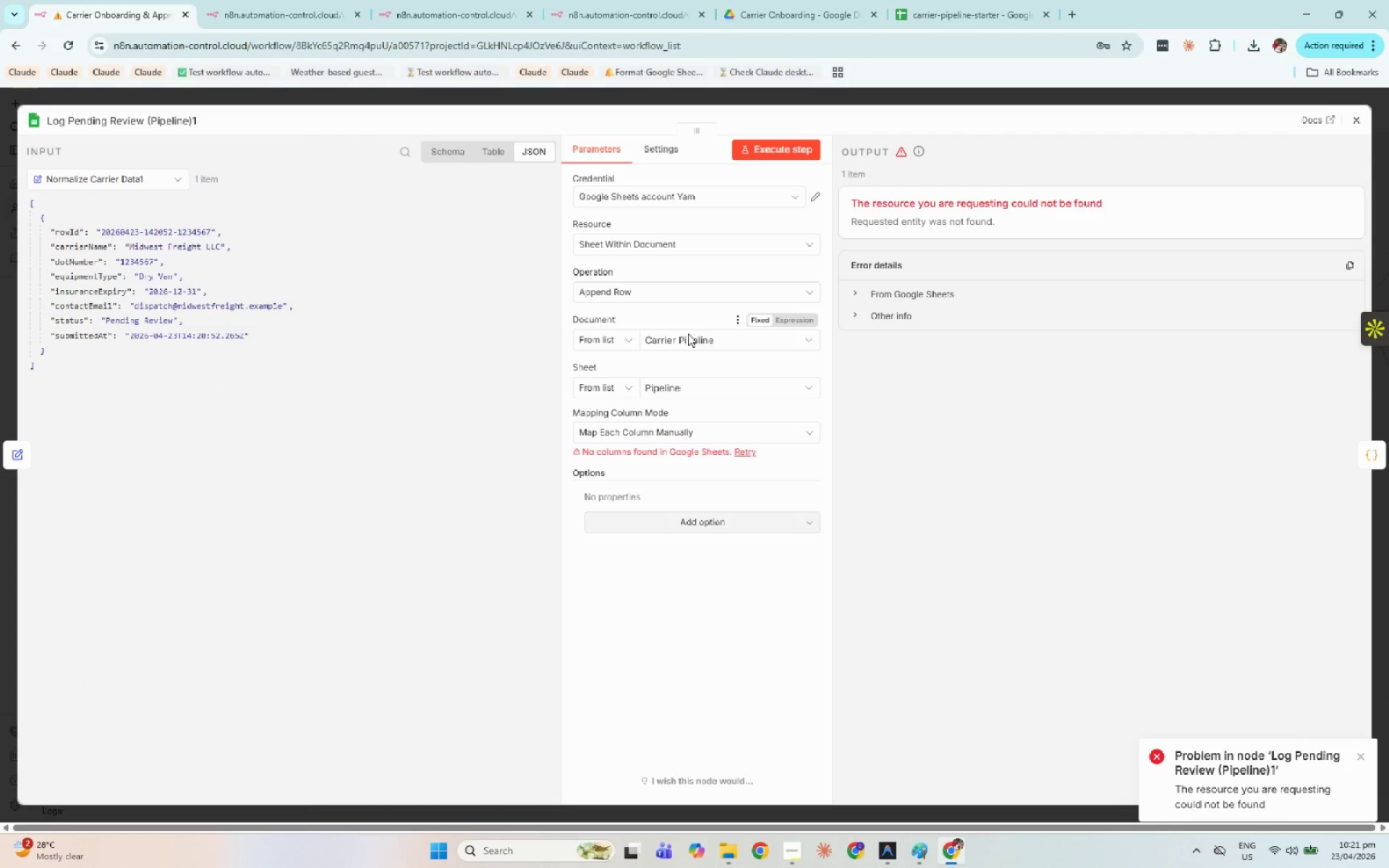 
left_click([595, 340])
 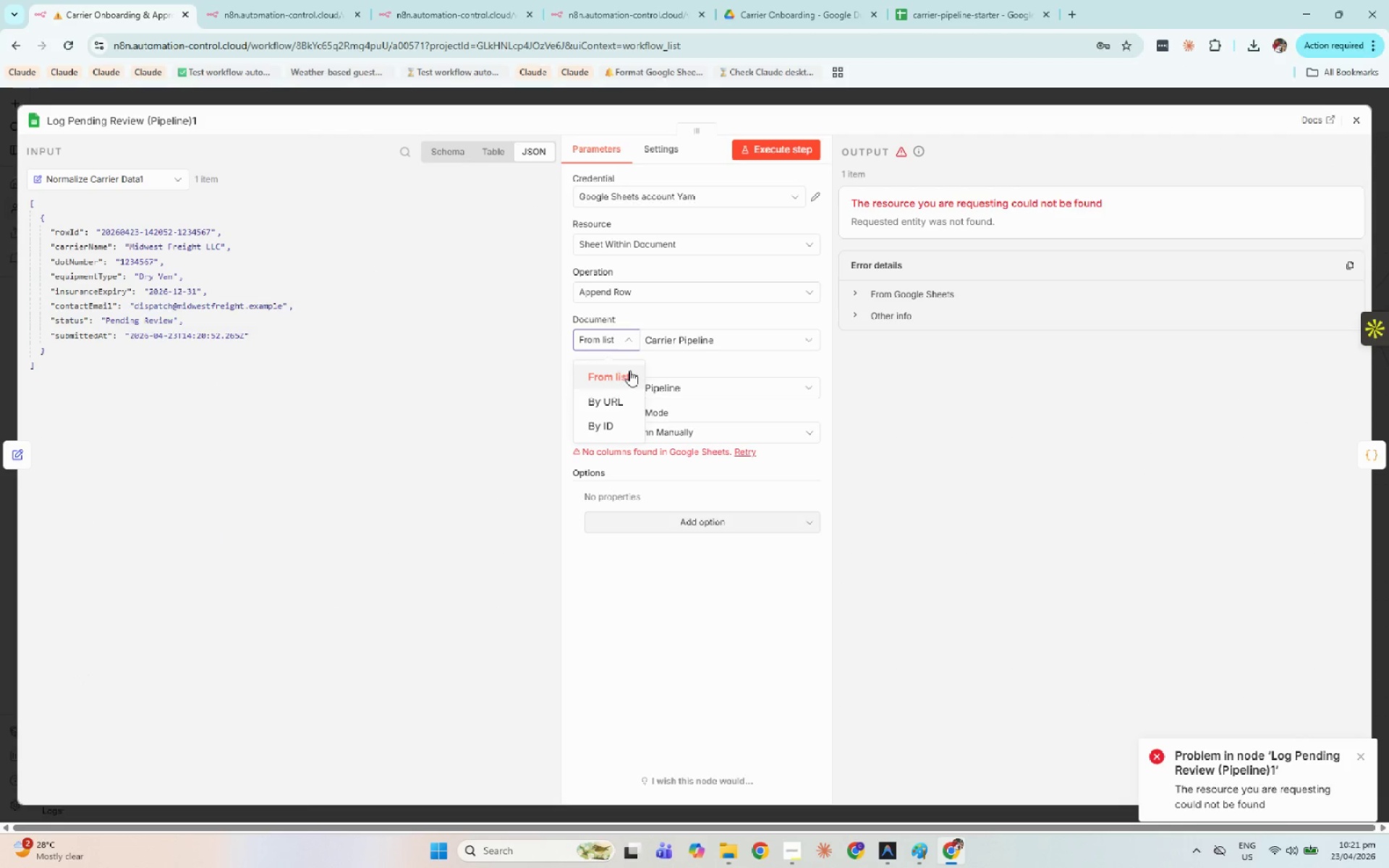 
double_click([694, 335])
 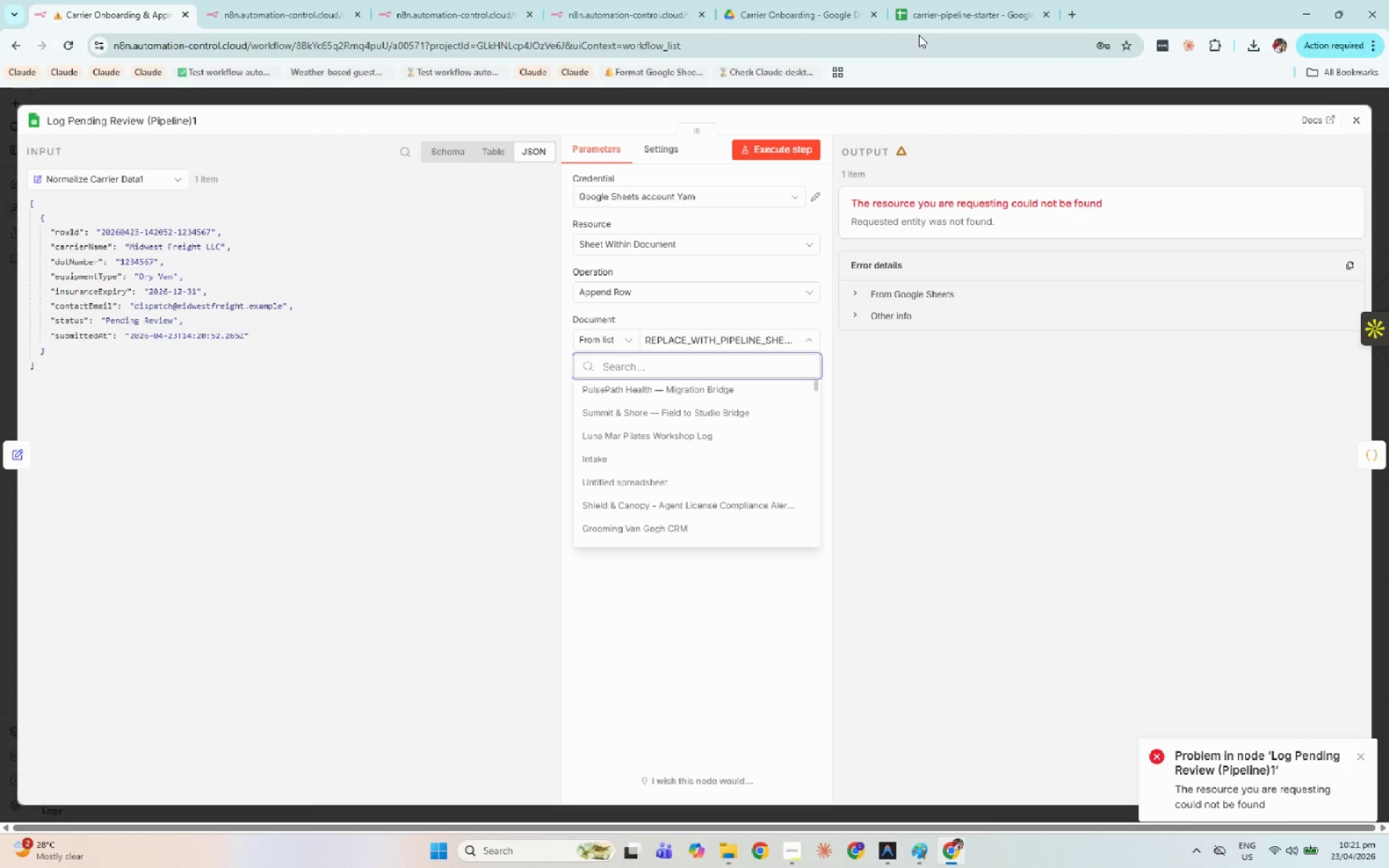 
double_click([942, 17])
 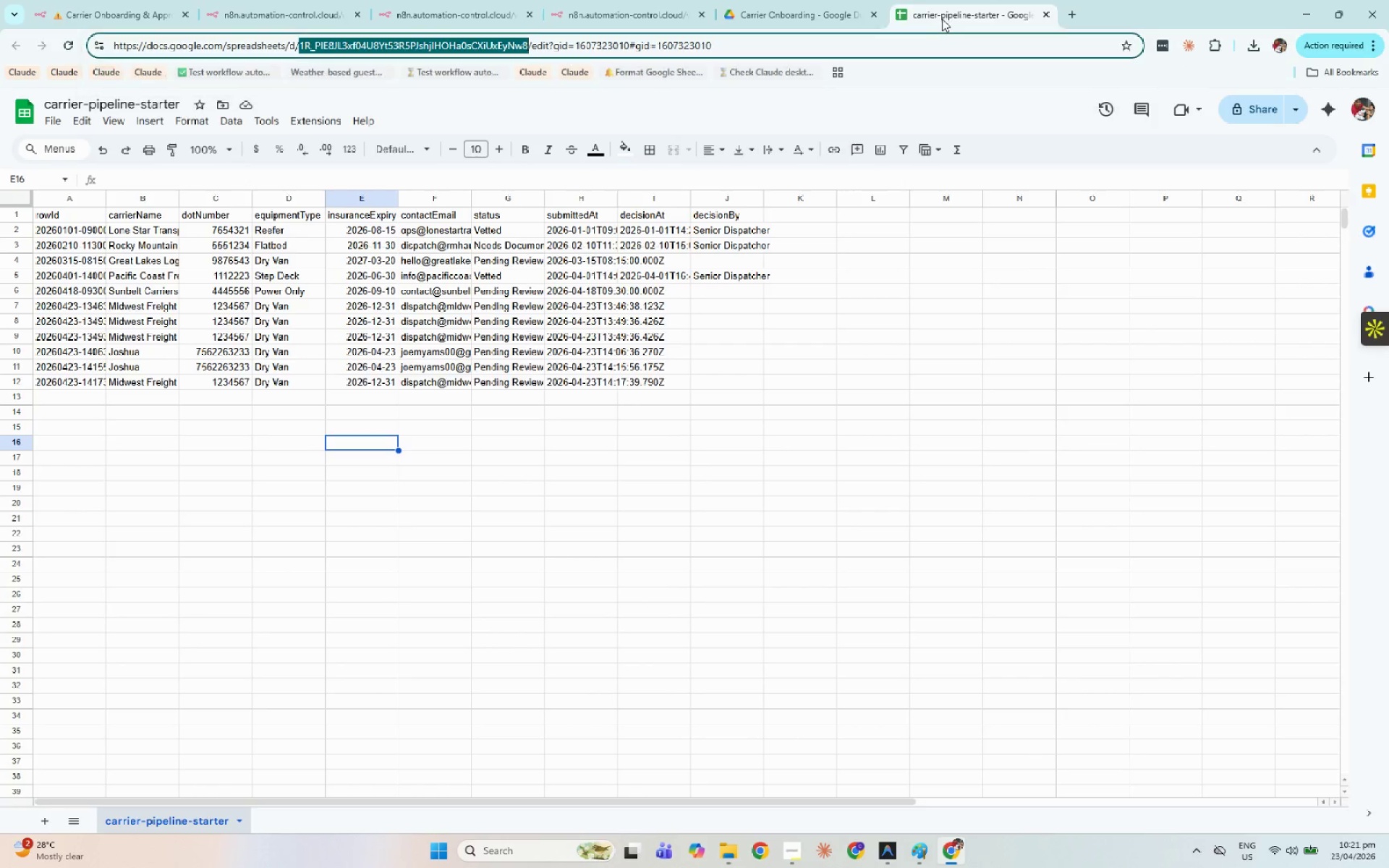 
key(Control+C)
 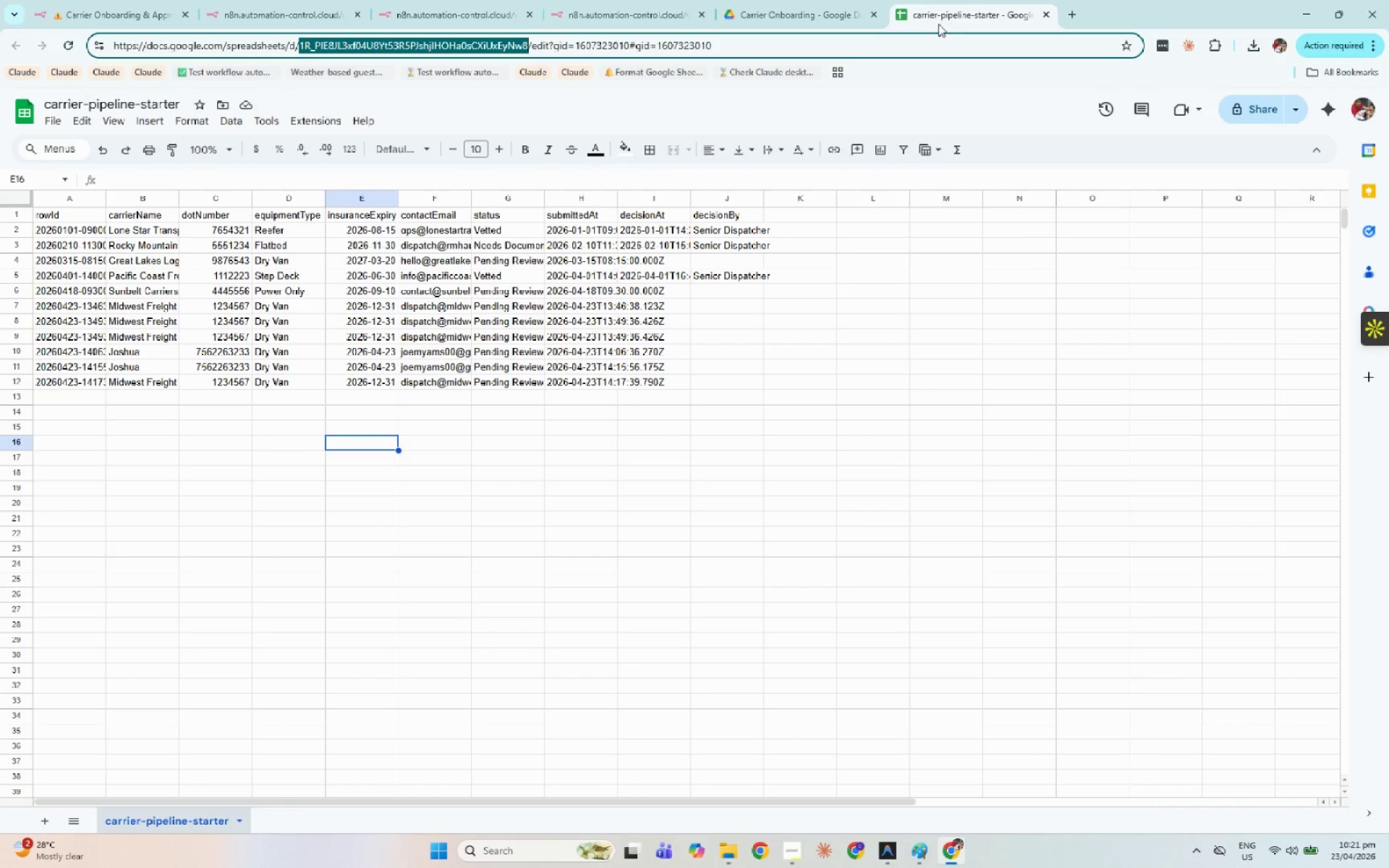 
key(Alt+AltLeft)
 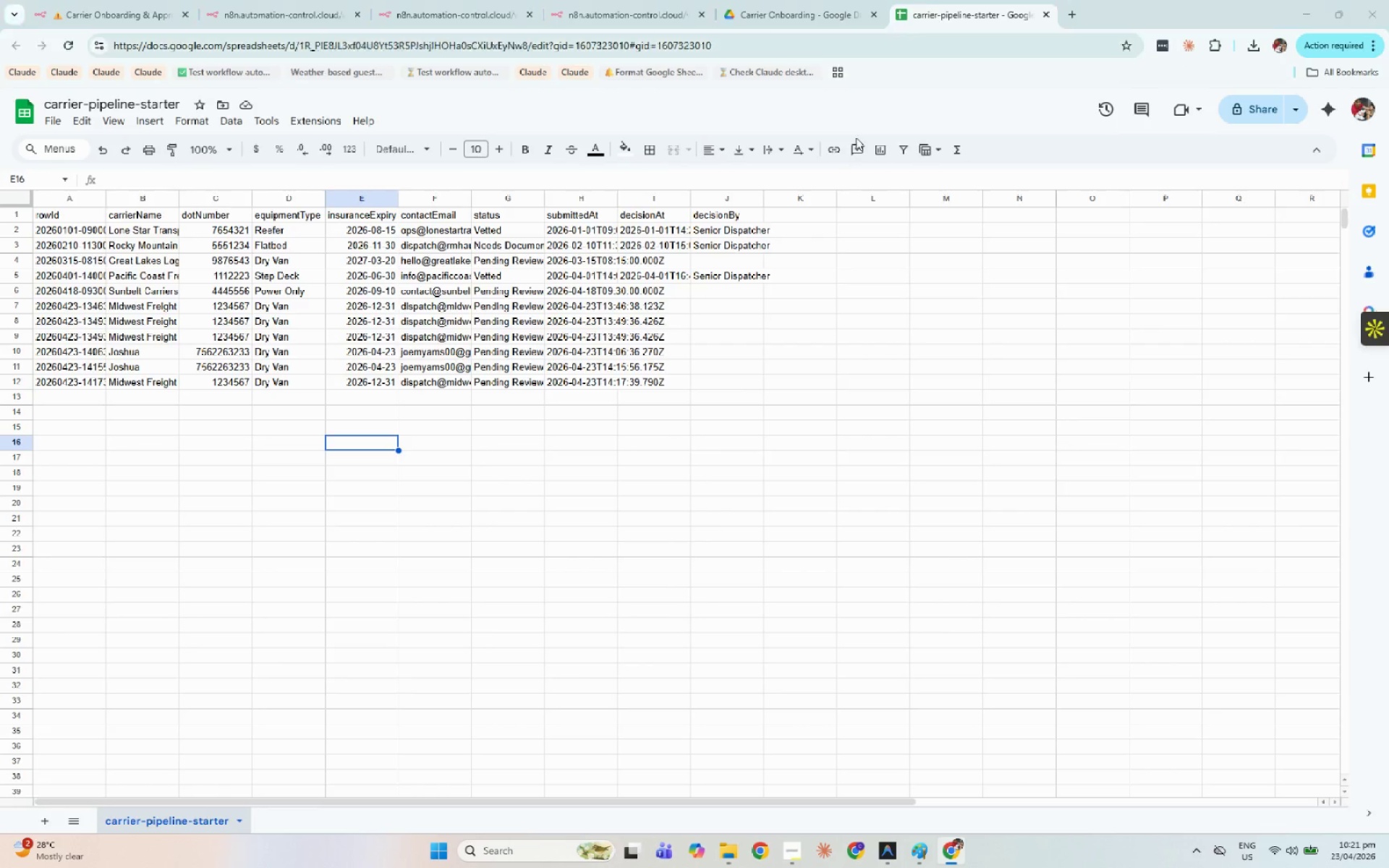 
key(Alt+Tab)
 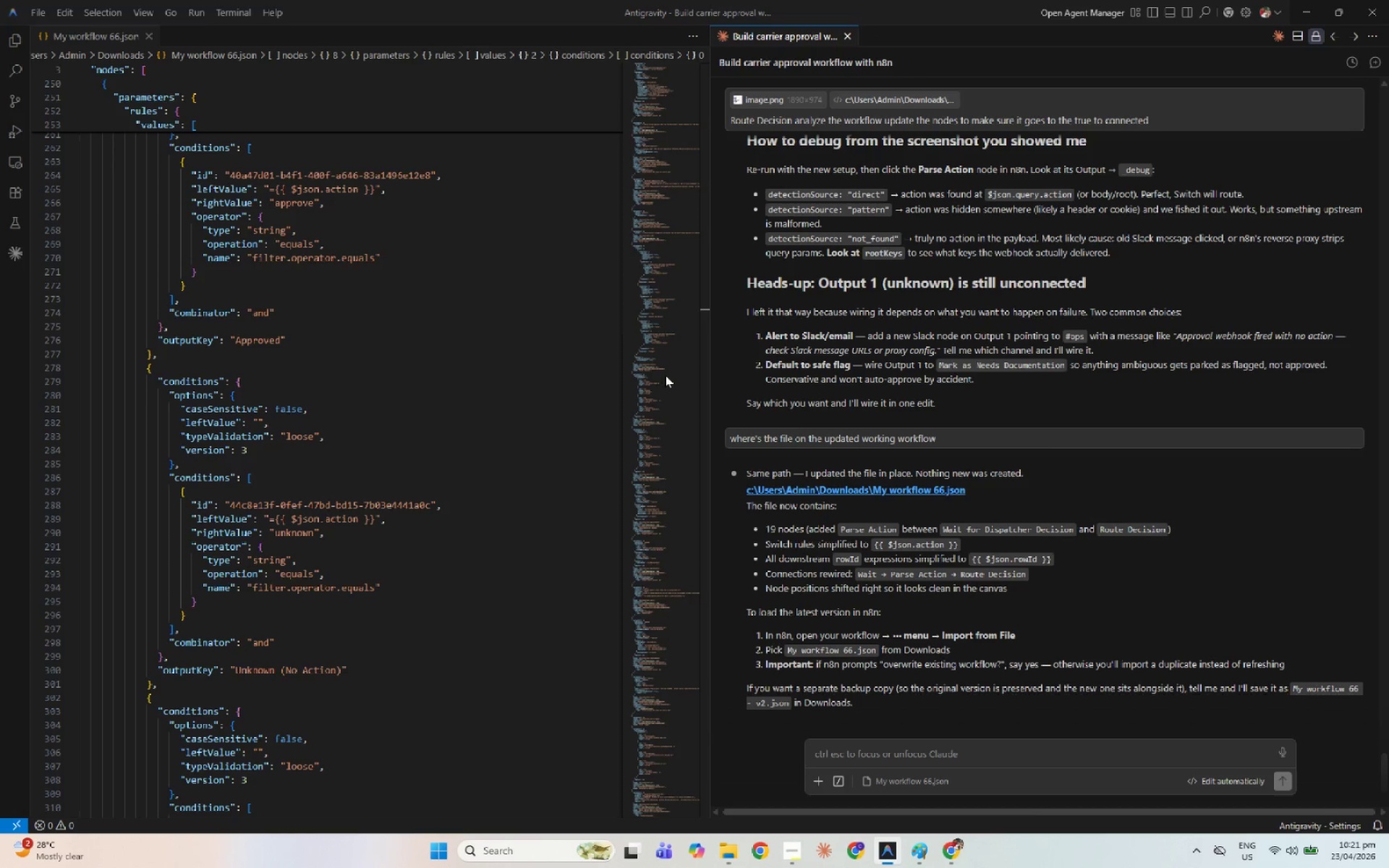 
key(Alt+AltLeft)
 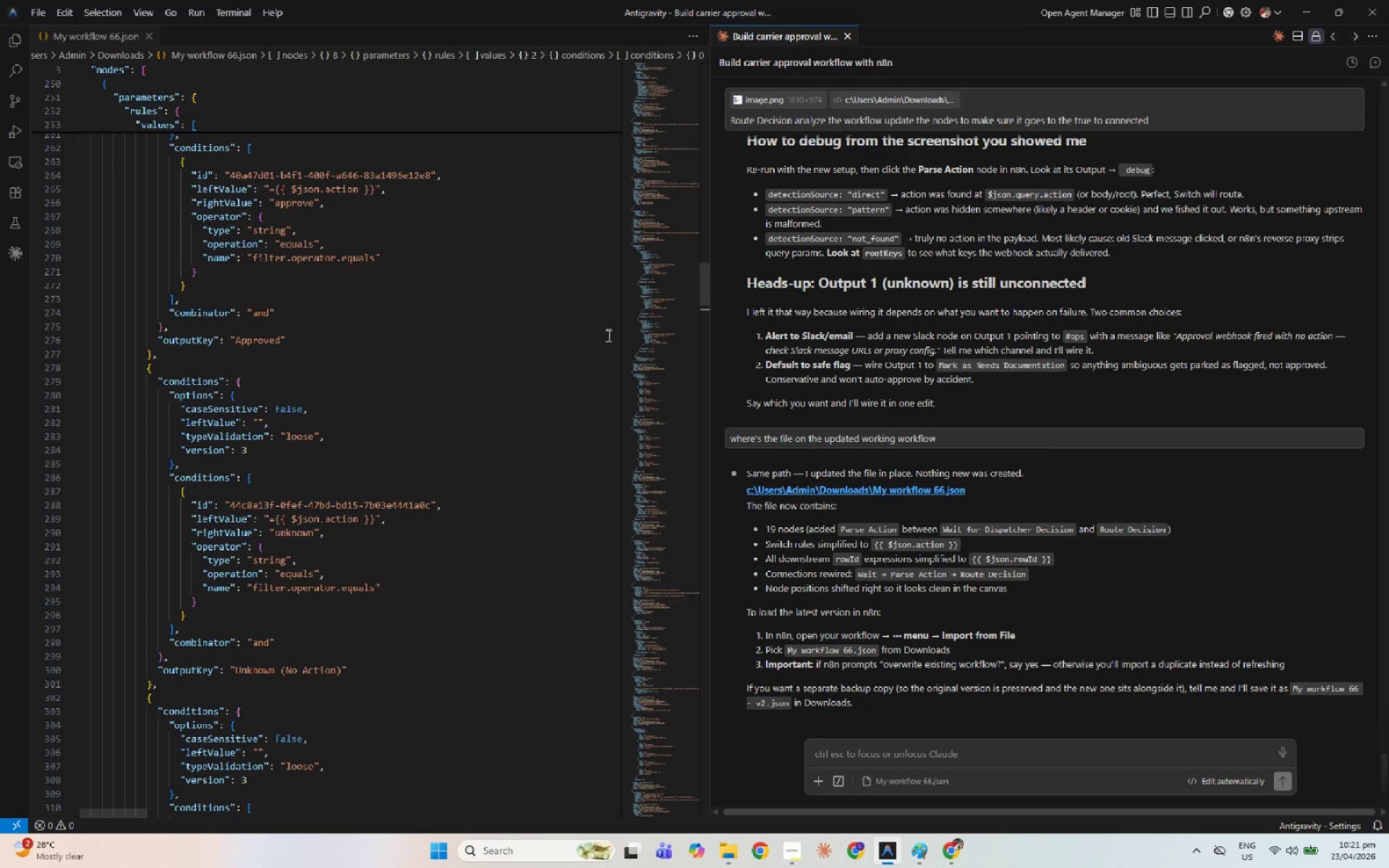 
key(Alt+Tab)
 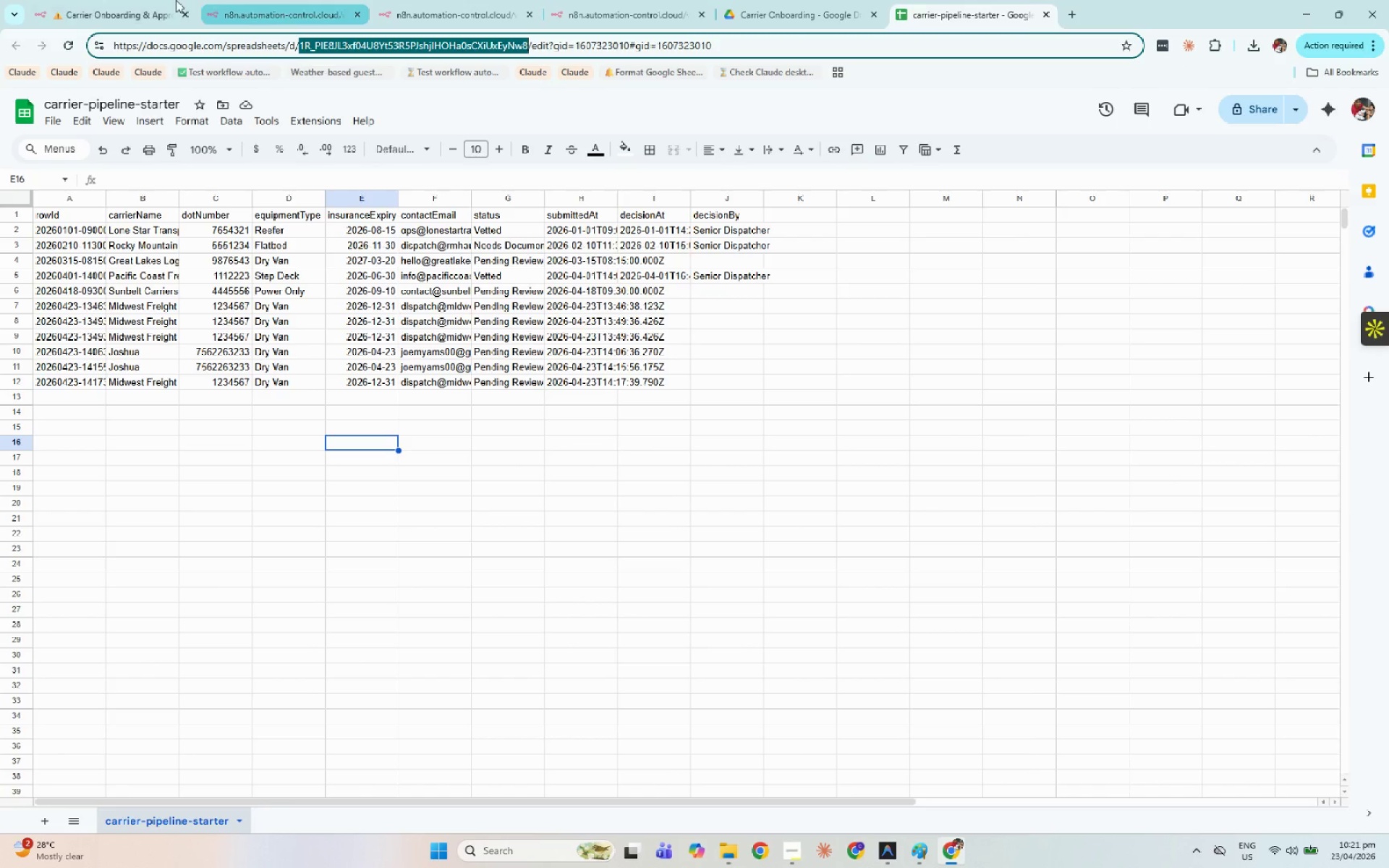 
left_click([141, 0])
 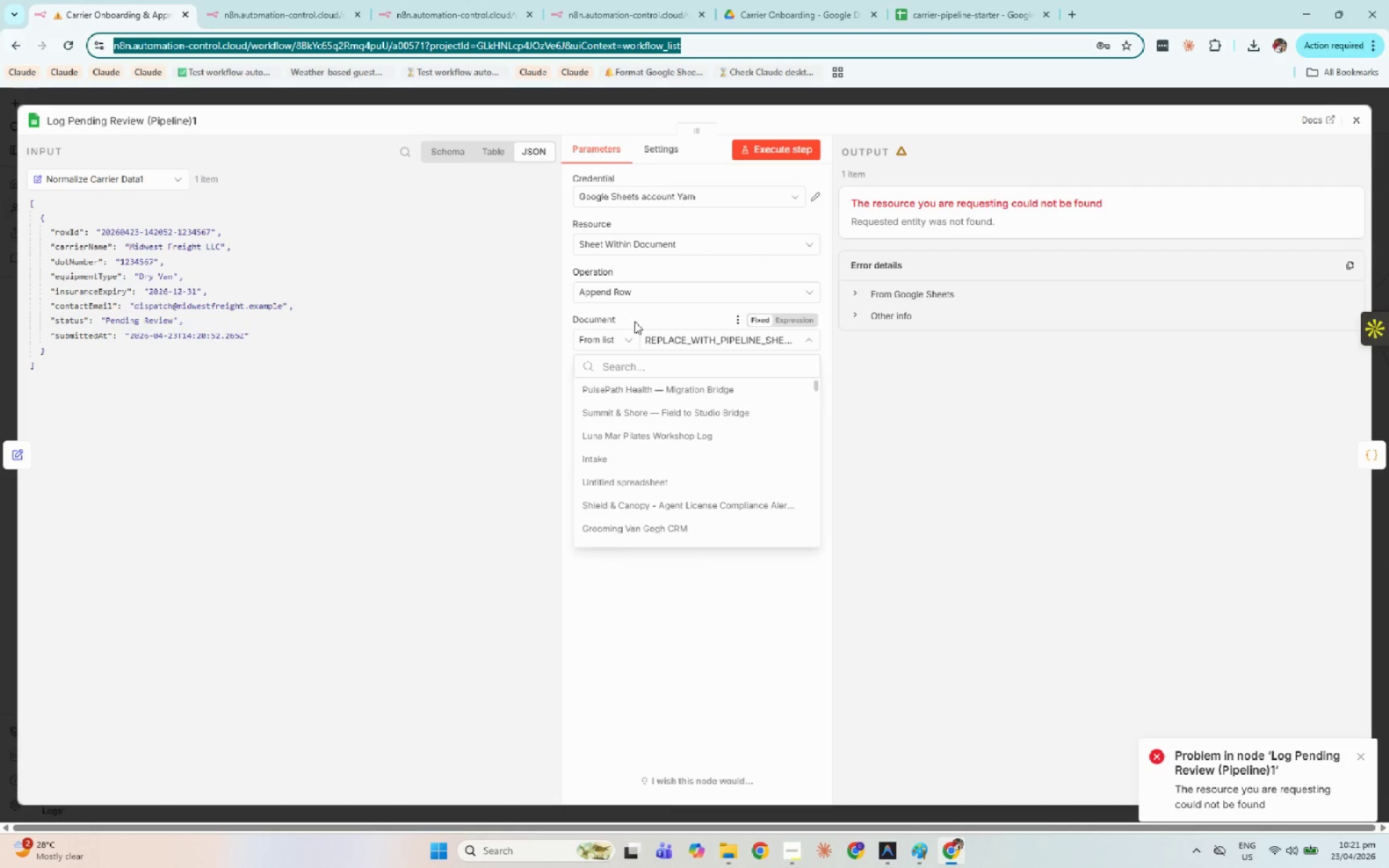 
left_click([697, 330])
 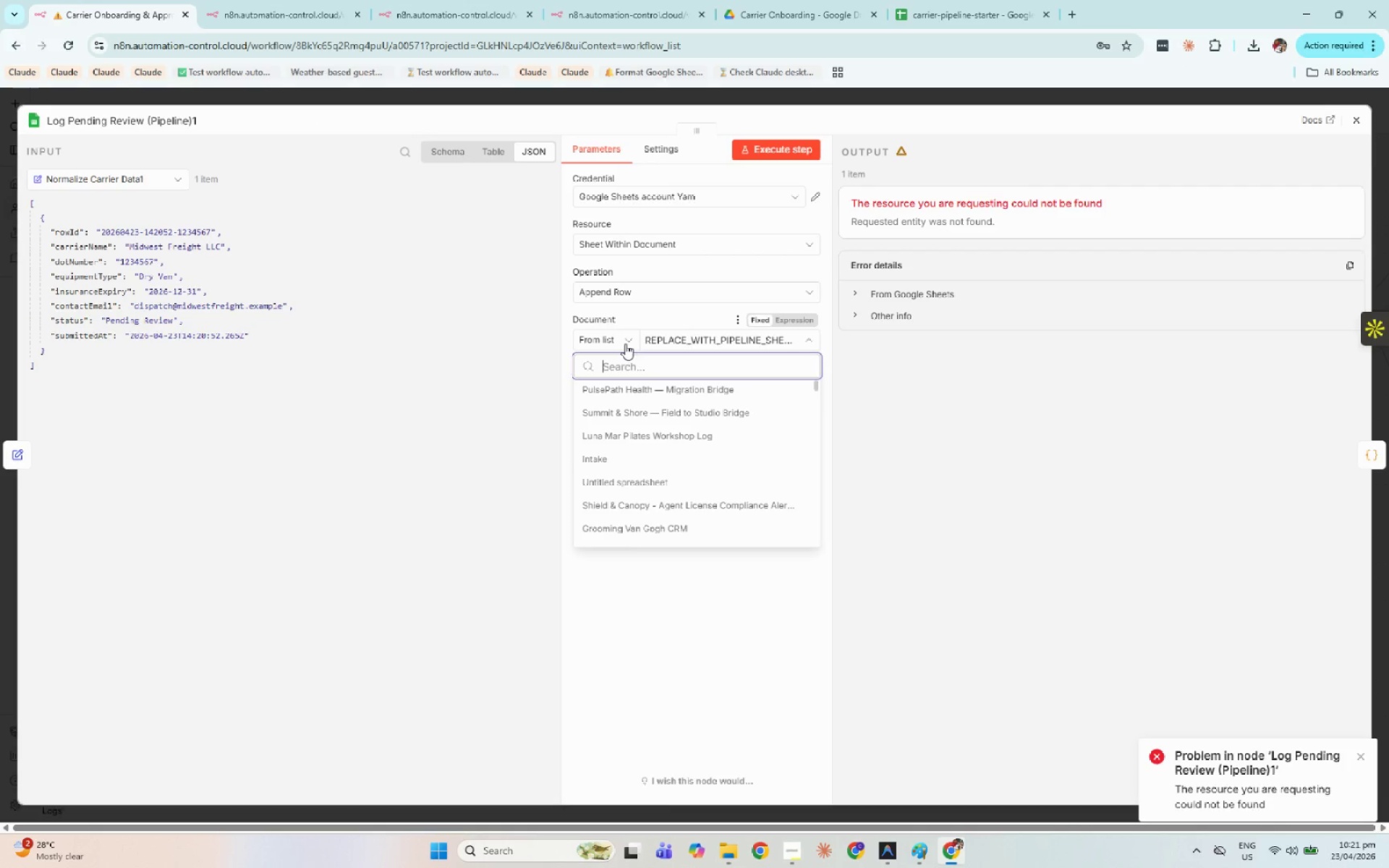 
left_click([616, 341])
 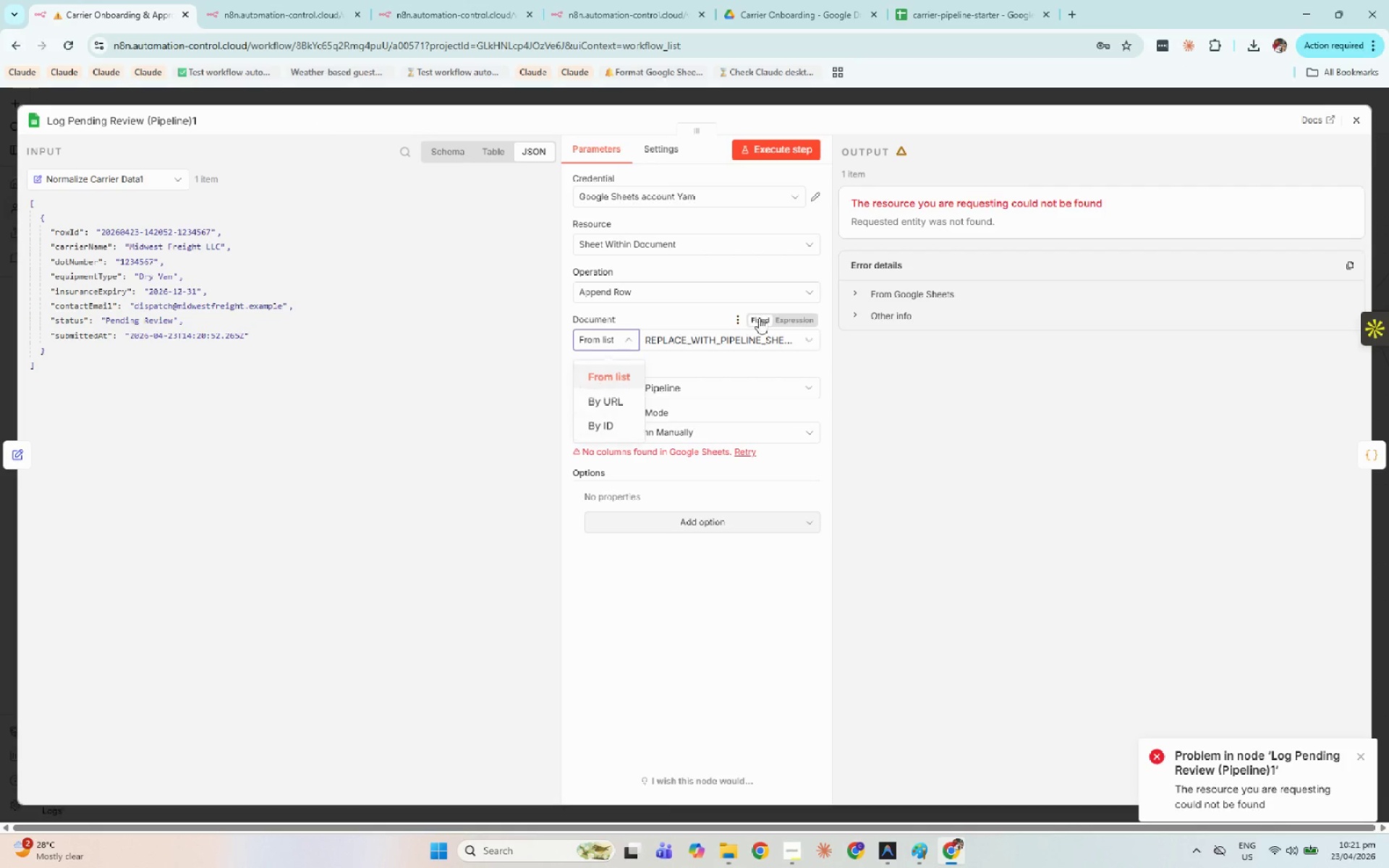 
left_click([760, 316])
 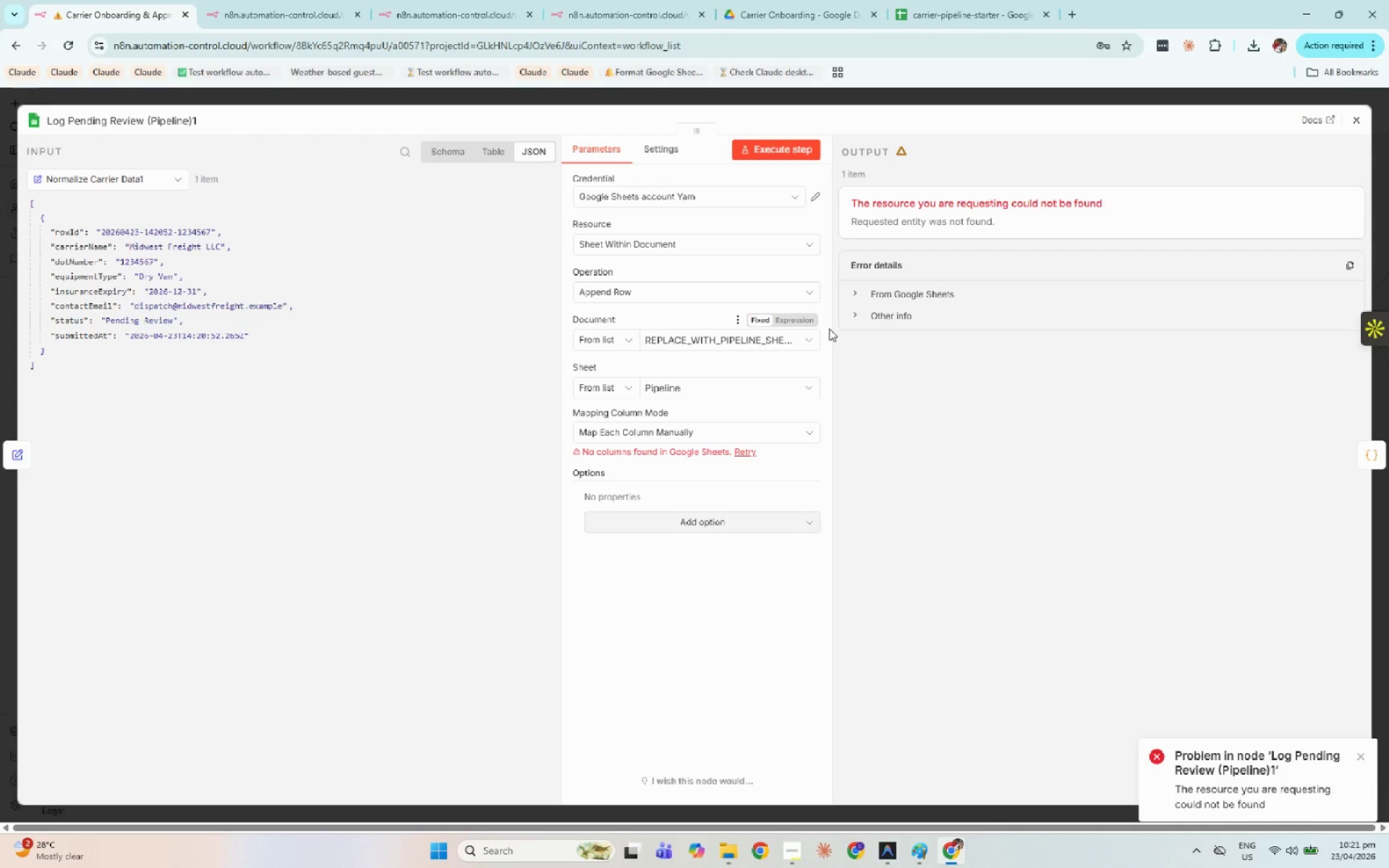 
left_click([802, 322])
 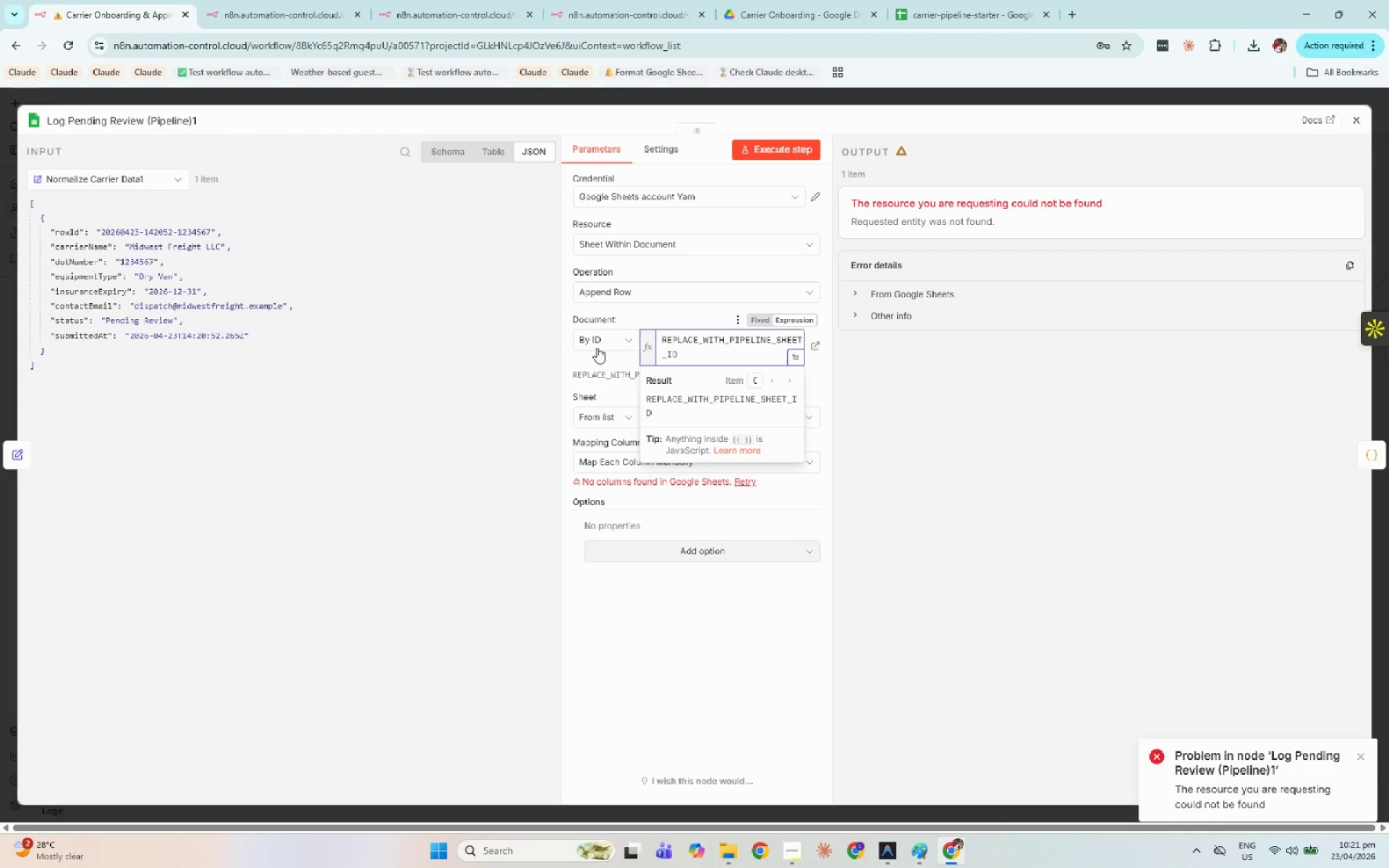 
left_click([681, 347])
 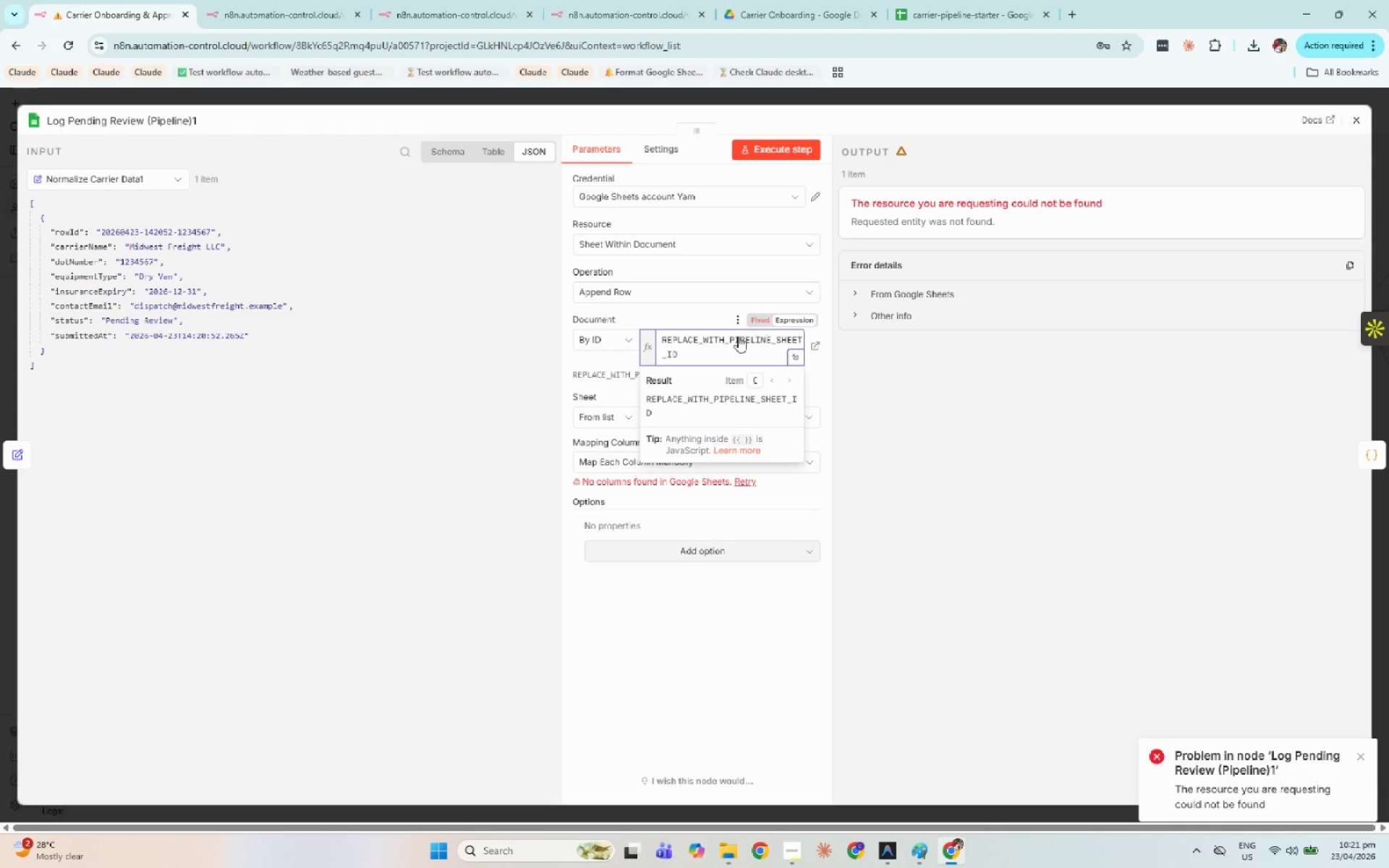 
double_click([708, 345])
 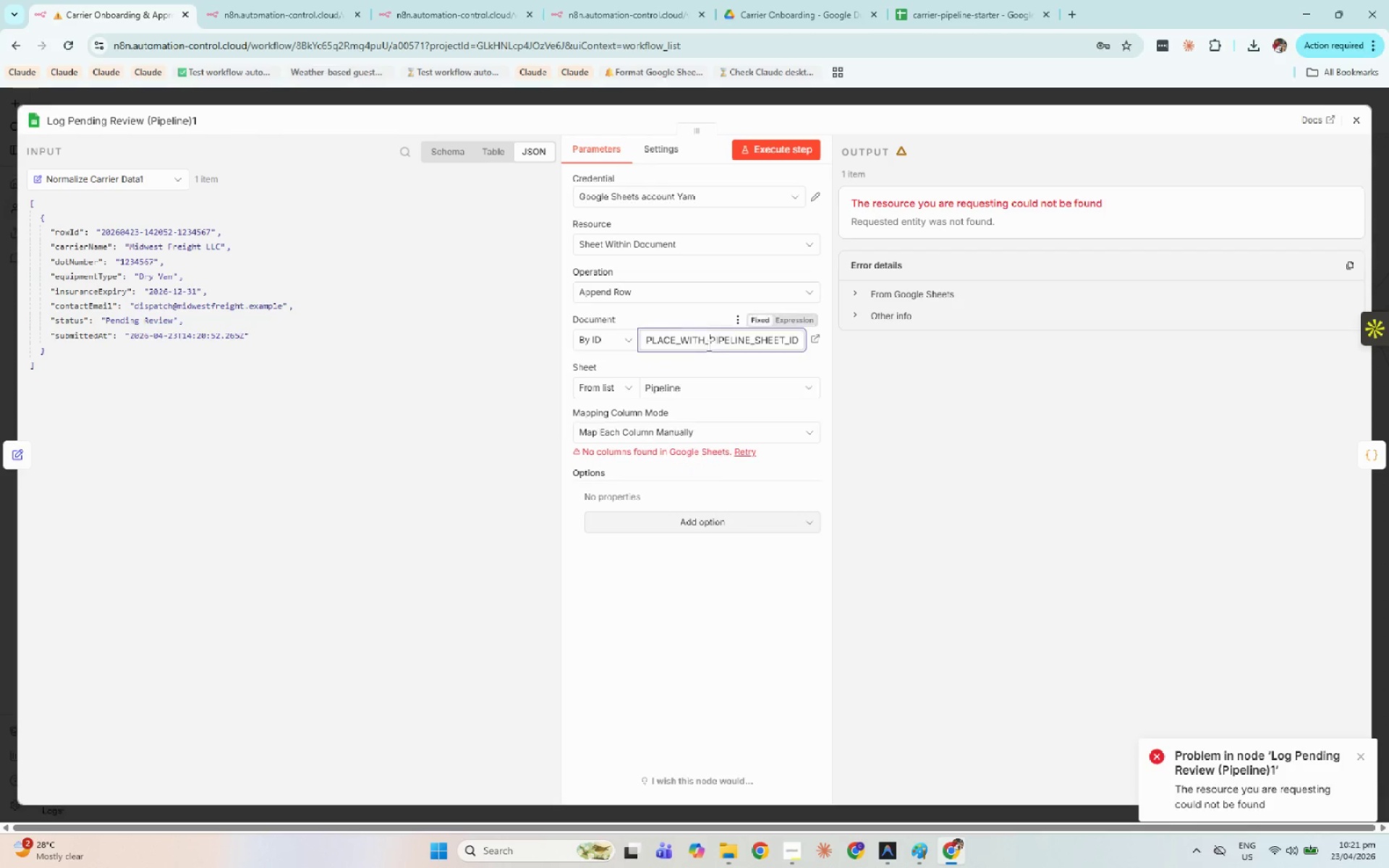 
key(Control+A)
 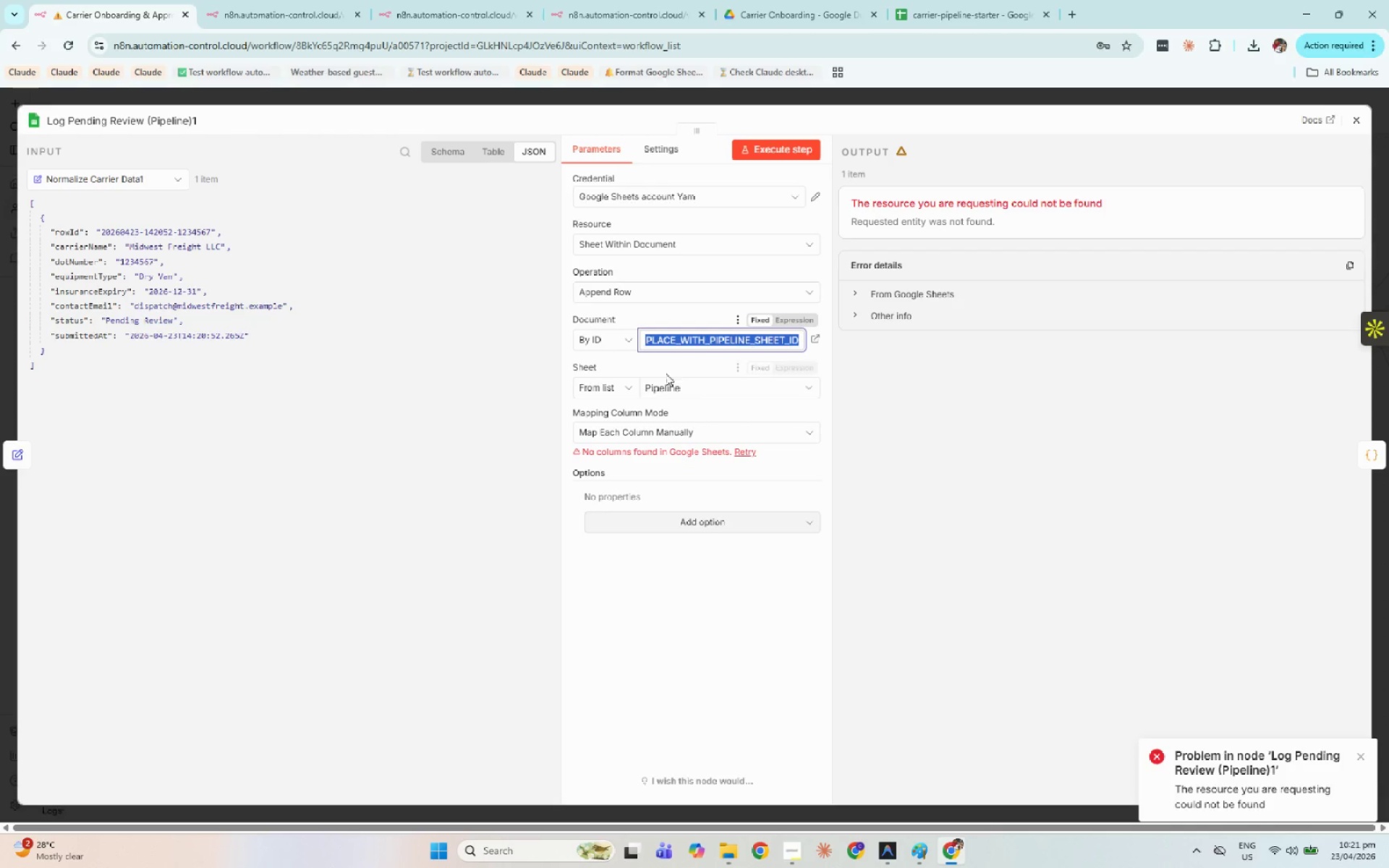 
key(Control+V)
 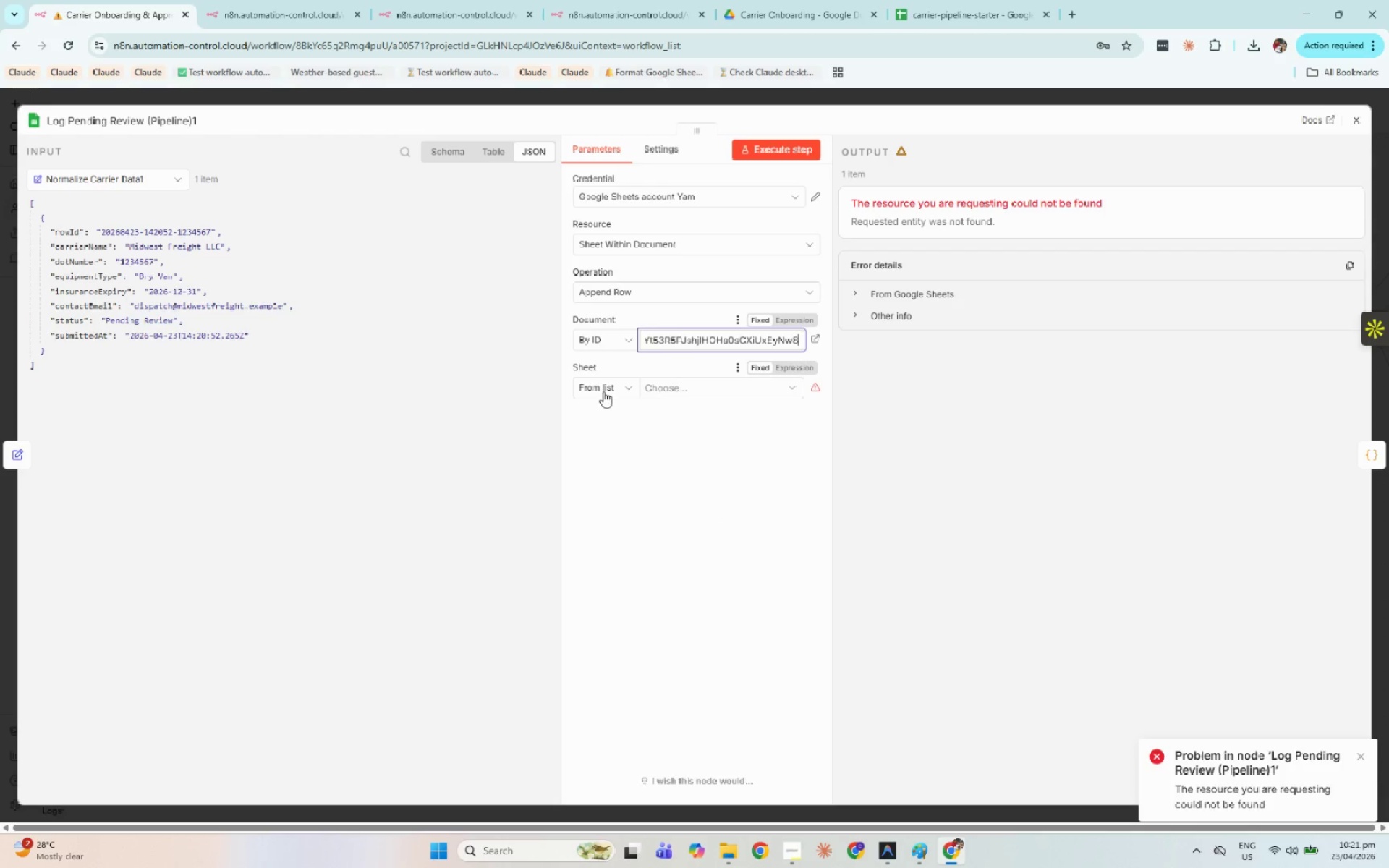 
left_click([603, 391])
 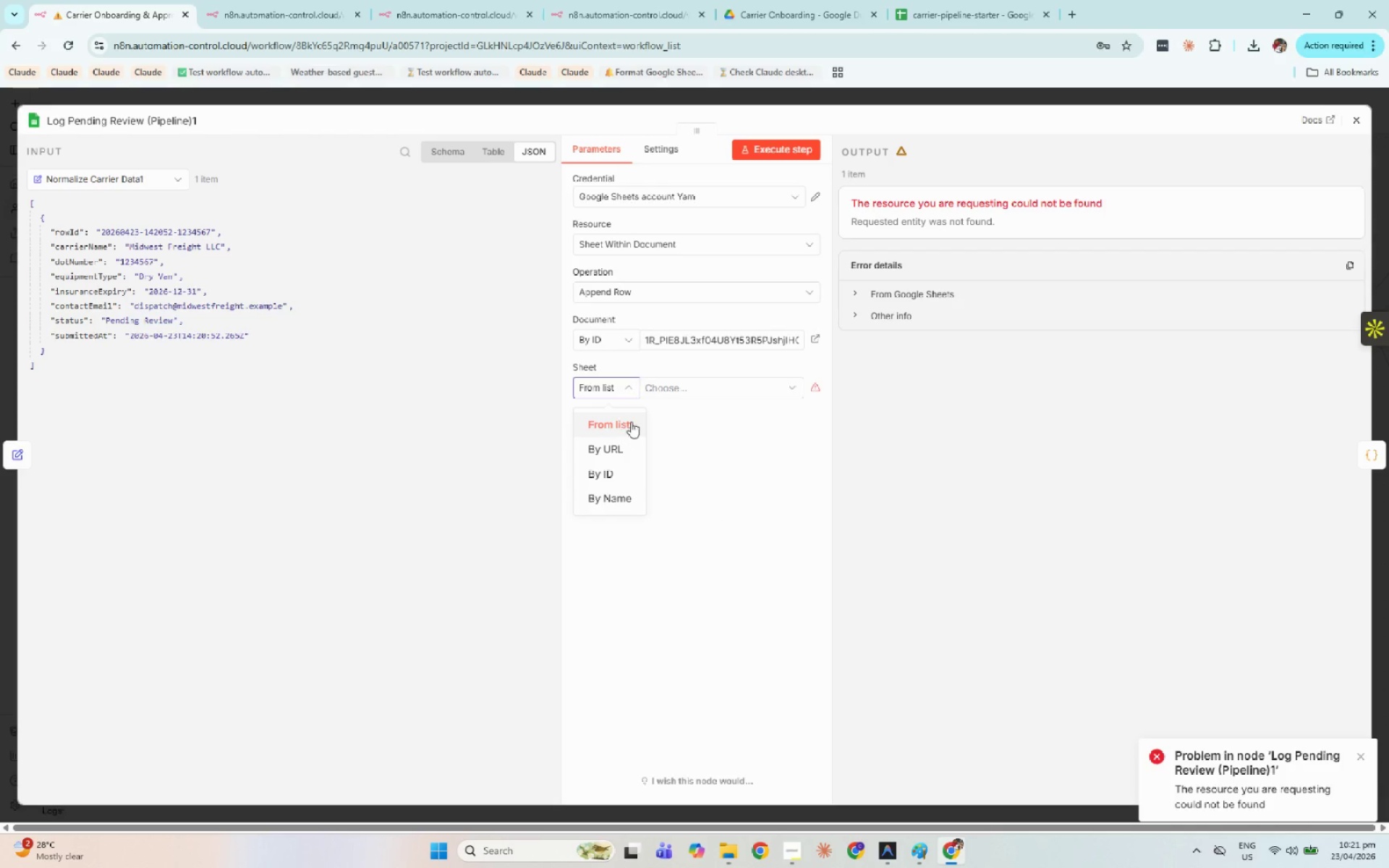 
double_click([696, 391])
 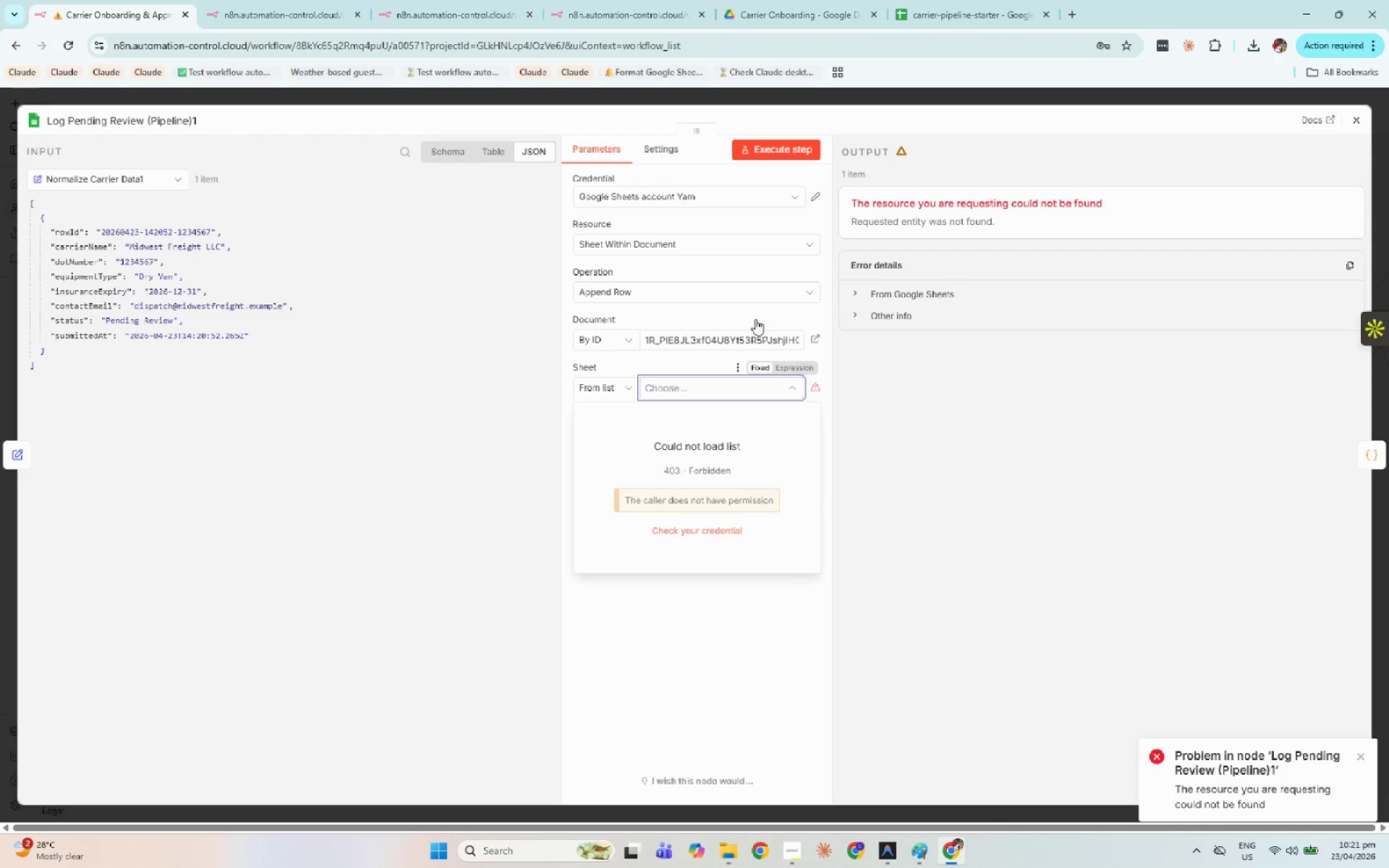 
left_click([718, 203])
 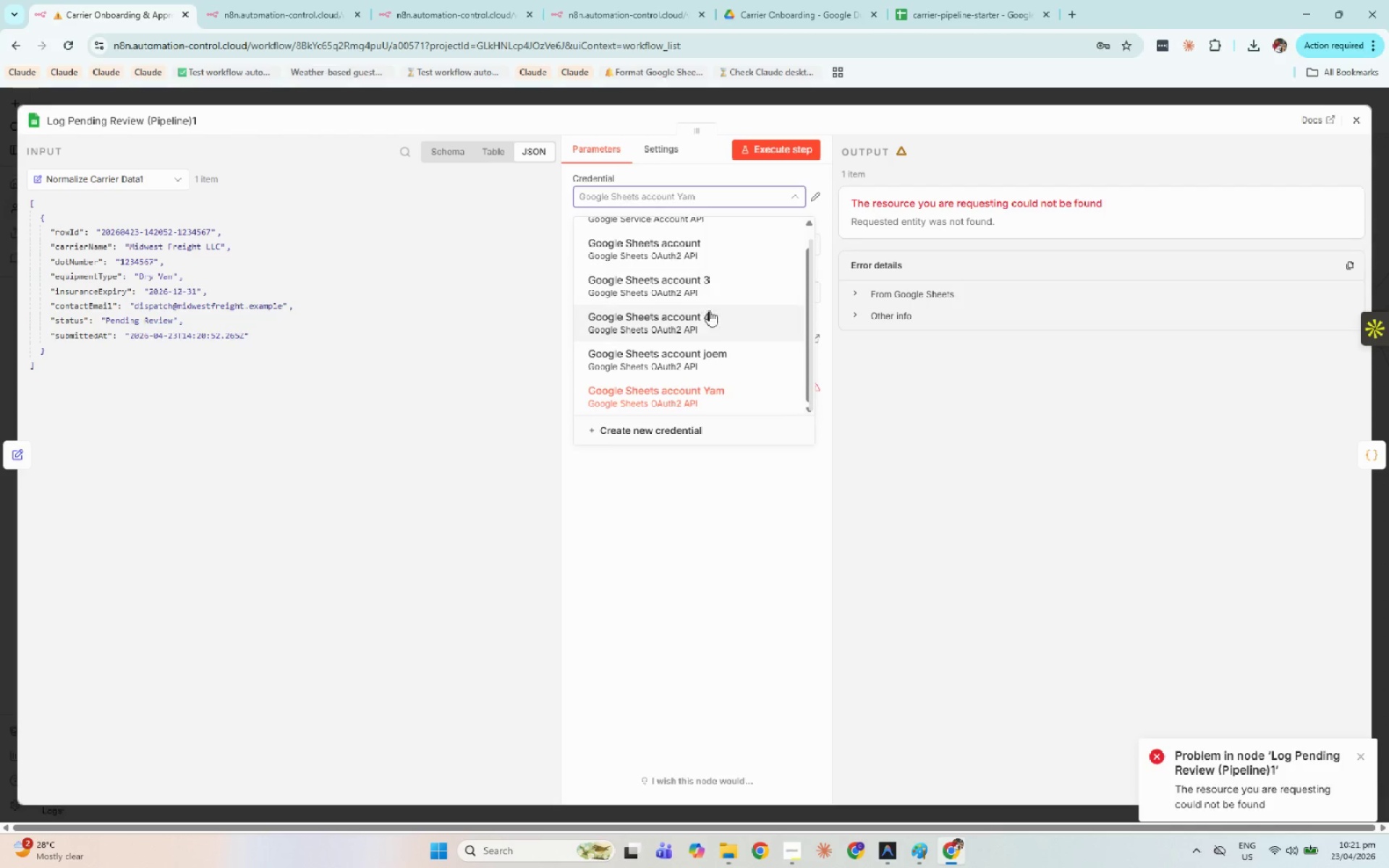 
left_click([713, 355])
 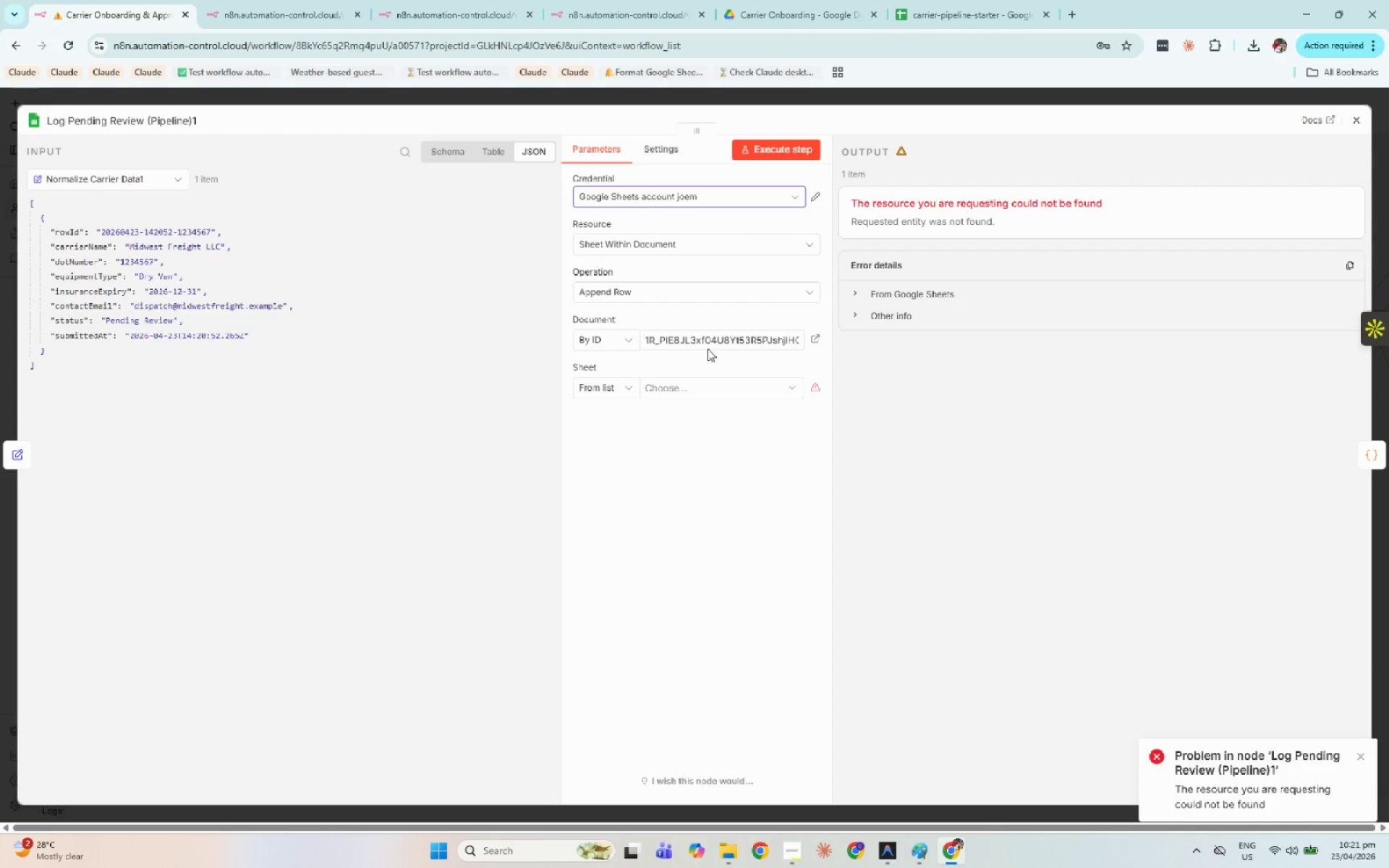 
left_click([703, 339])
 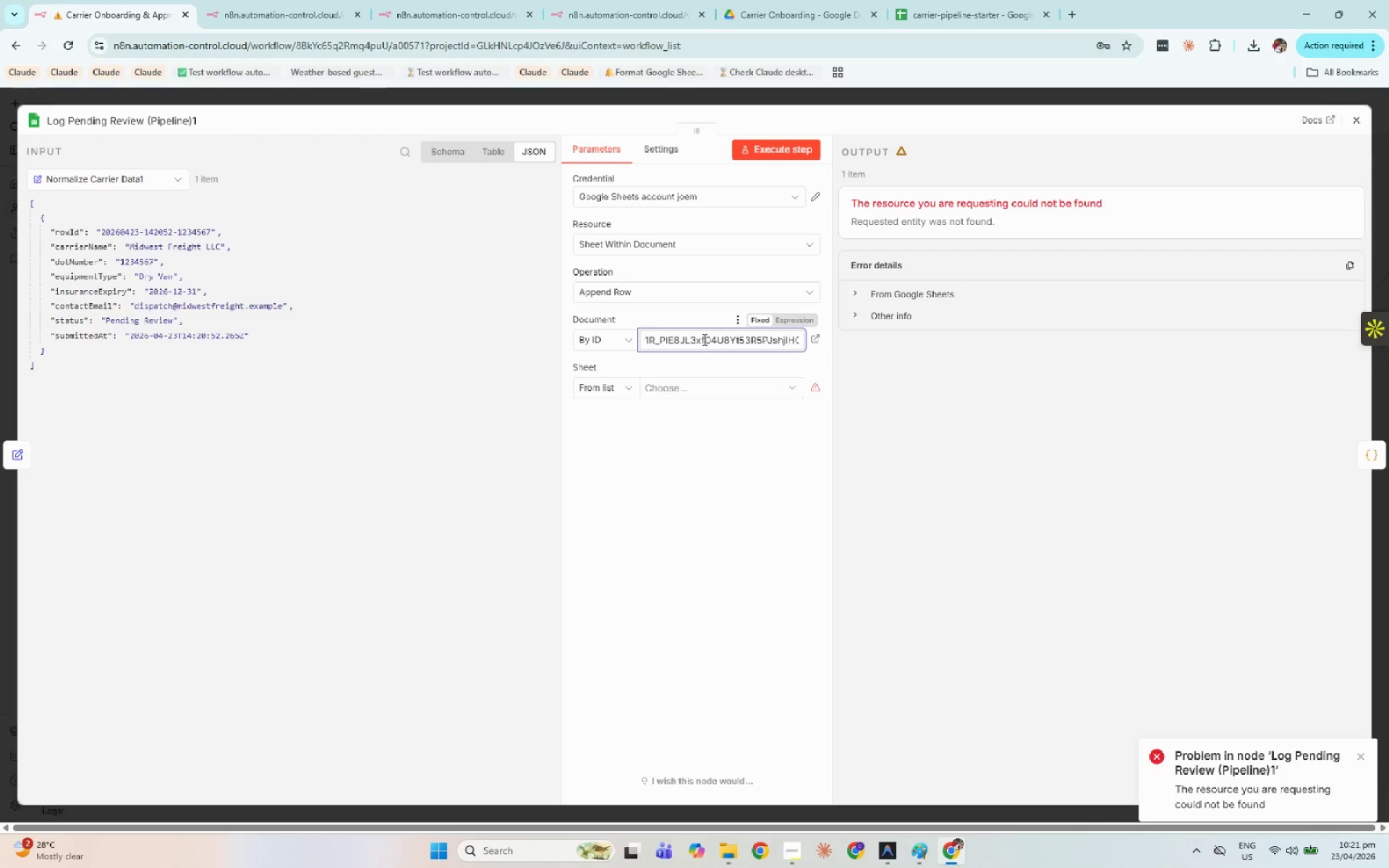 
key(Control+A)
 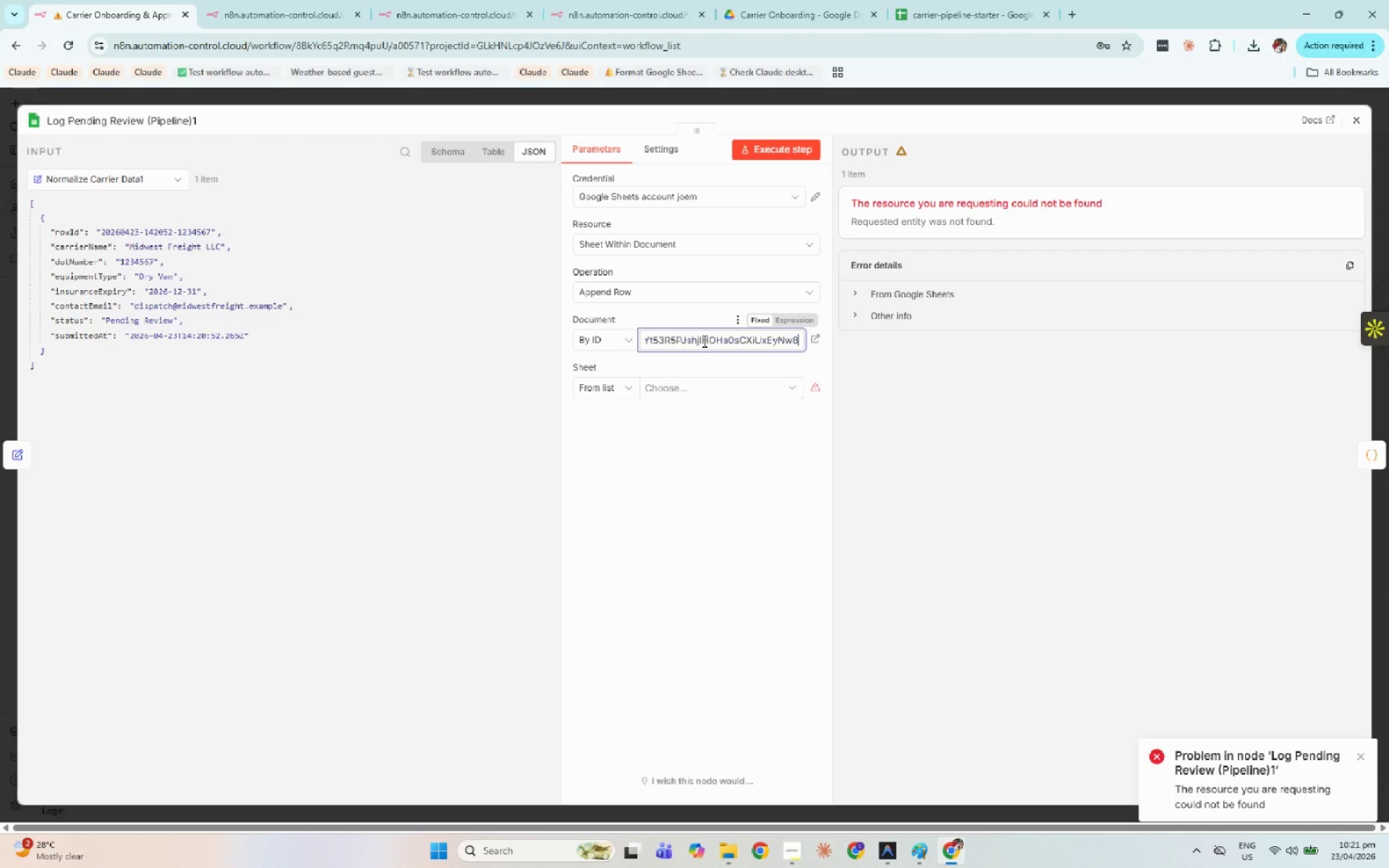 
key(Control+V)
 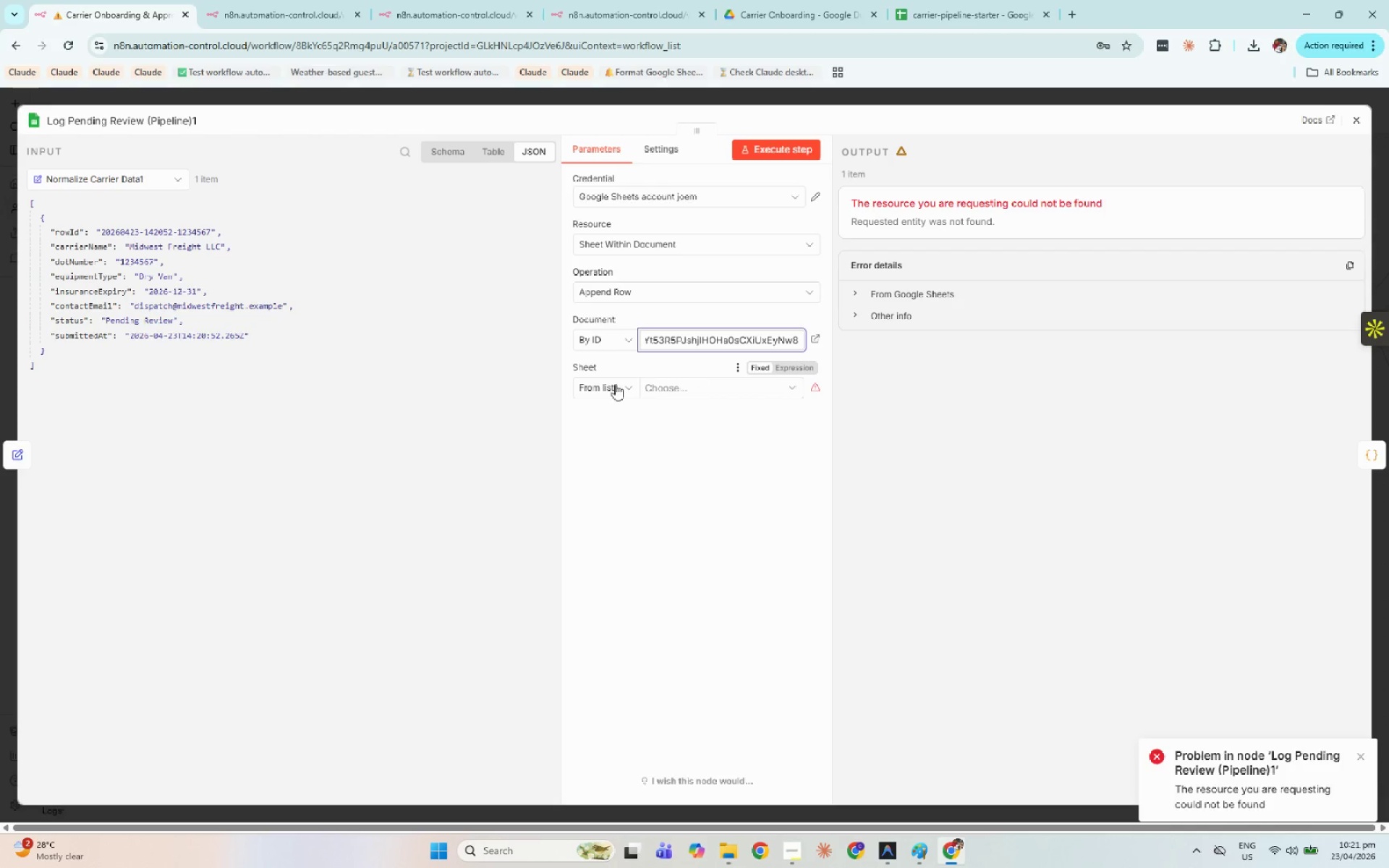 
left_click([611, 388])
 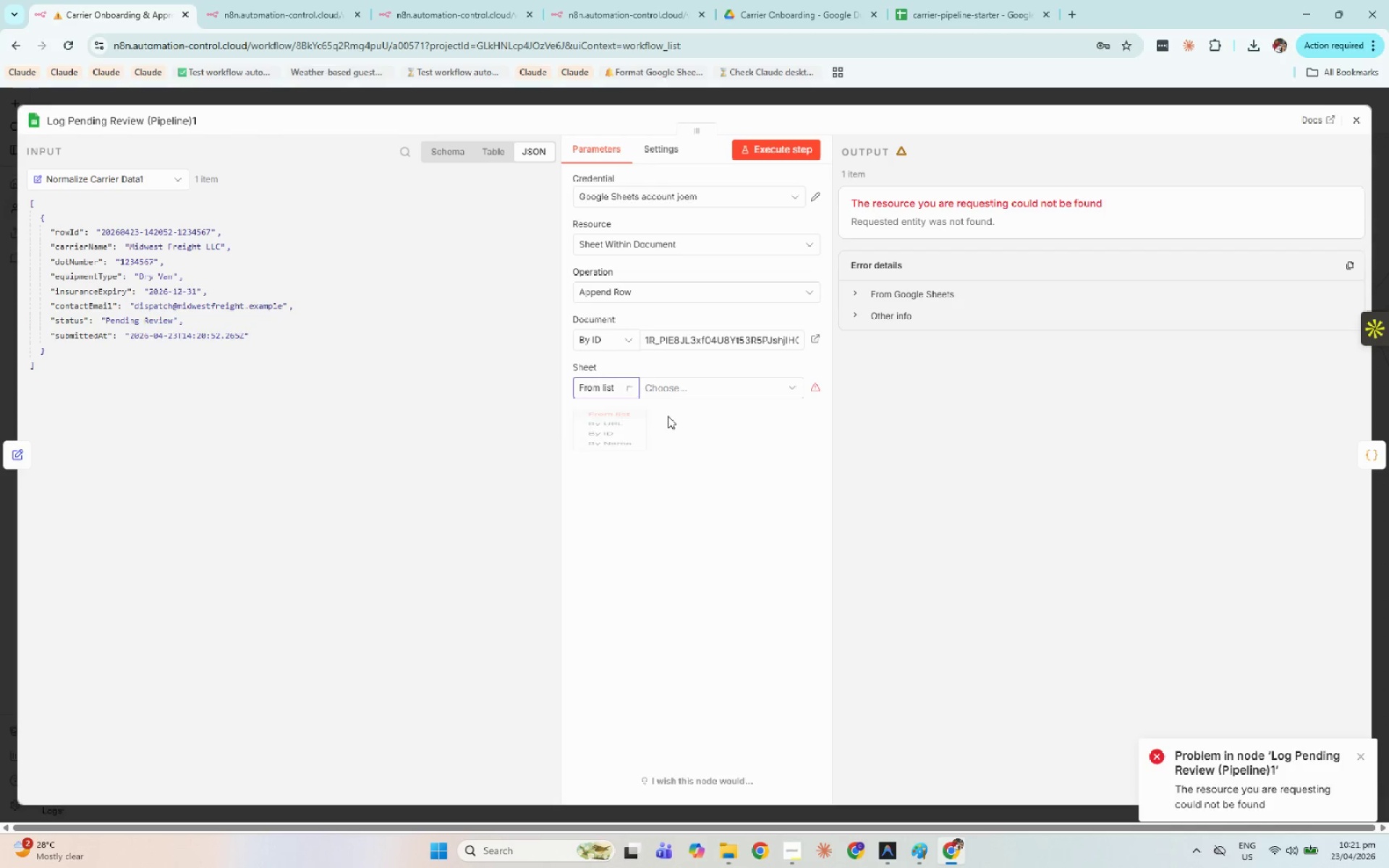 
double_click([681, 399])
 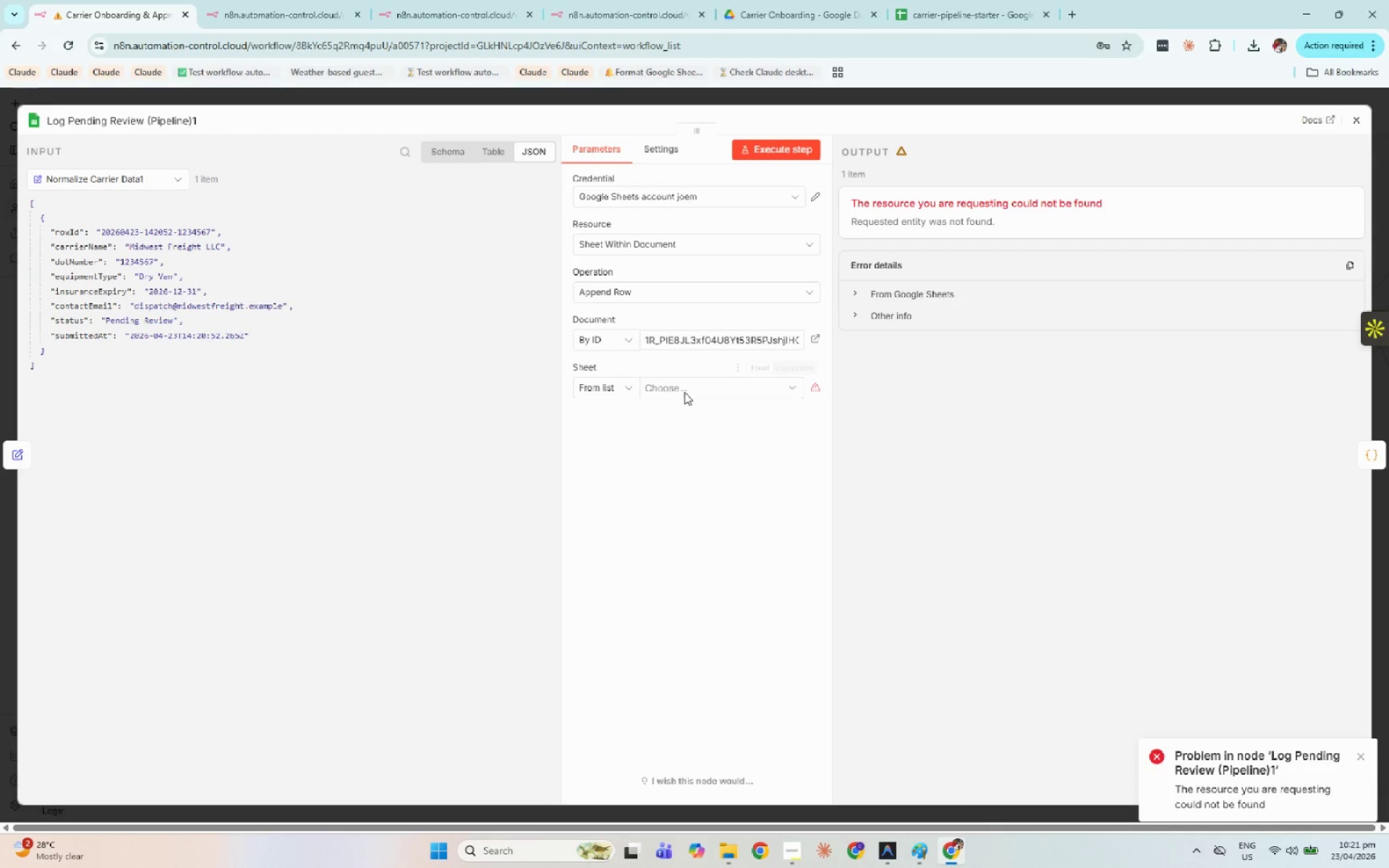 
triple_click([684, 392])
 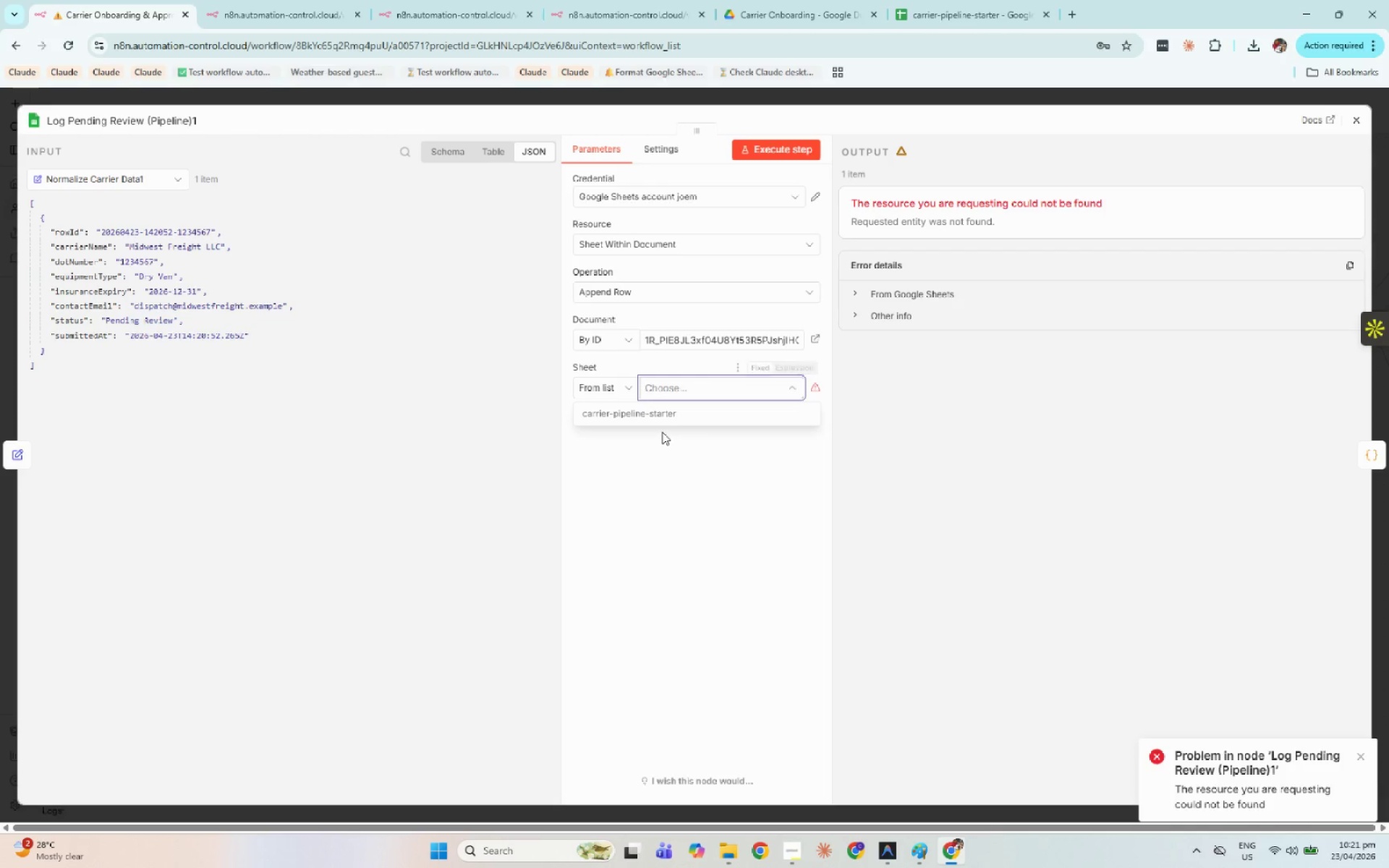 
left_click([658, 422])
 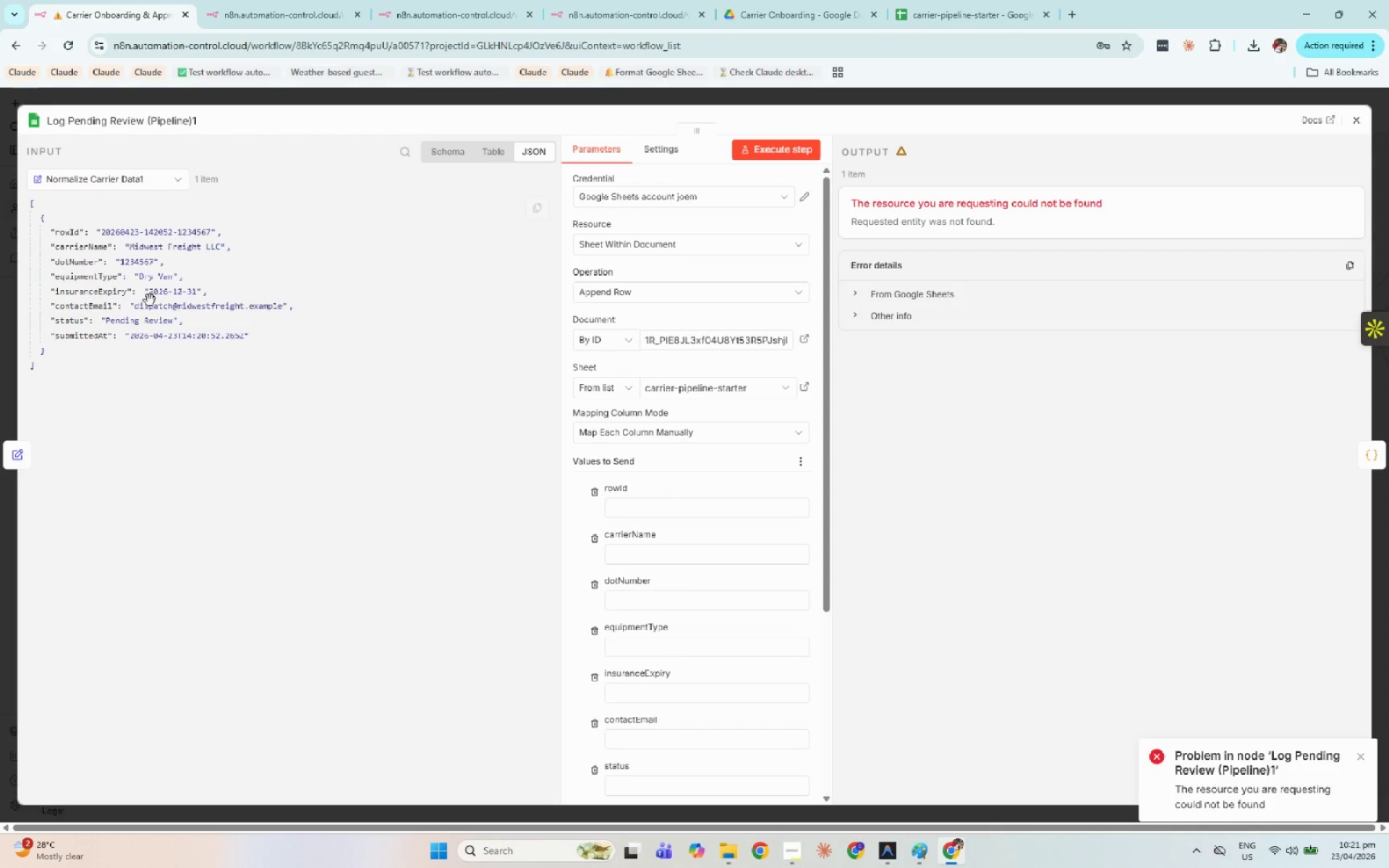 
left_click_drag(start_coordinate=[70, 236], to_coordinate=[645, 499])
 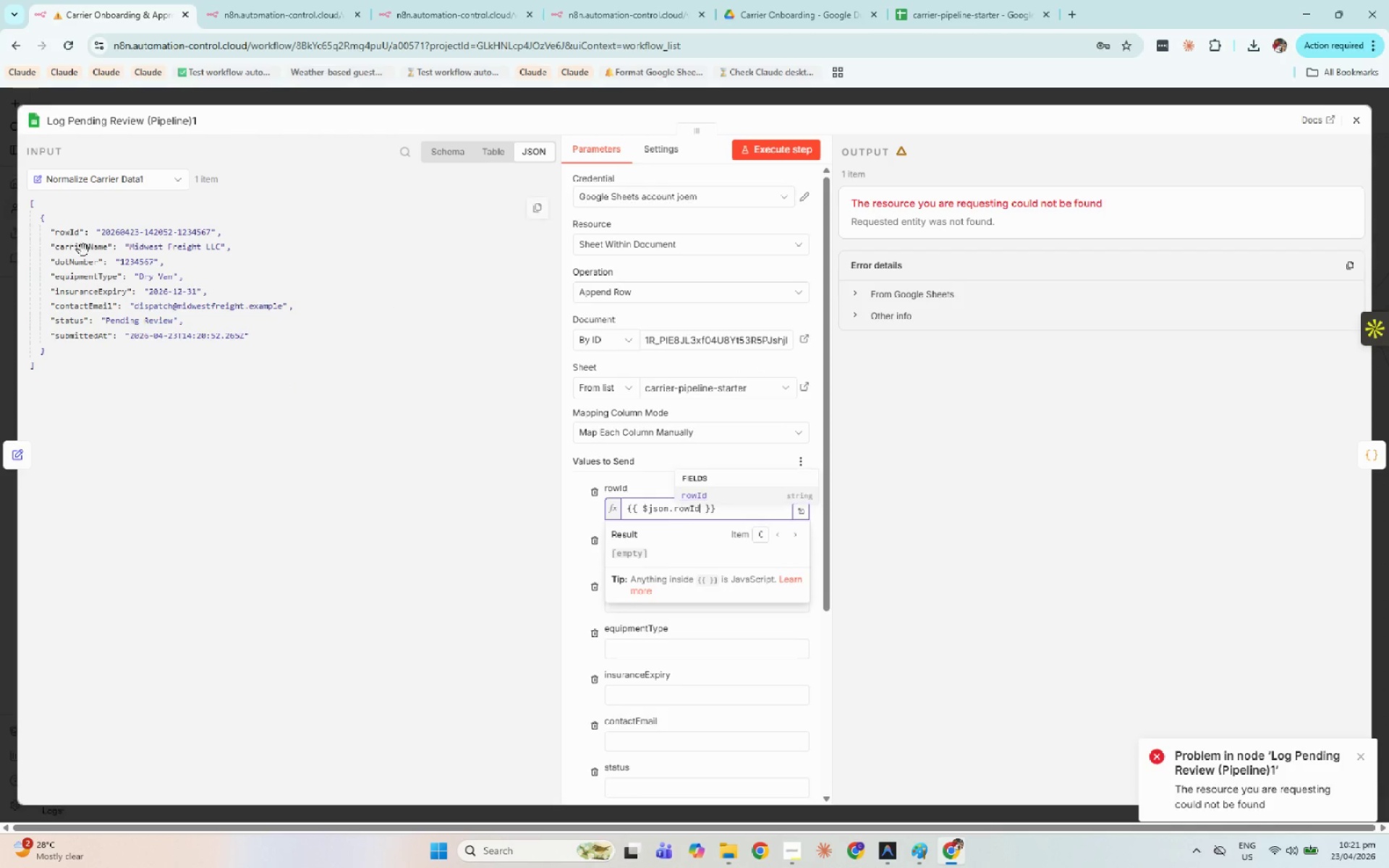 
left_click_drag(start_coordinate=[82, 249], to_coordinate=[656, 585])
 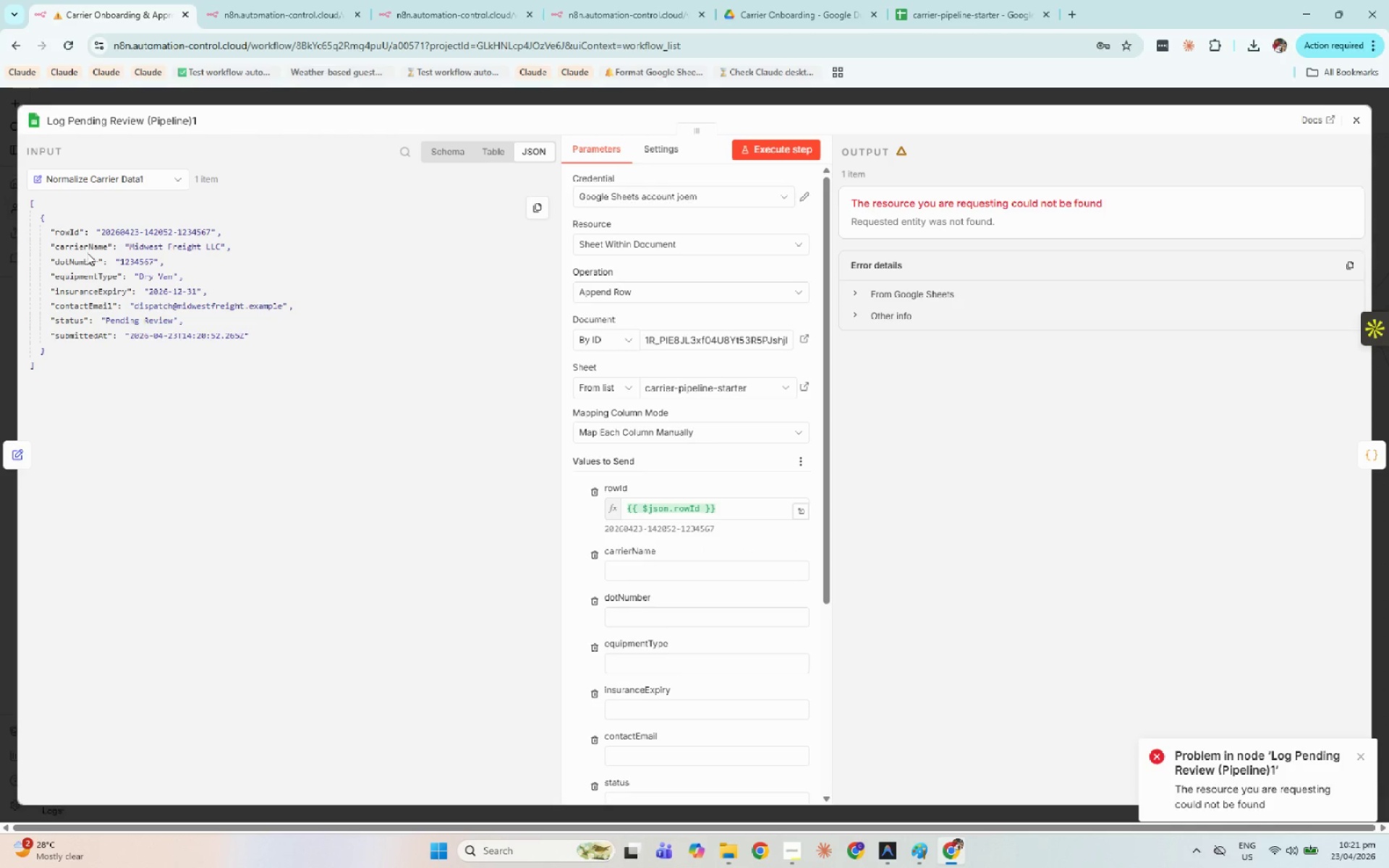 
left_click_drag(start_coordinate=[87, 251], to_coordinate=[671, 566])
 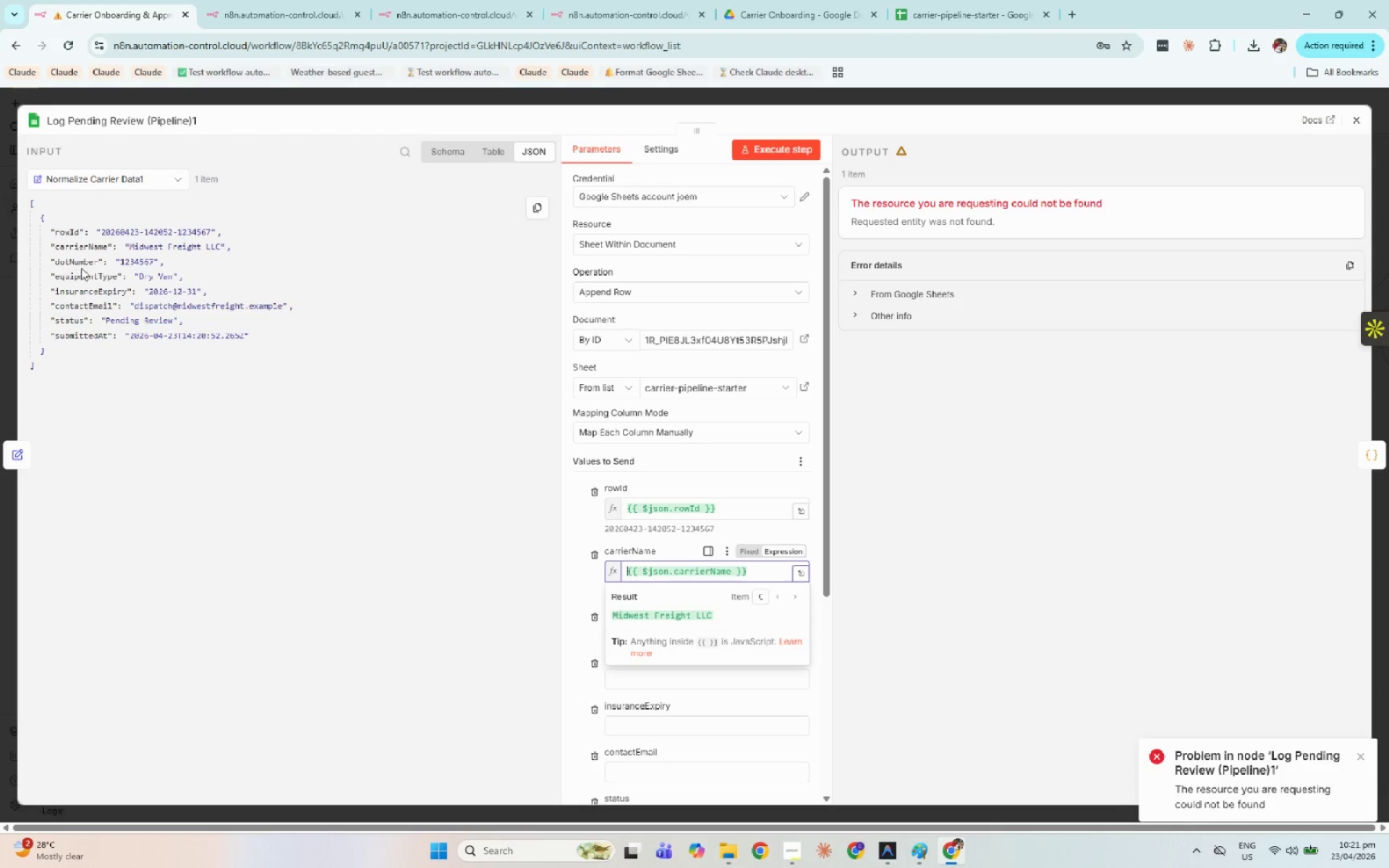 
left_click_drag(start_coordinate=[79, 264], to_coordinate=[628, 641])
 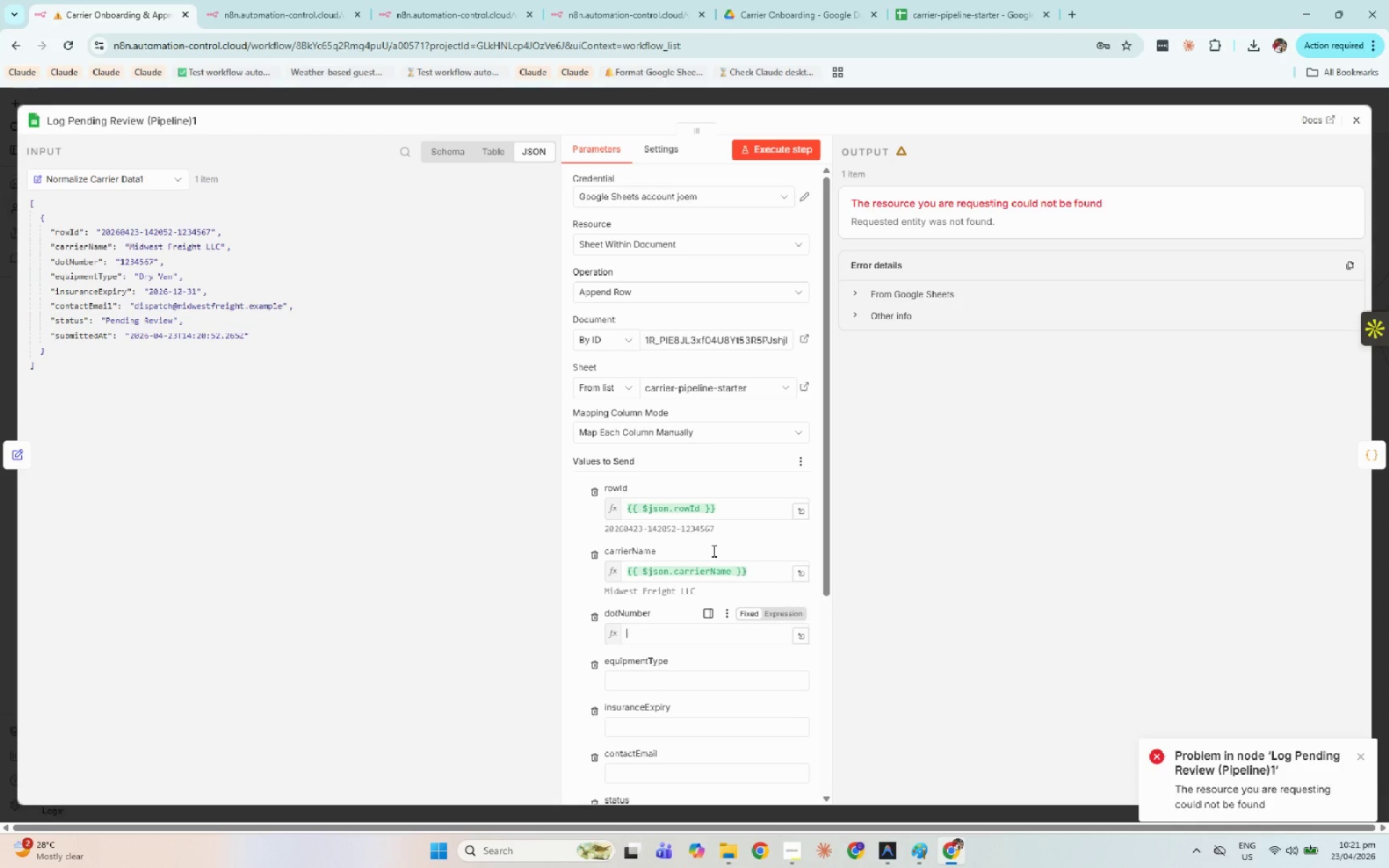 
scroll: coordinate [727, 552], scroll_direction: down, amount: 2.0
 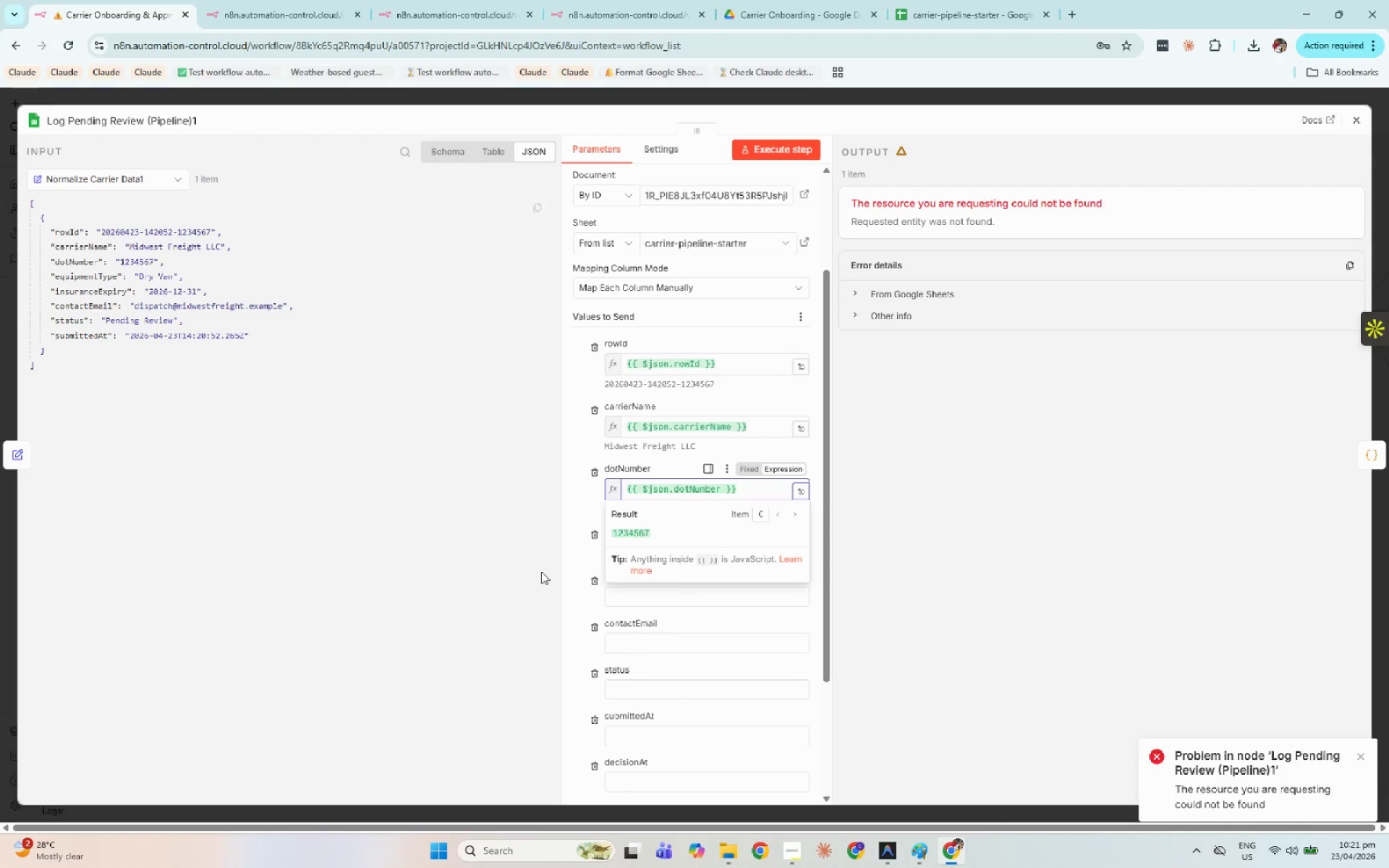 
left_click([546, 573])
 